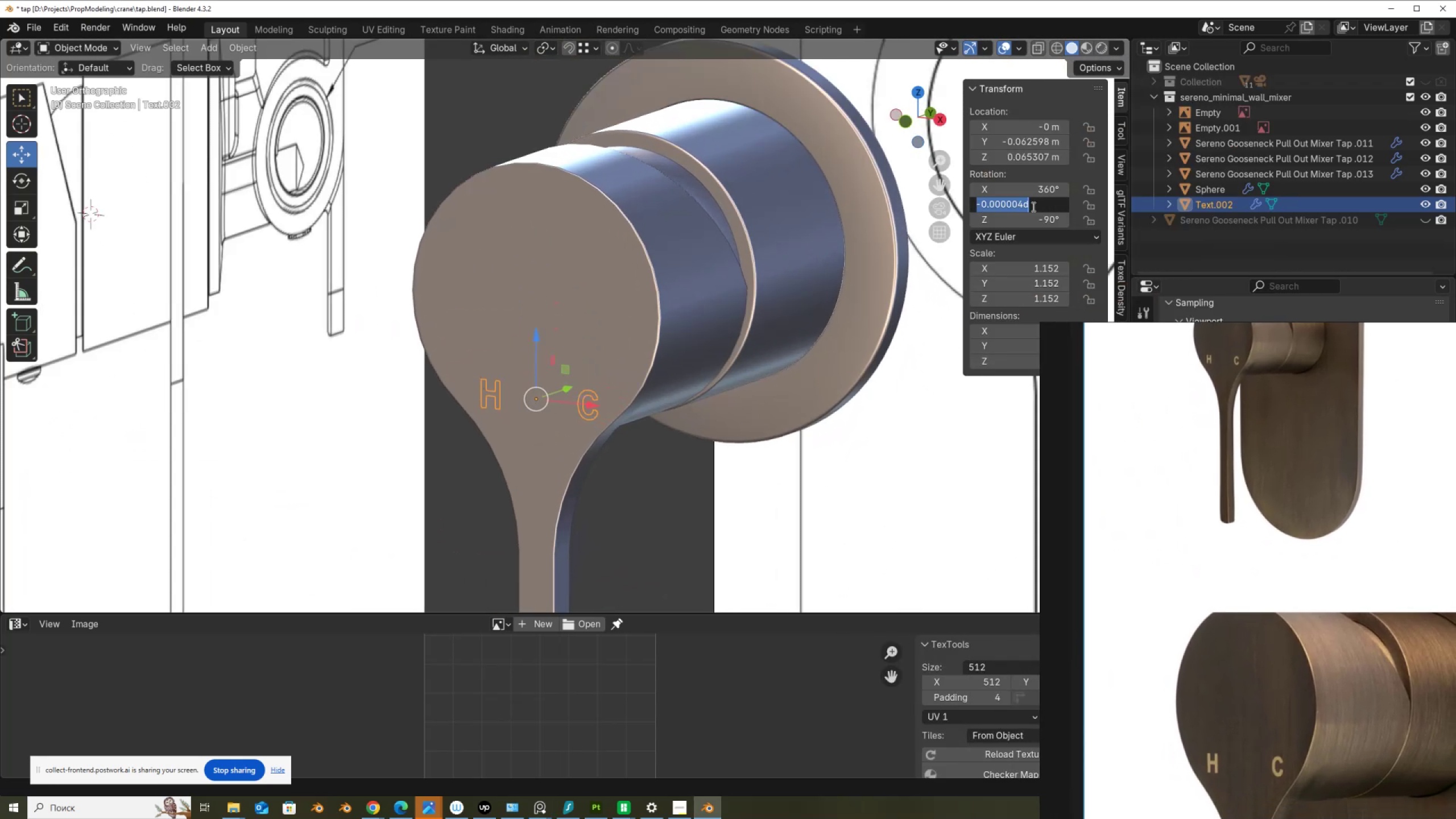 
key(Numpad0)
 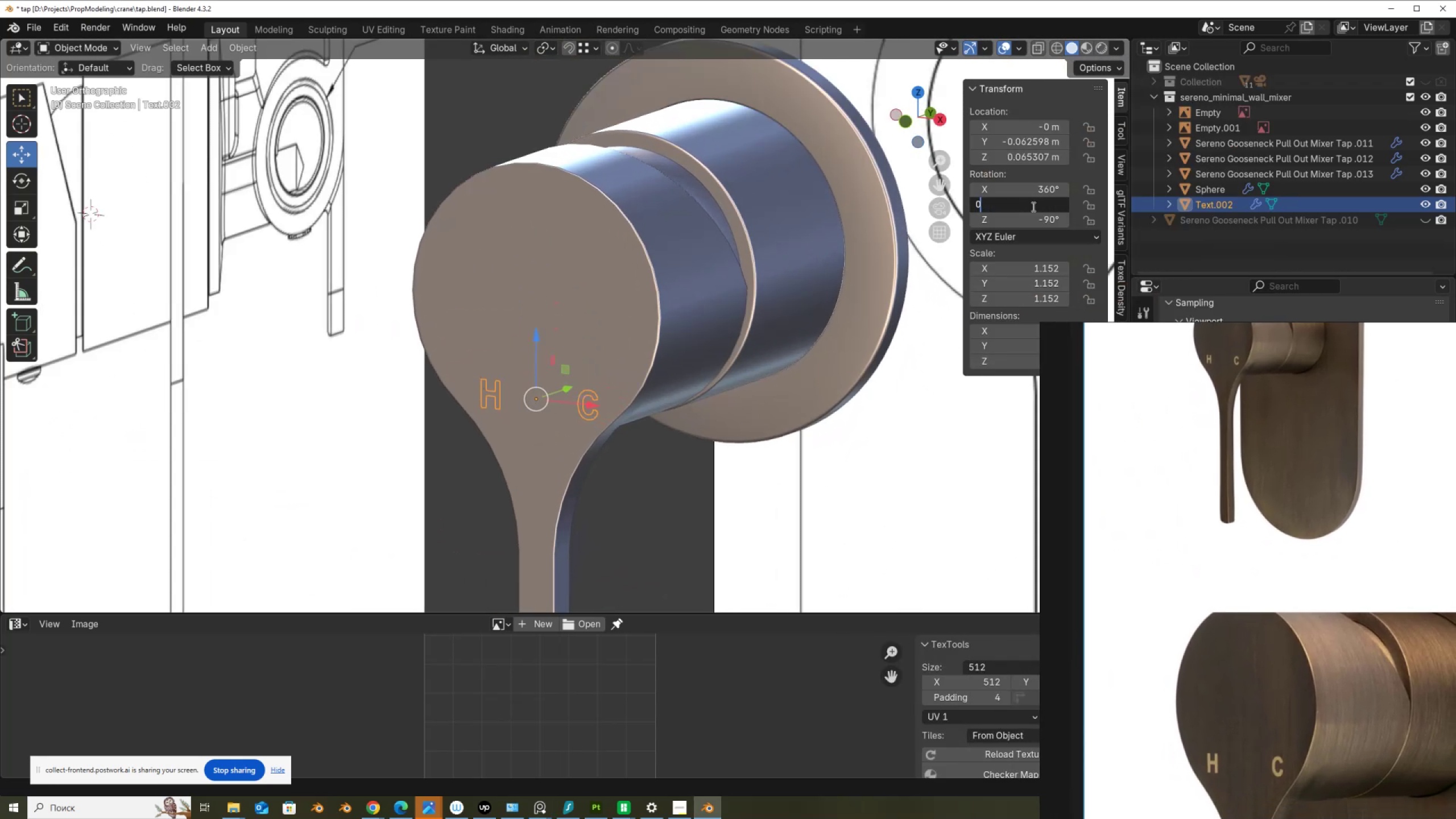 
key(NumpadEnter)
 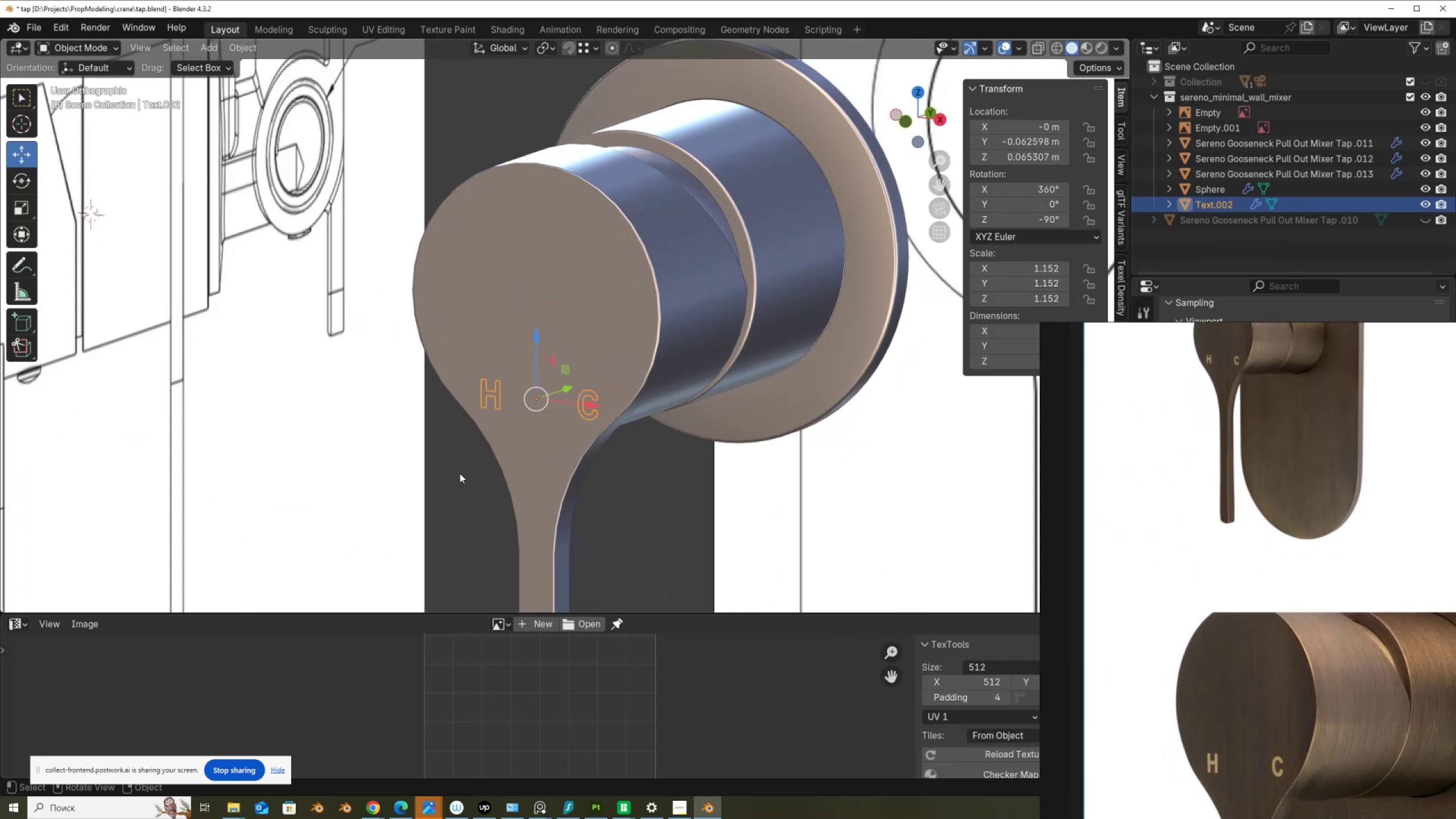 
key(Control+A)
 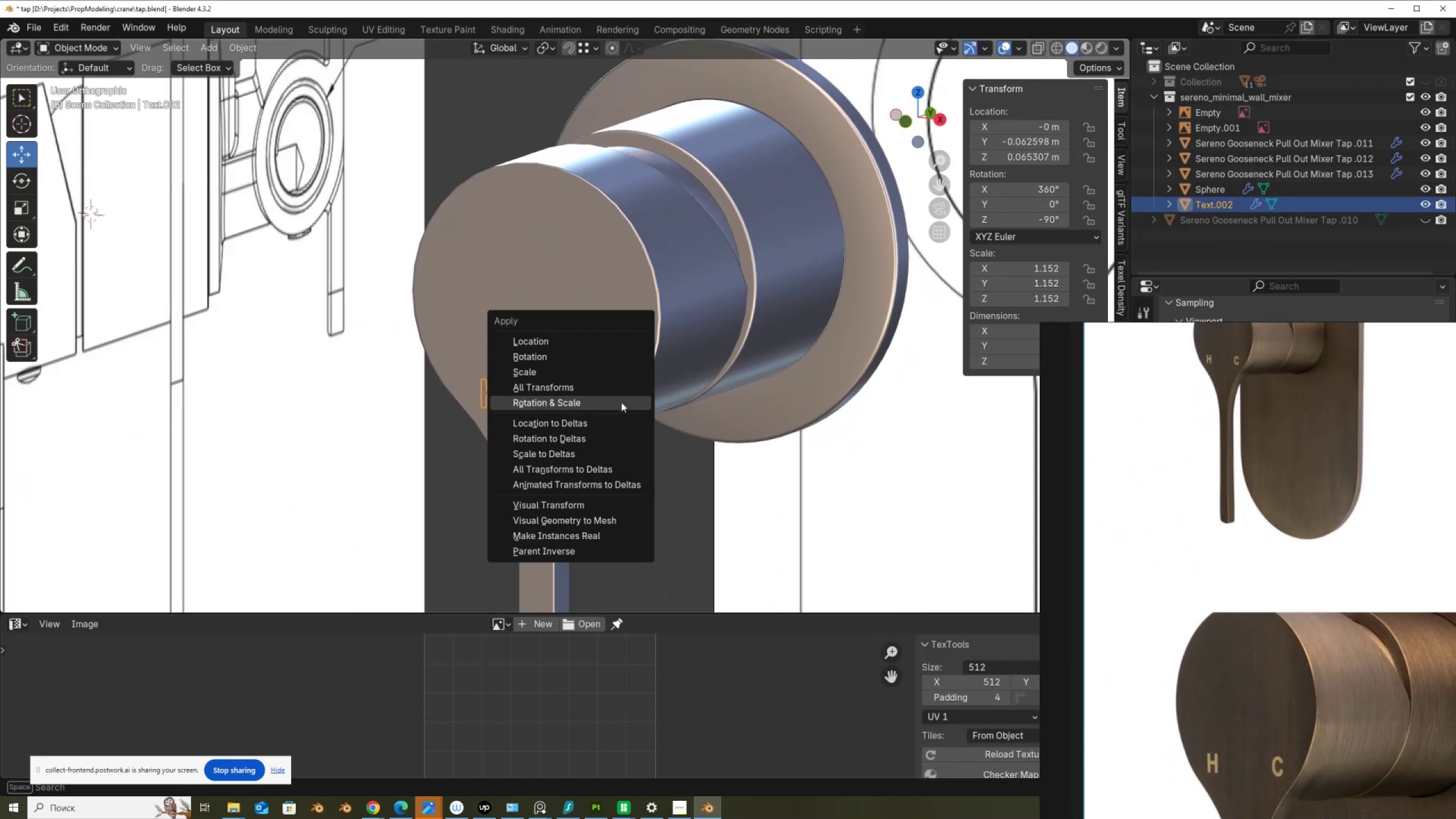 
left_click([621, 402])
 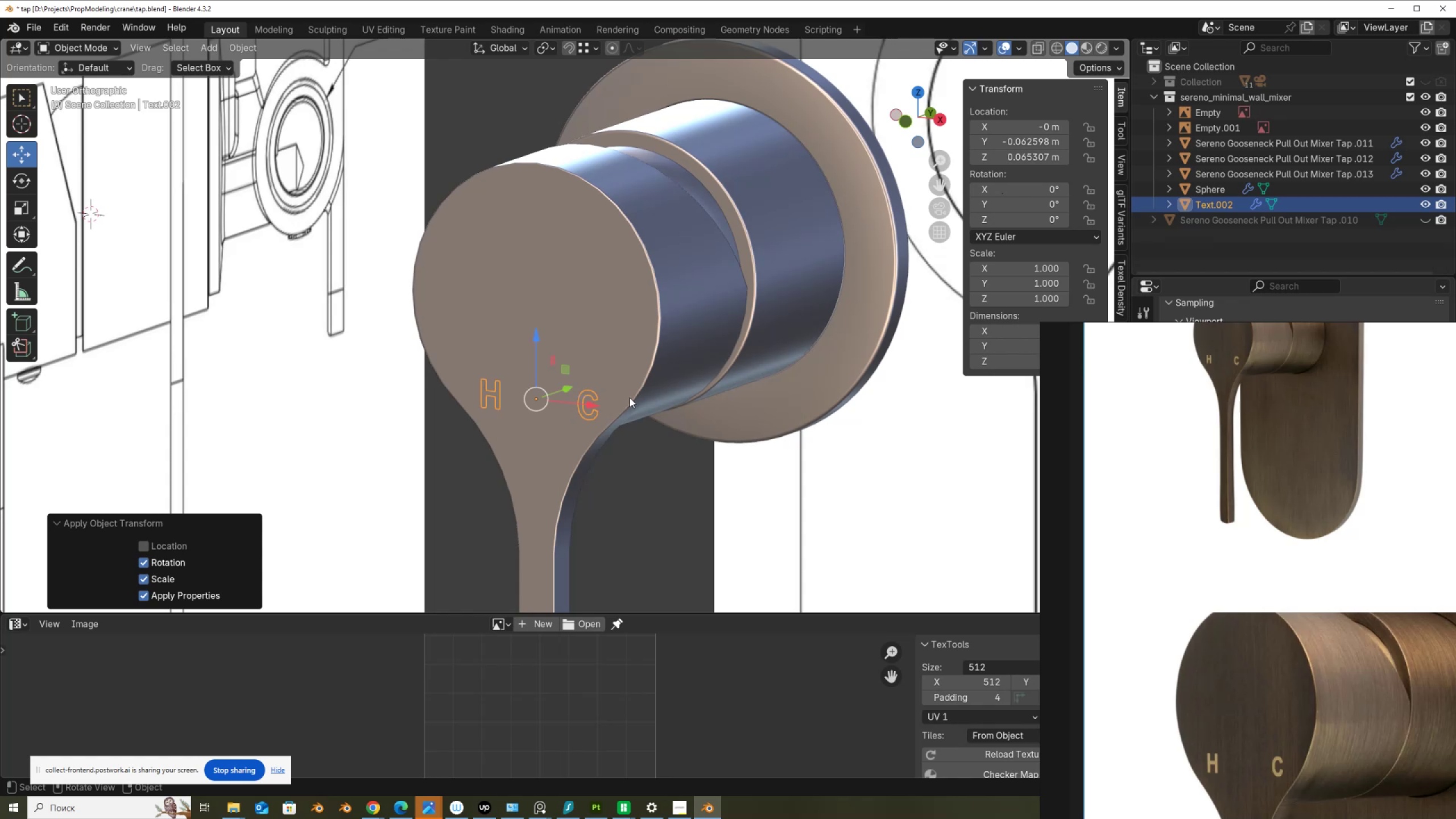 
key(Q)
 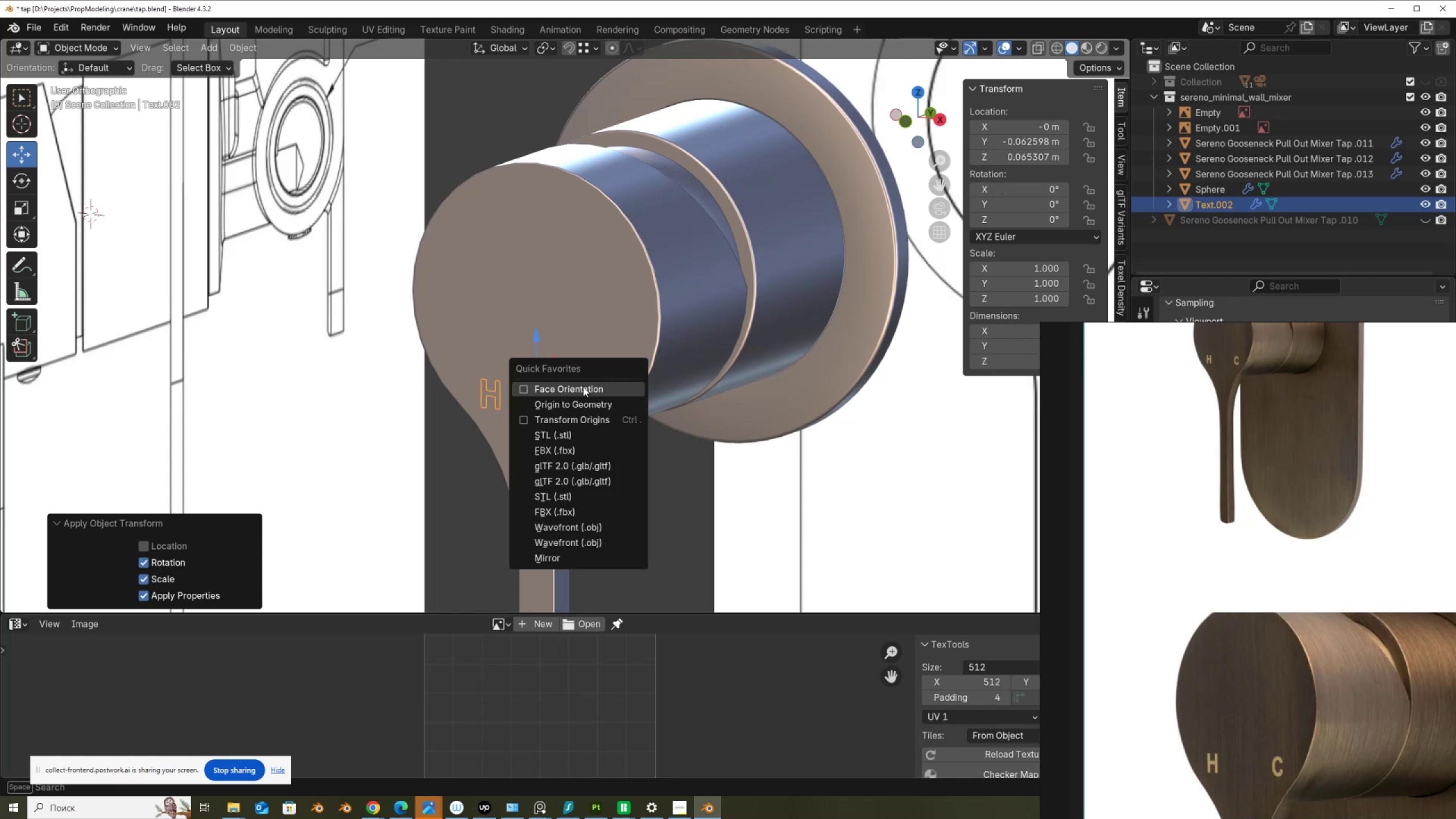 
left_click([584, 387])
 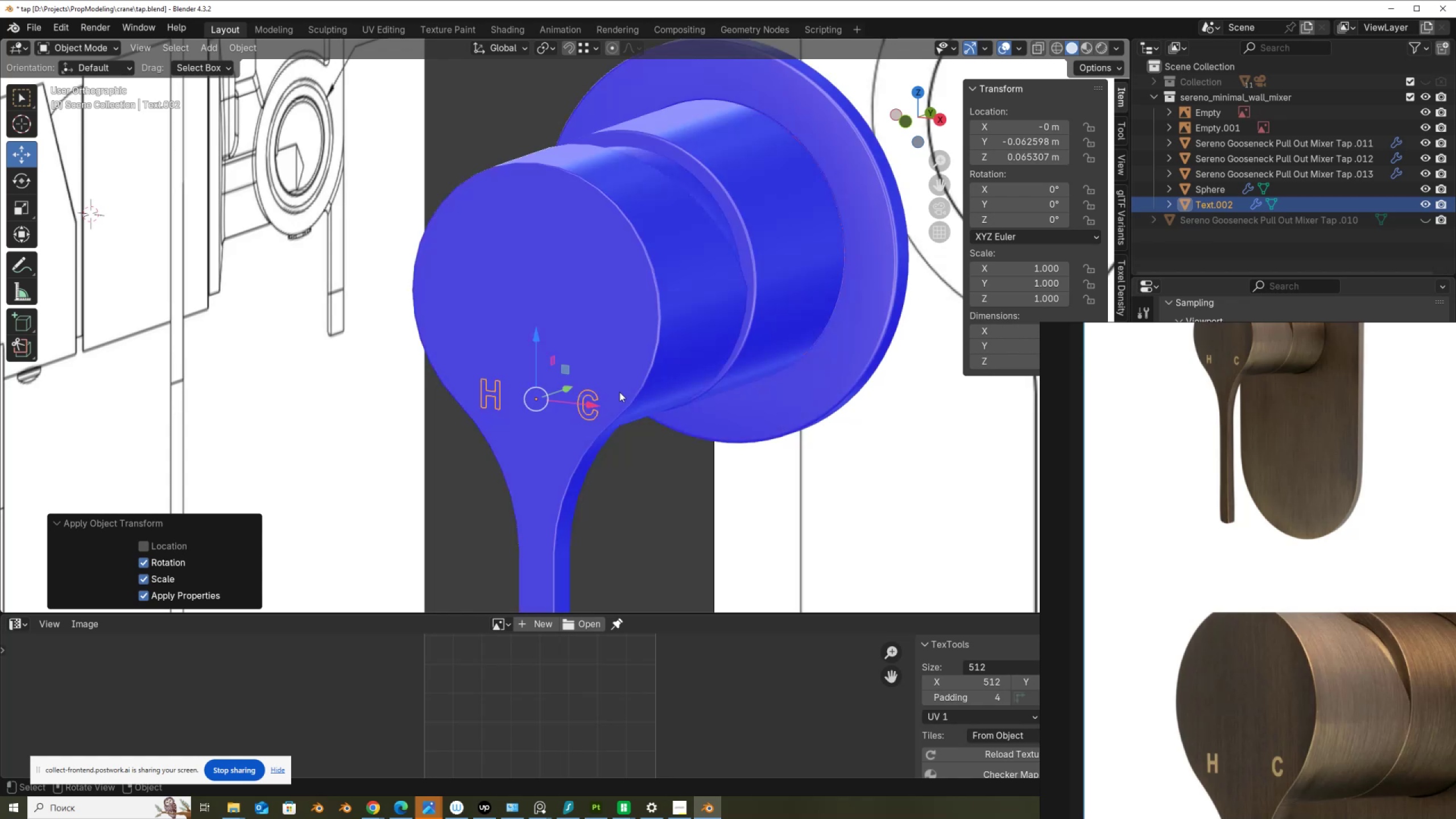 
scroll: coordinate [644, 390], scroll_direction: down, amount: 3.0
 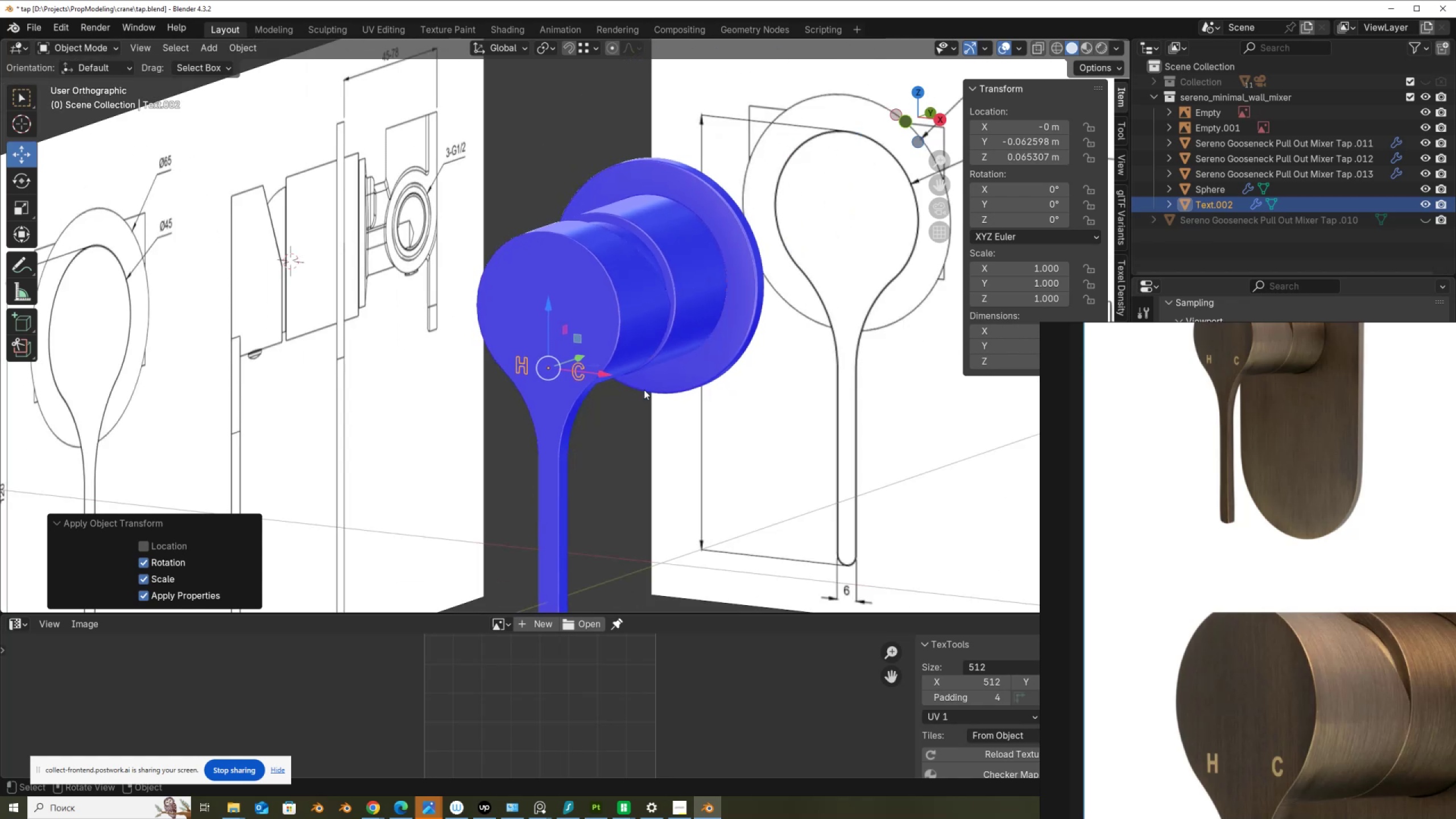 
key(Q)
 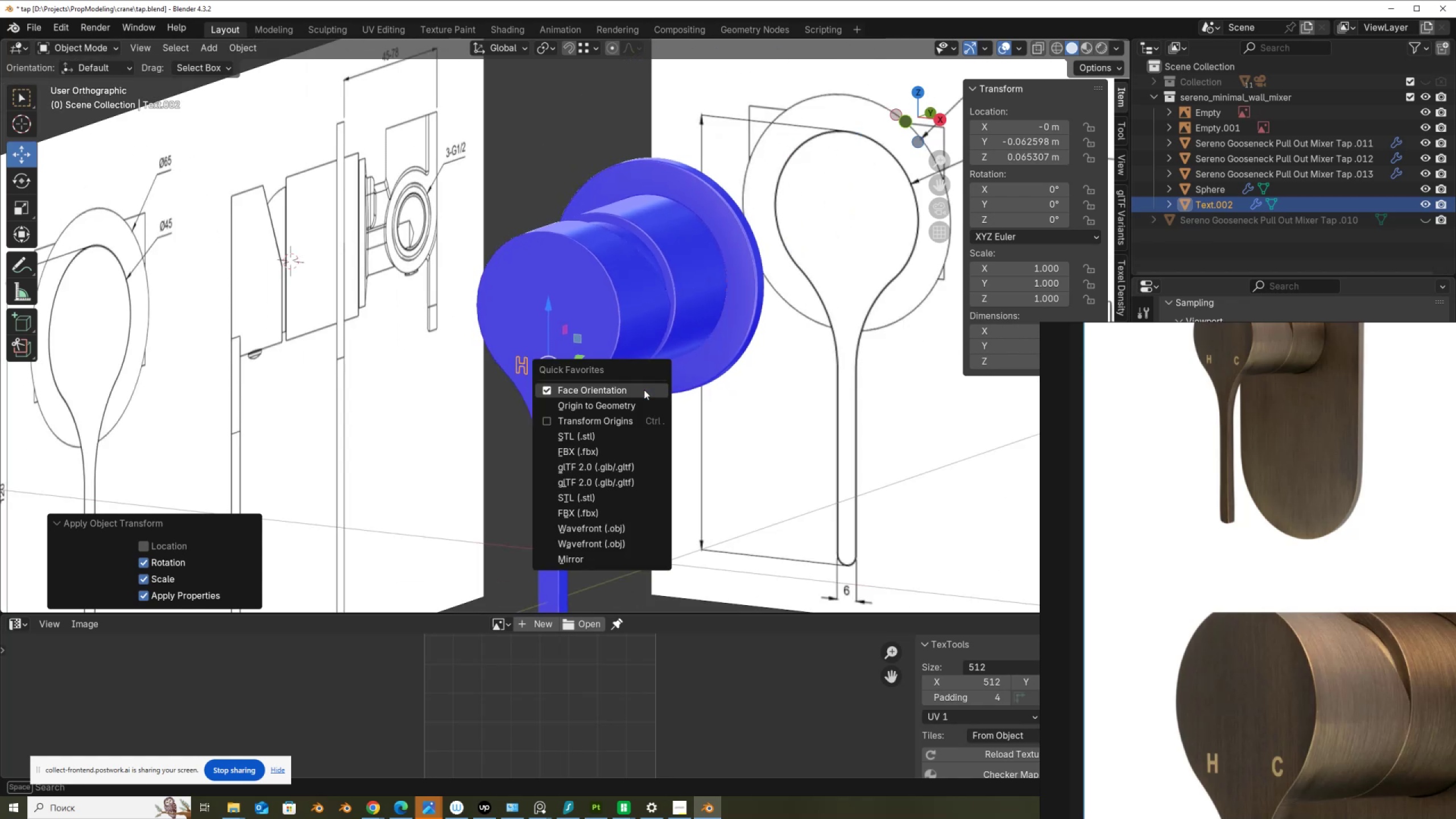 
left_click([644, 390])
 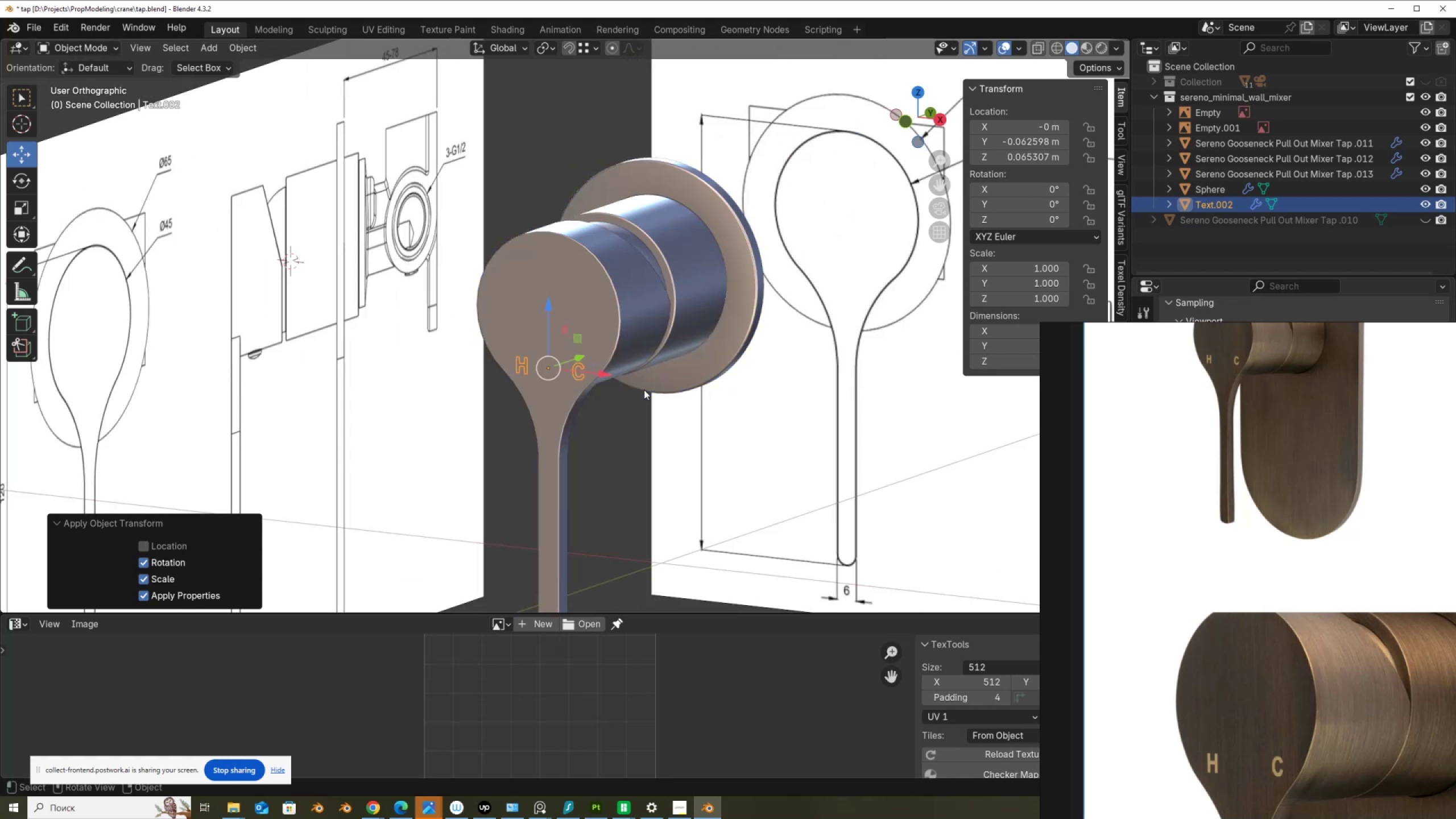 
scroll: coordinate [644, 390], scroll_direction: none, amount: 0.0
 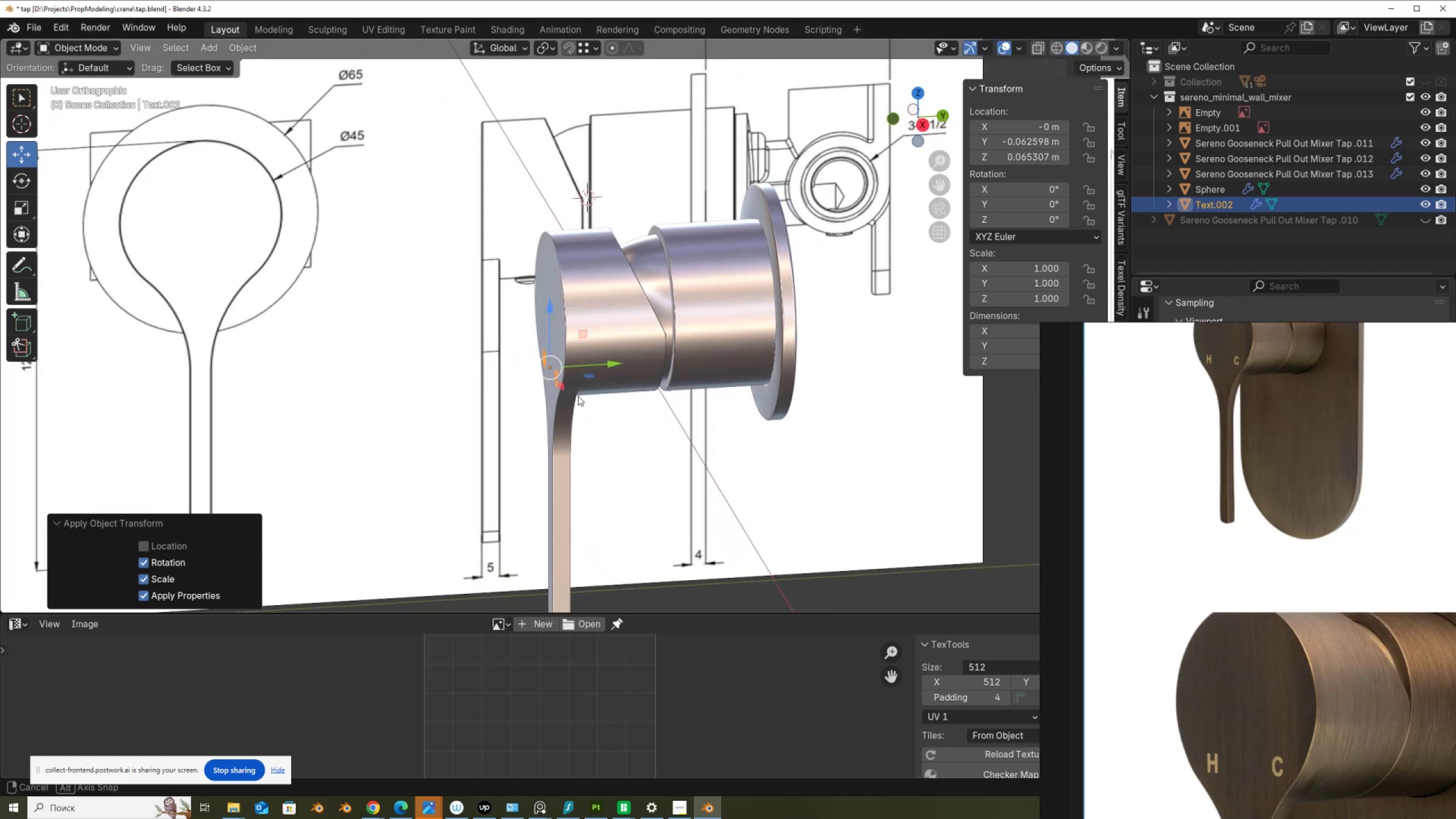 
wait(9.44)
 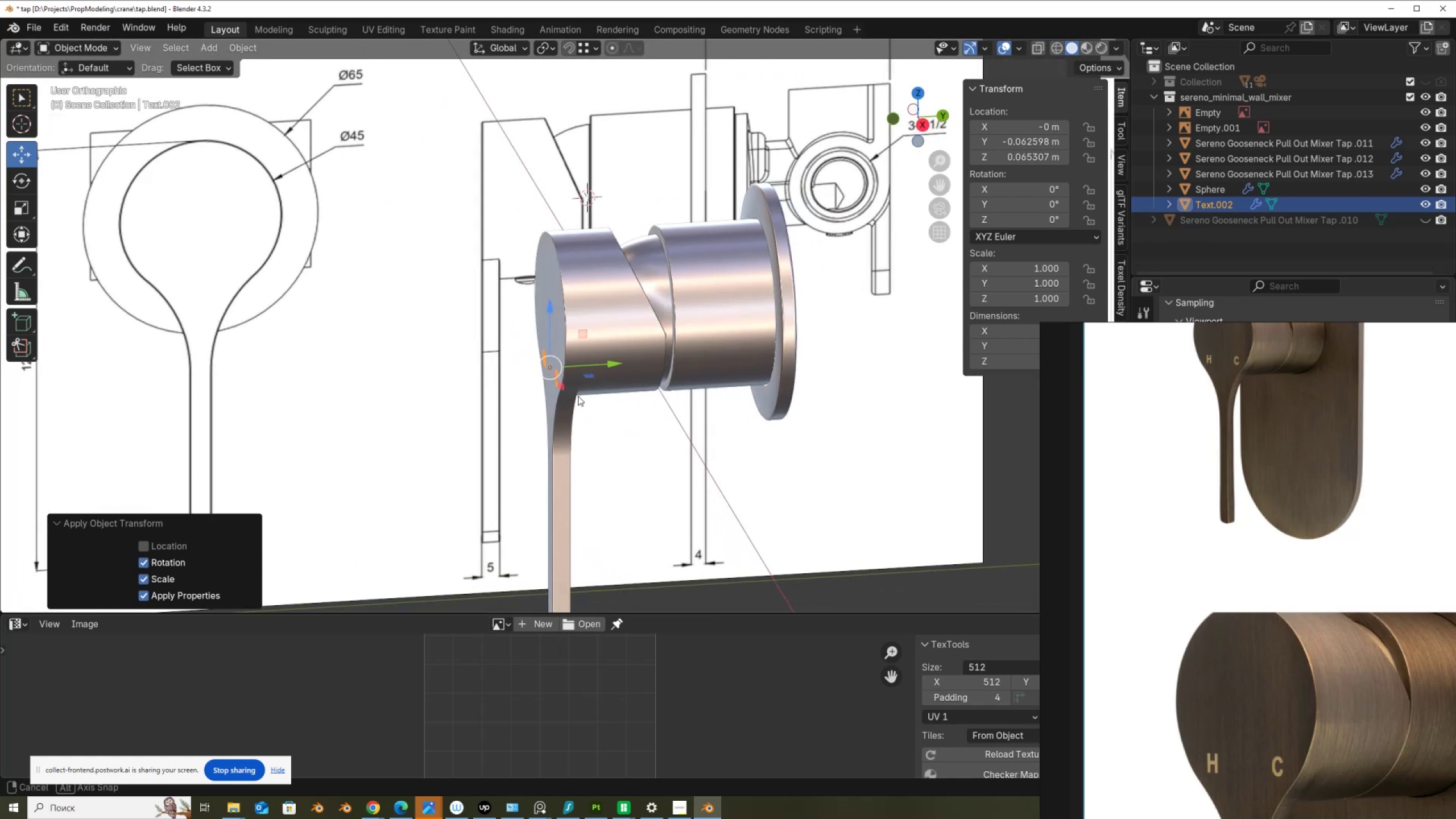 
scroll: coordinate [1206, 590], scroll_direction: down, amount: 7.0
 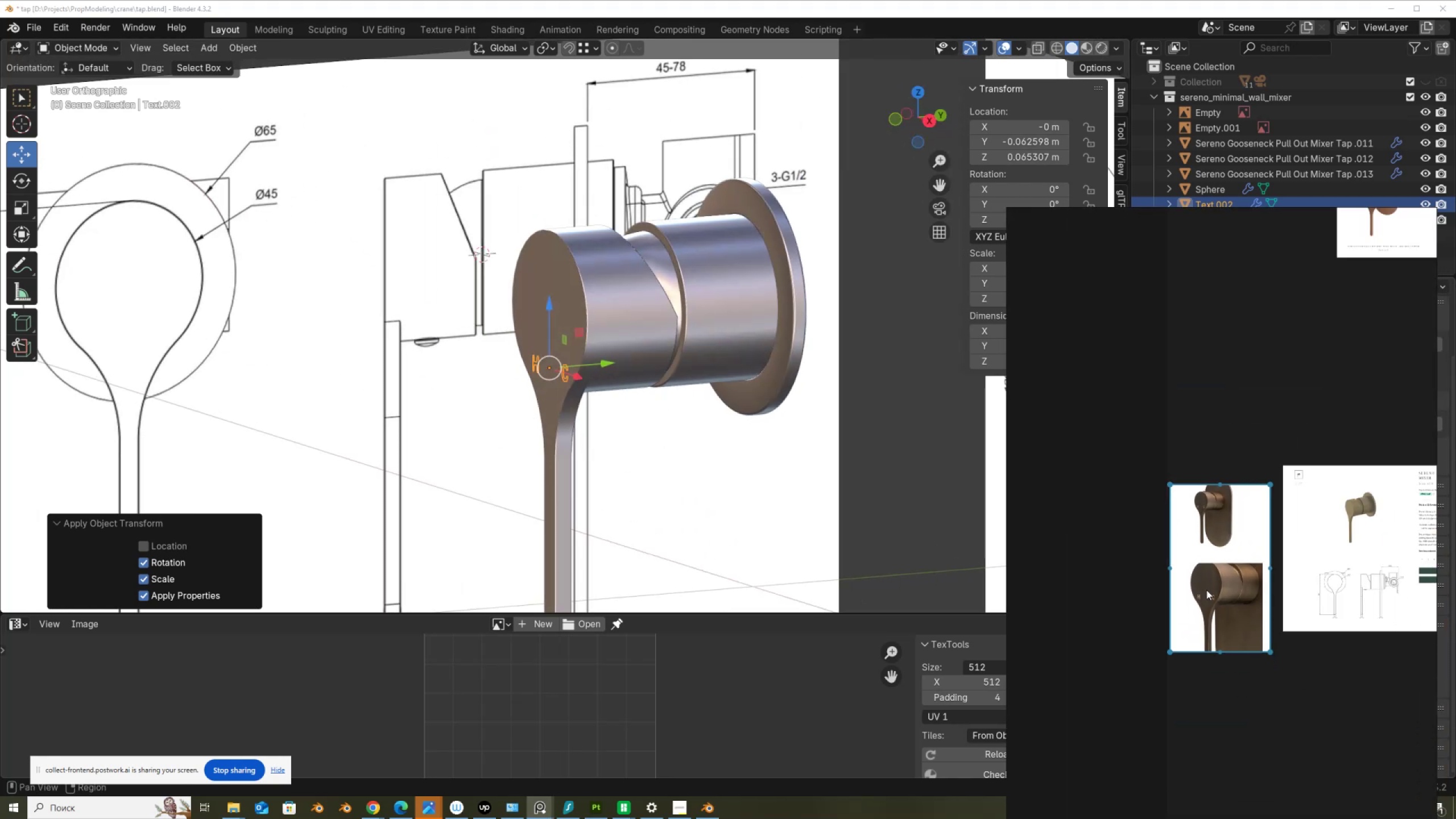 
scroll: coordinate [1346, 563], scroll_direction: up, amount: 2.0
 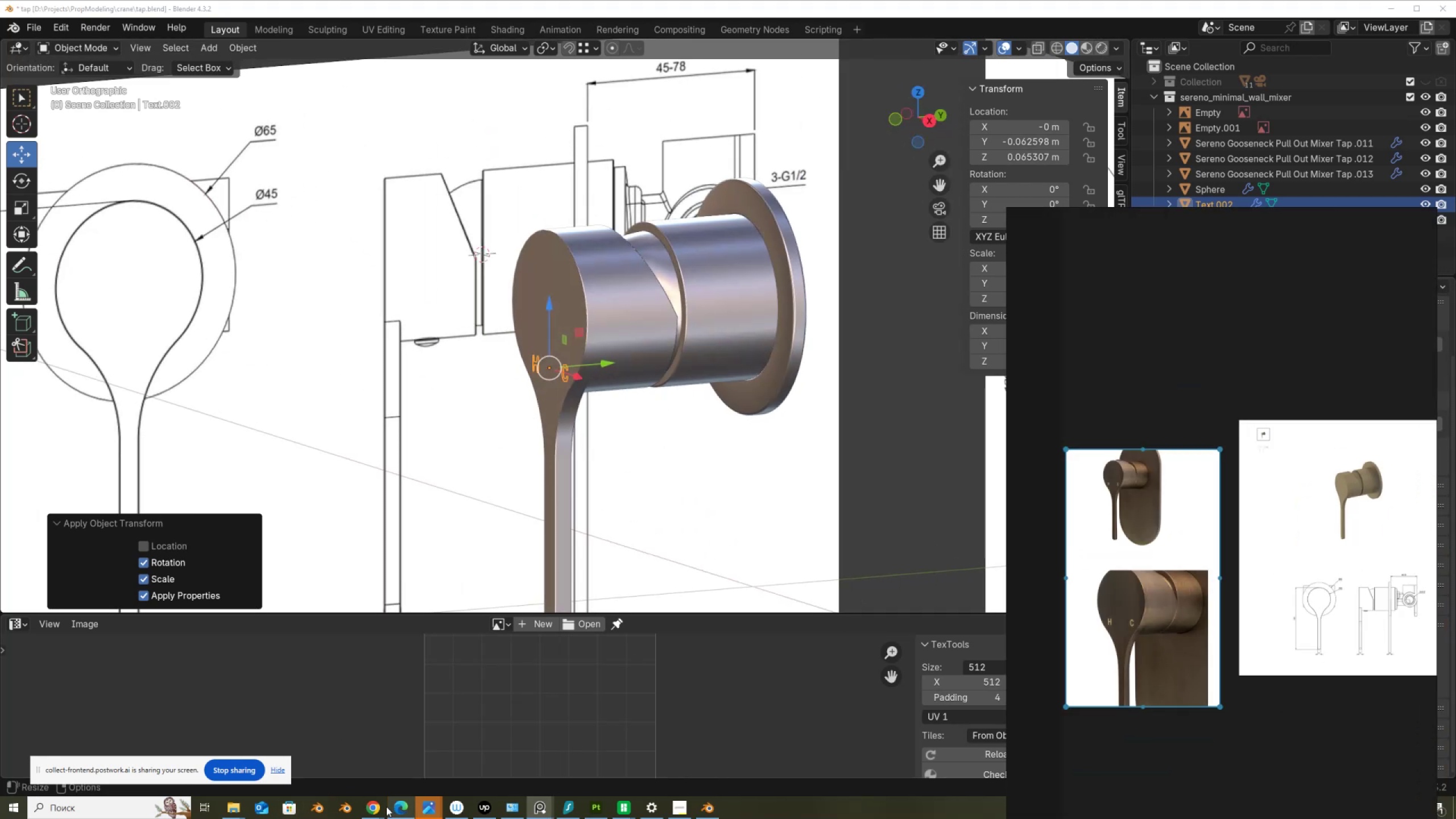 
left_click([377, 809])
 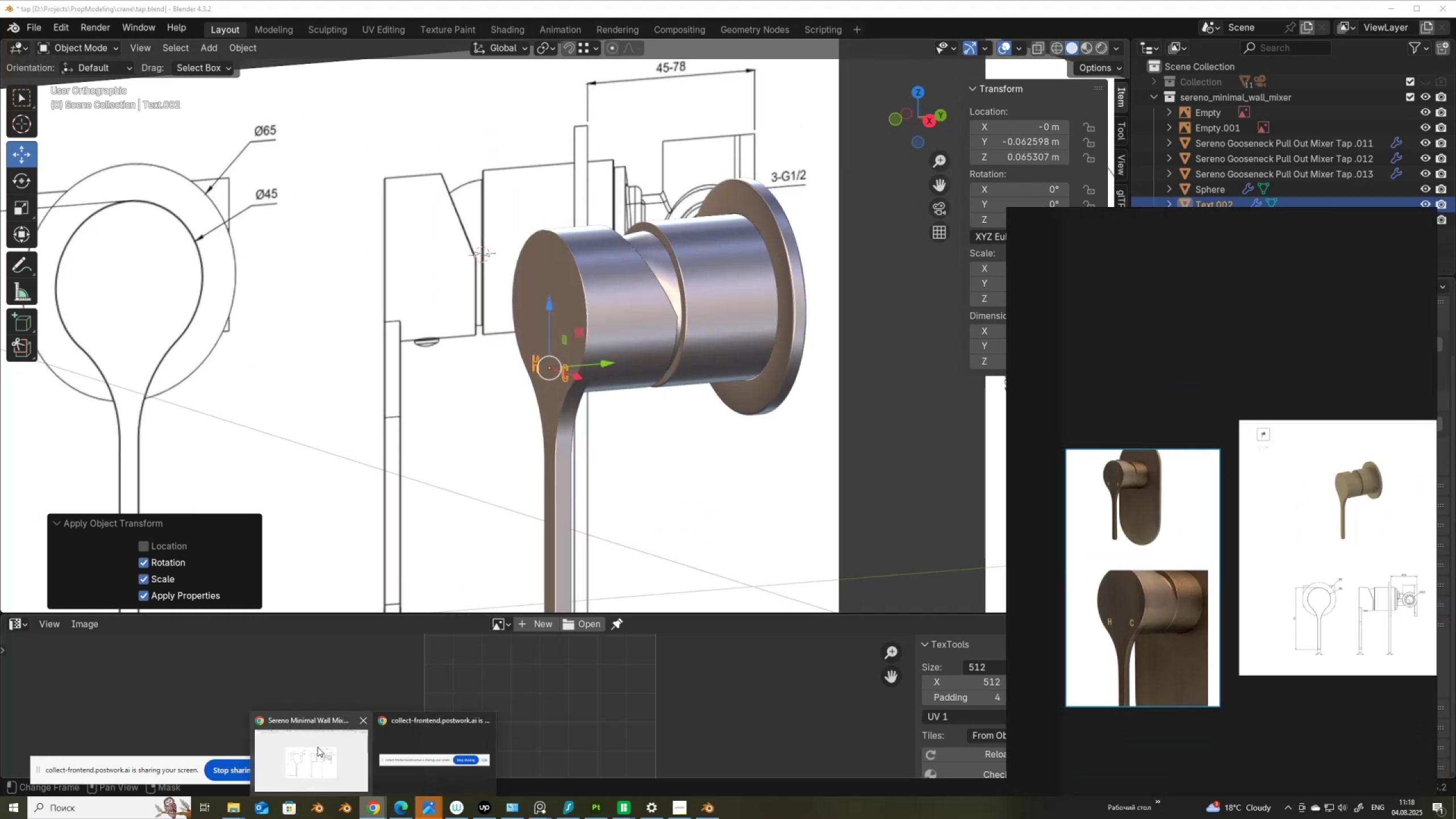 
left_click([319, 755])
 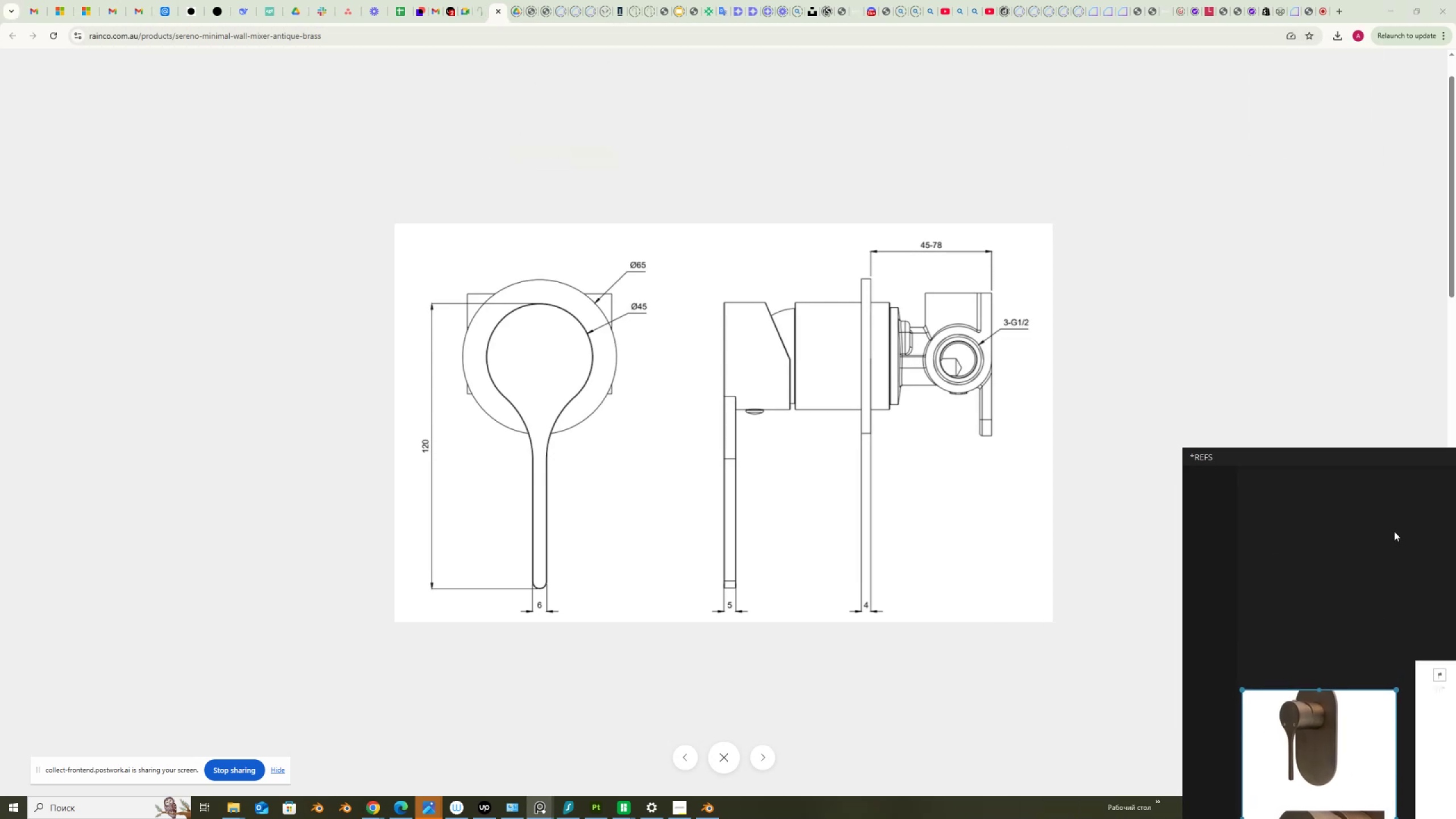 
left_click([723, 756])
 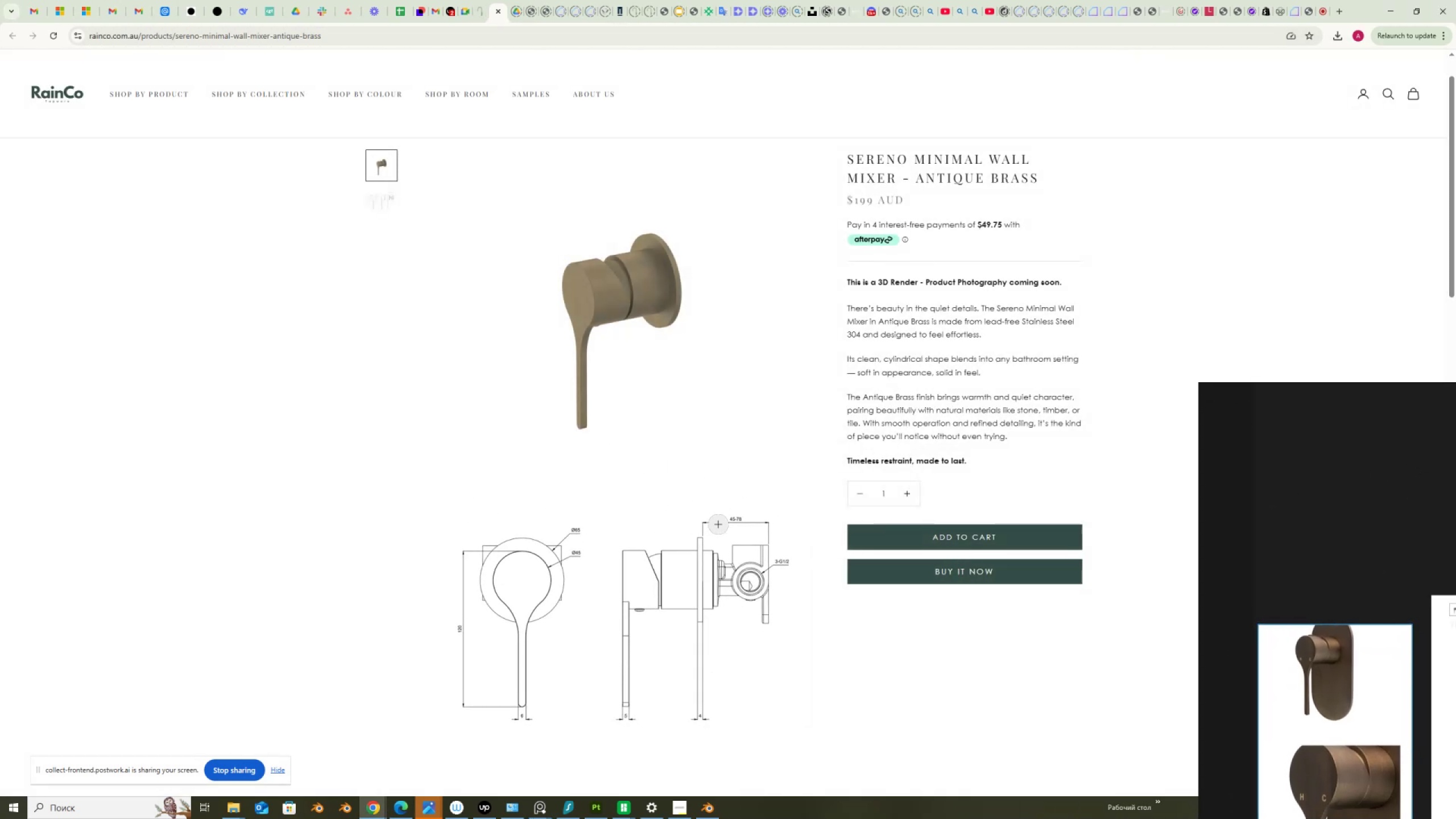 
scroll: coordinate [719, 557], scroll_direction: down, amount: 4.0
 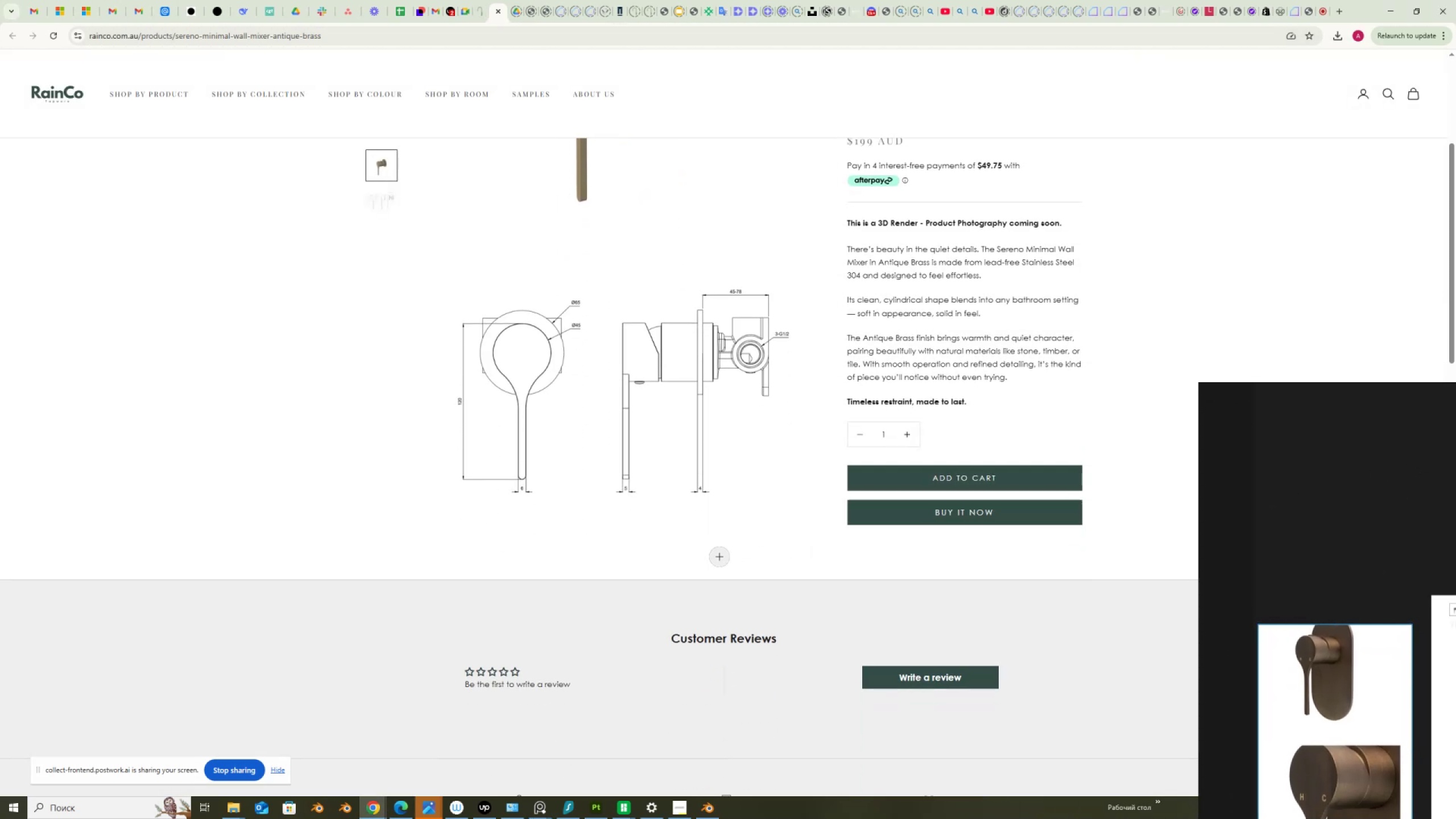 
scroll: coordinate [719, 557], scroll_direction: up, amount: 4.0
 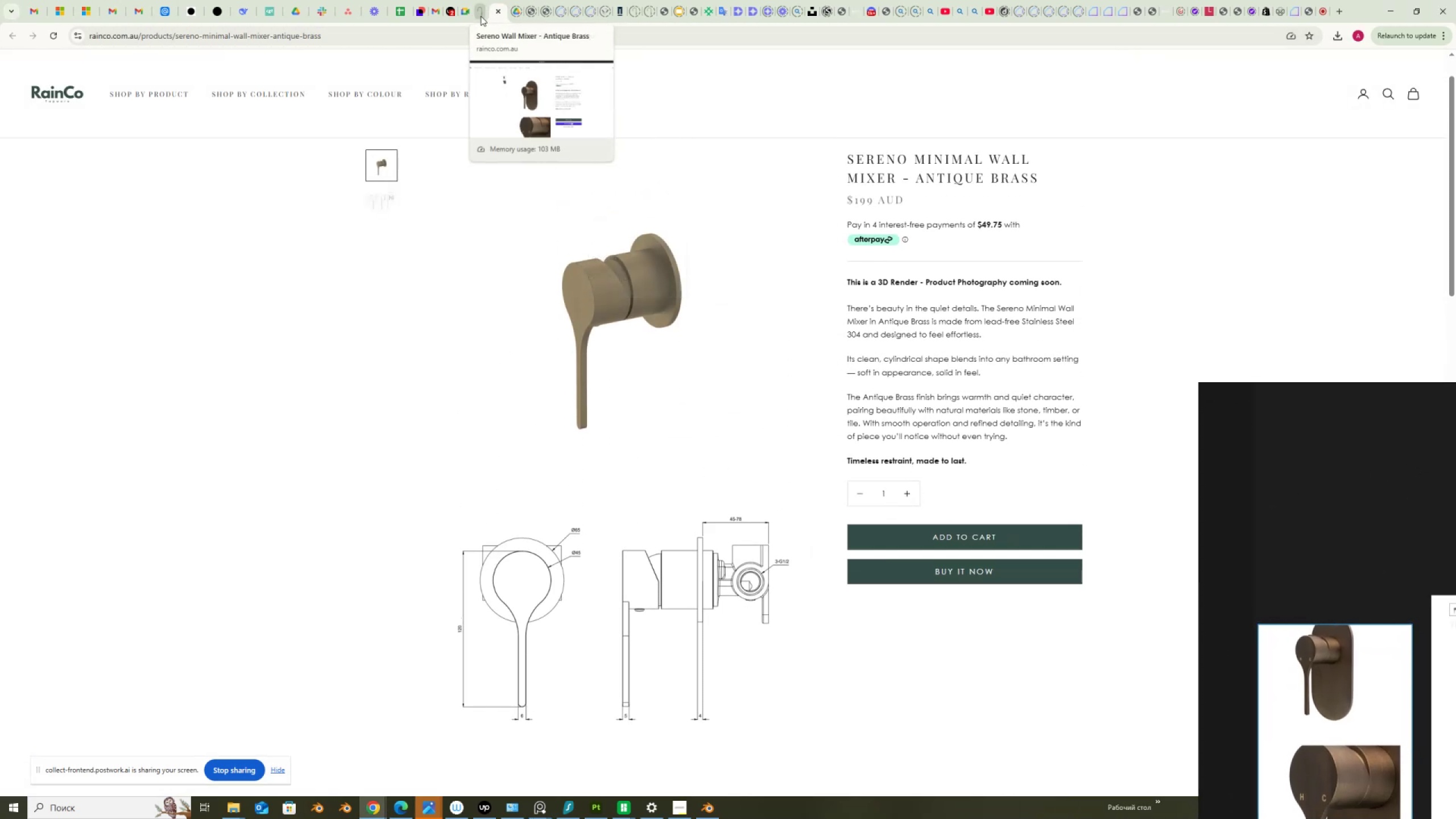 
left_click([477, 15])
 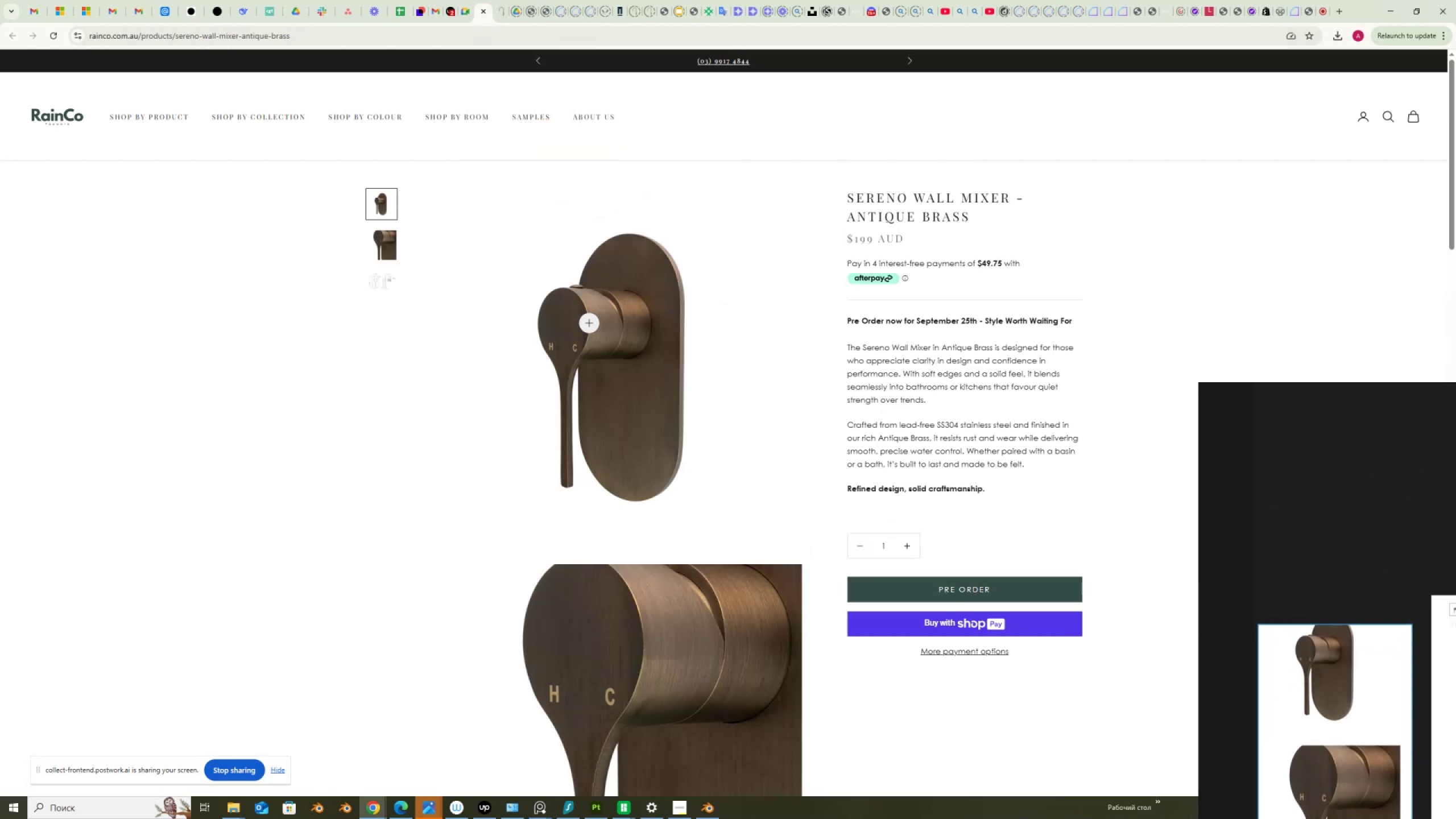 
scroll: coordinate [588, 372], scroll_direction: down, amount: 2.0
 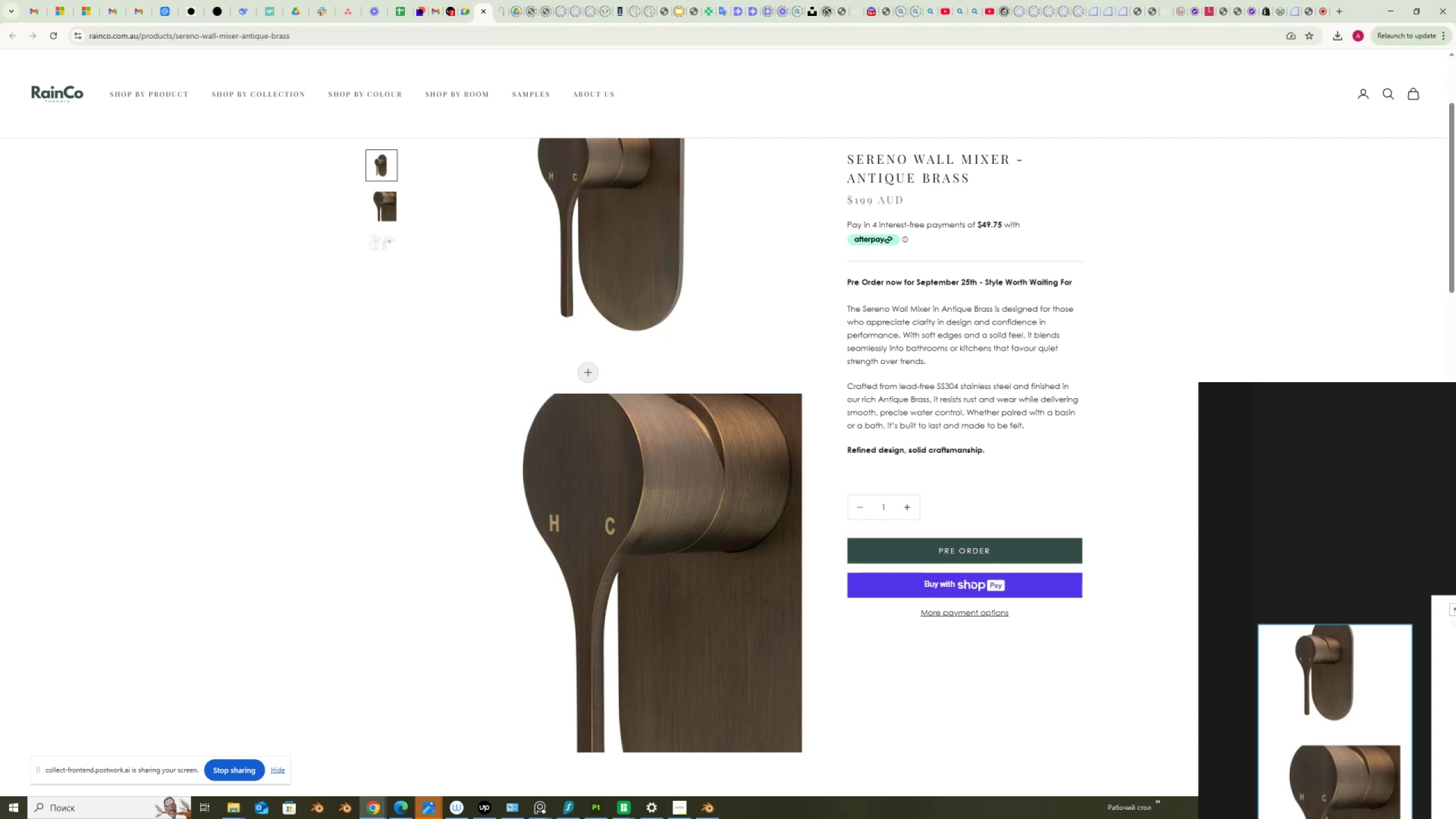 
scroll: coordinate [588, 373], scroll_direction: up, amount: 2.0
 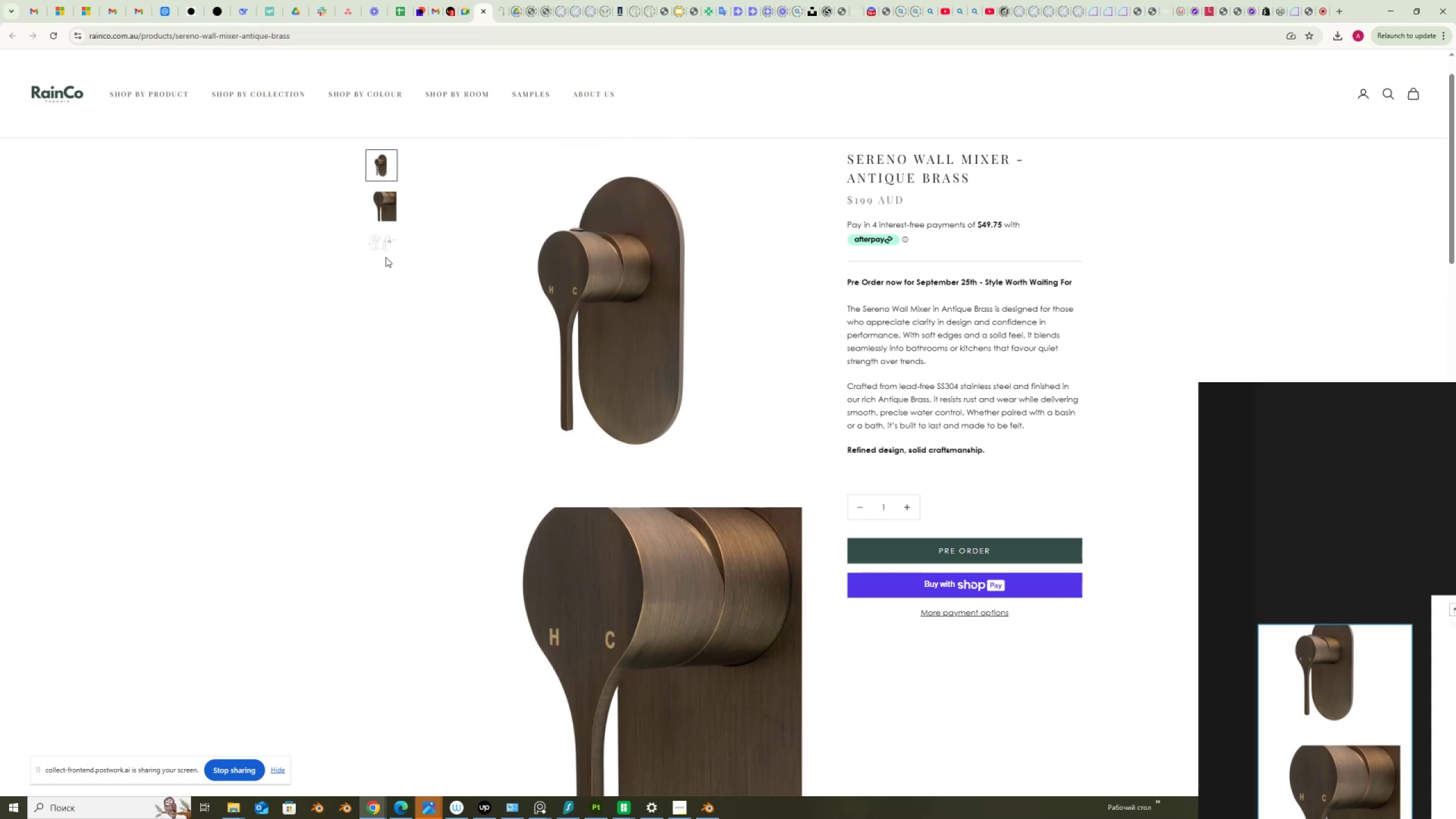 
left_click([378, 242])
 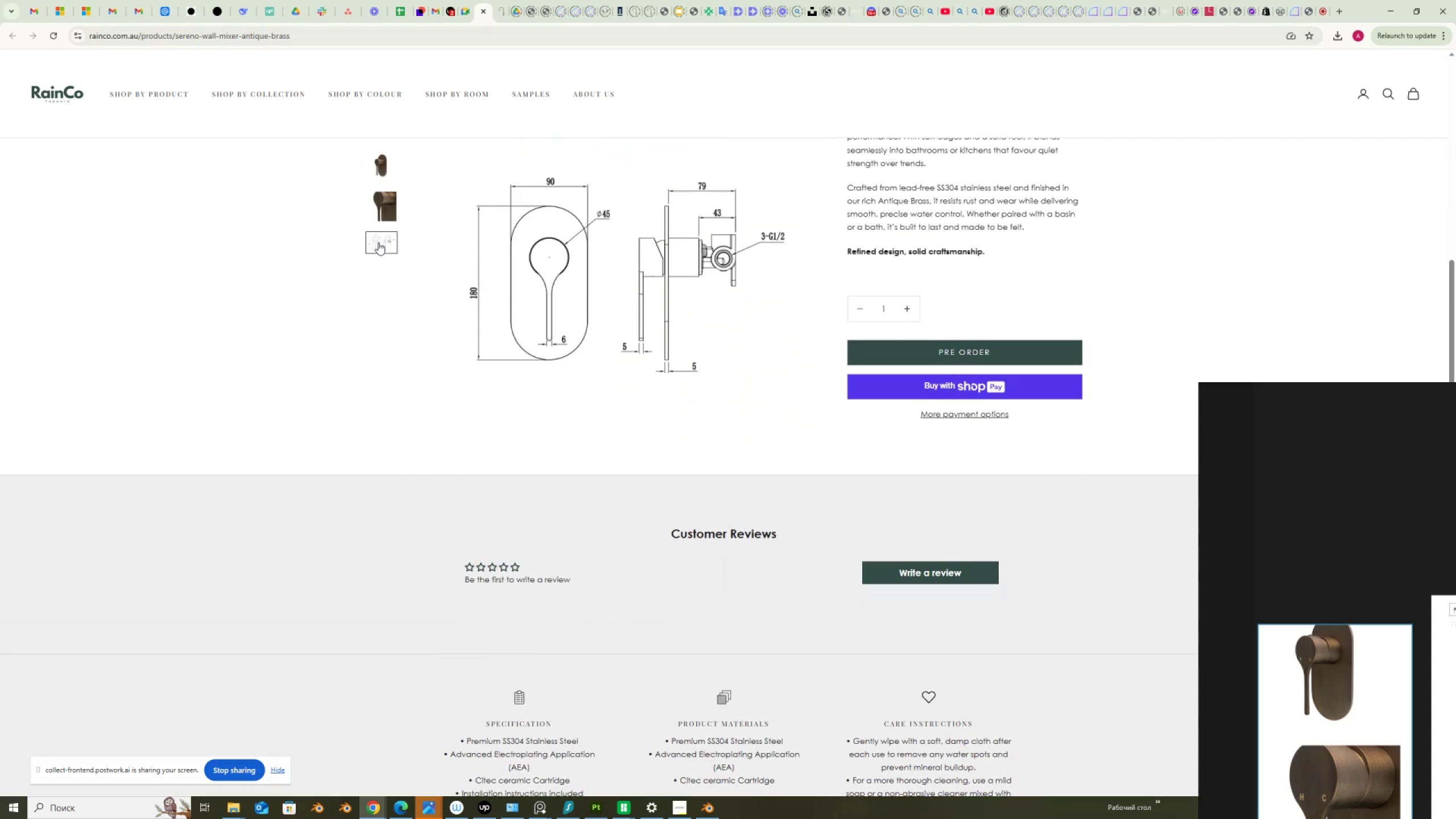 
wait(5.36)
 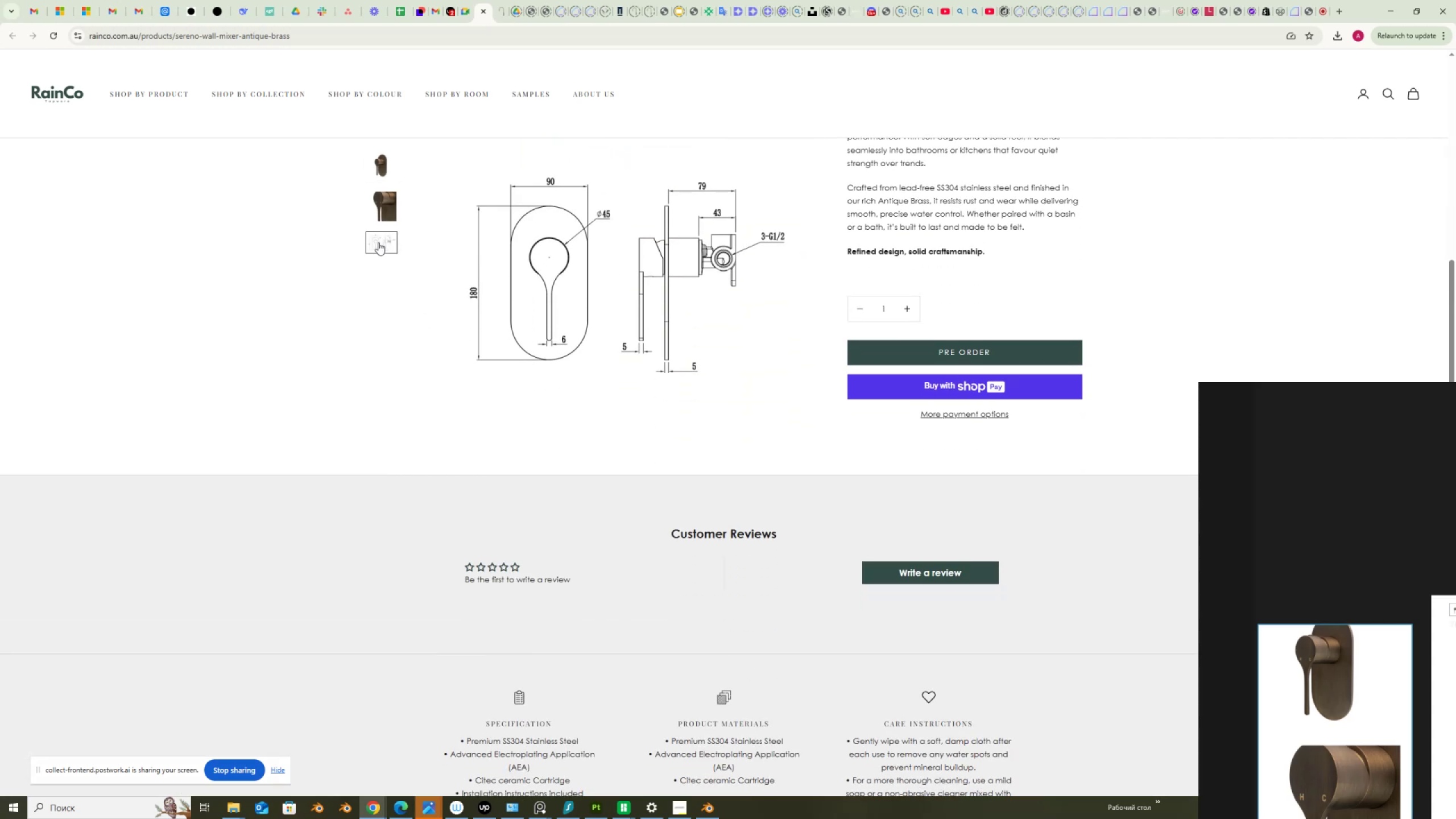 
scroll: coordinate [539, 262], scroll_direction: up, amount: 19.0
 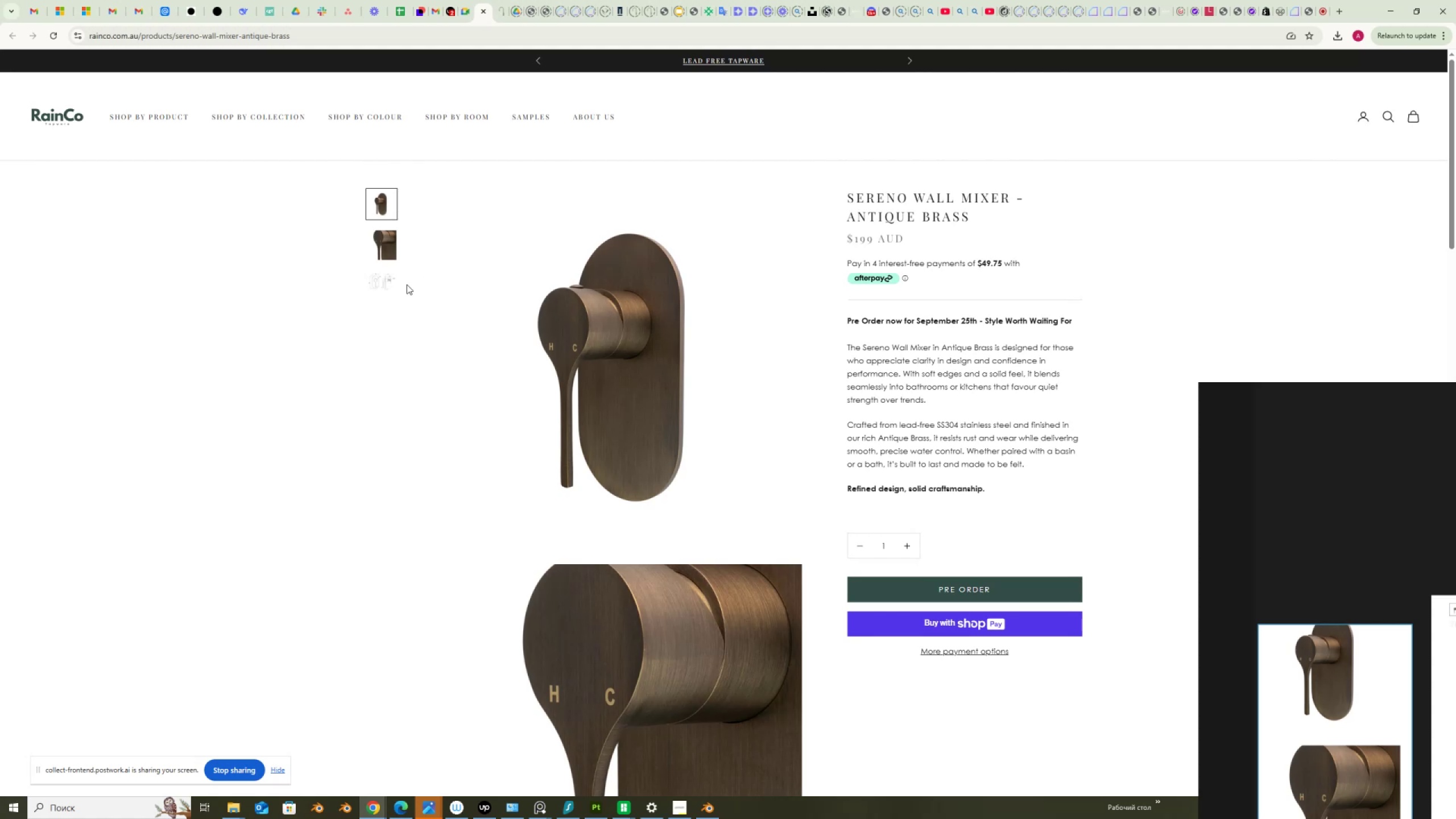 
left_click([380, 284])
 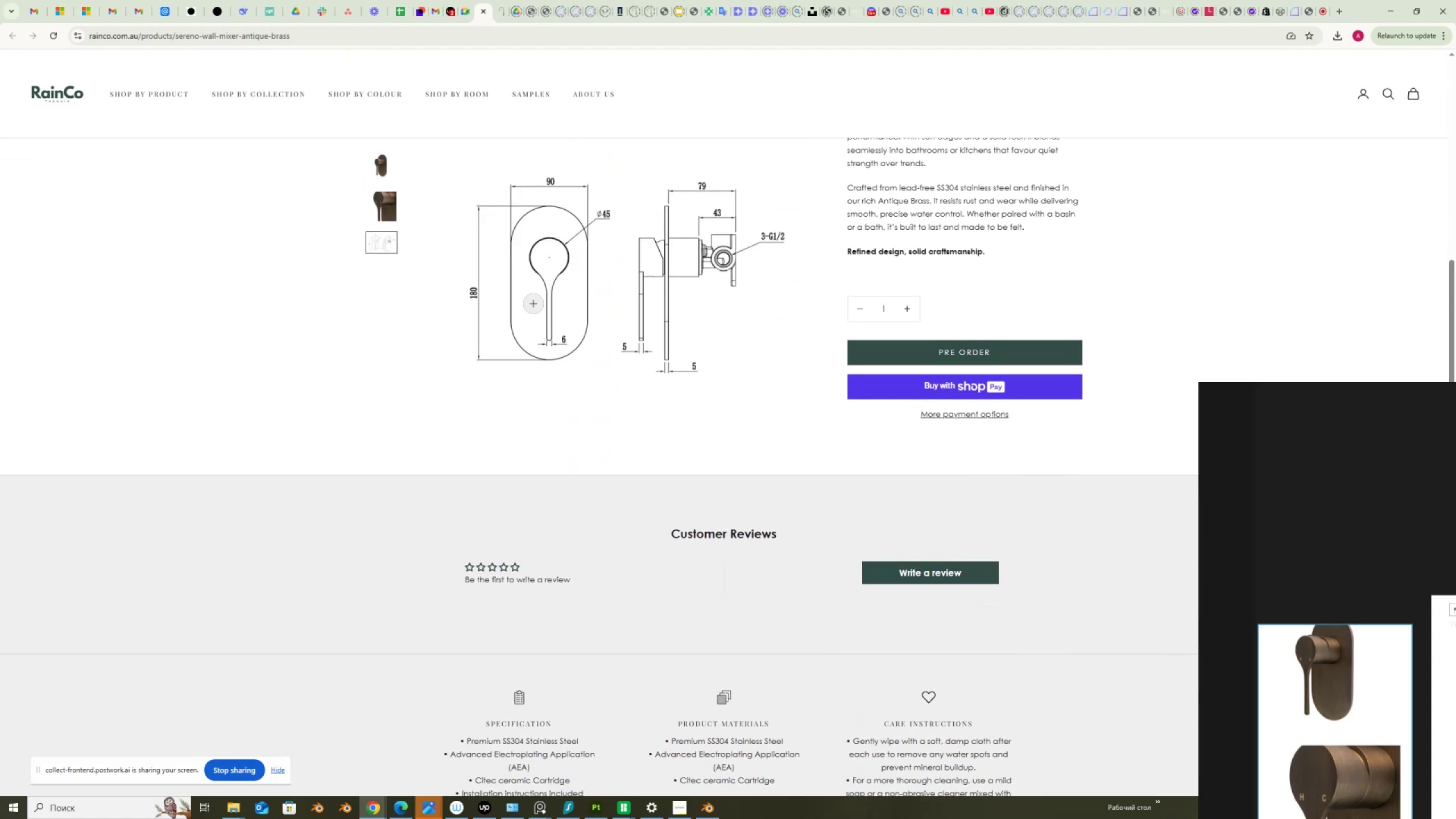 
left_click([621, 291])
 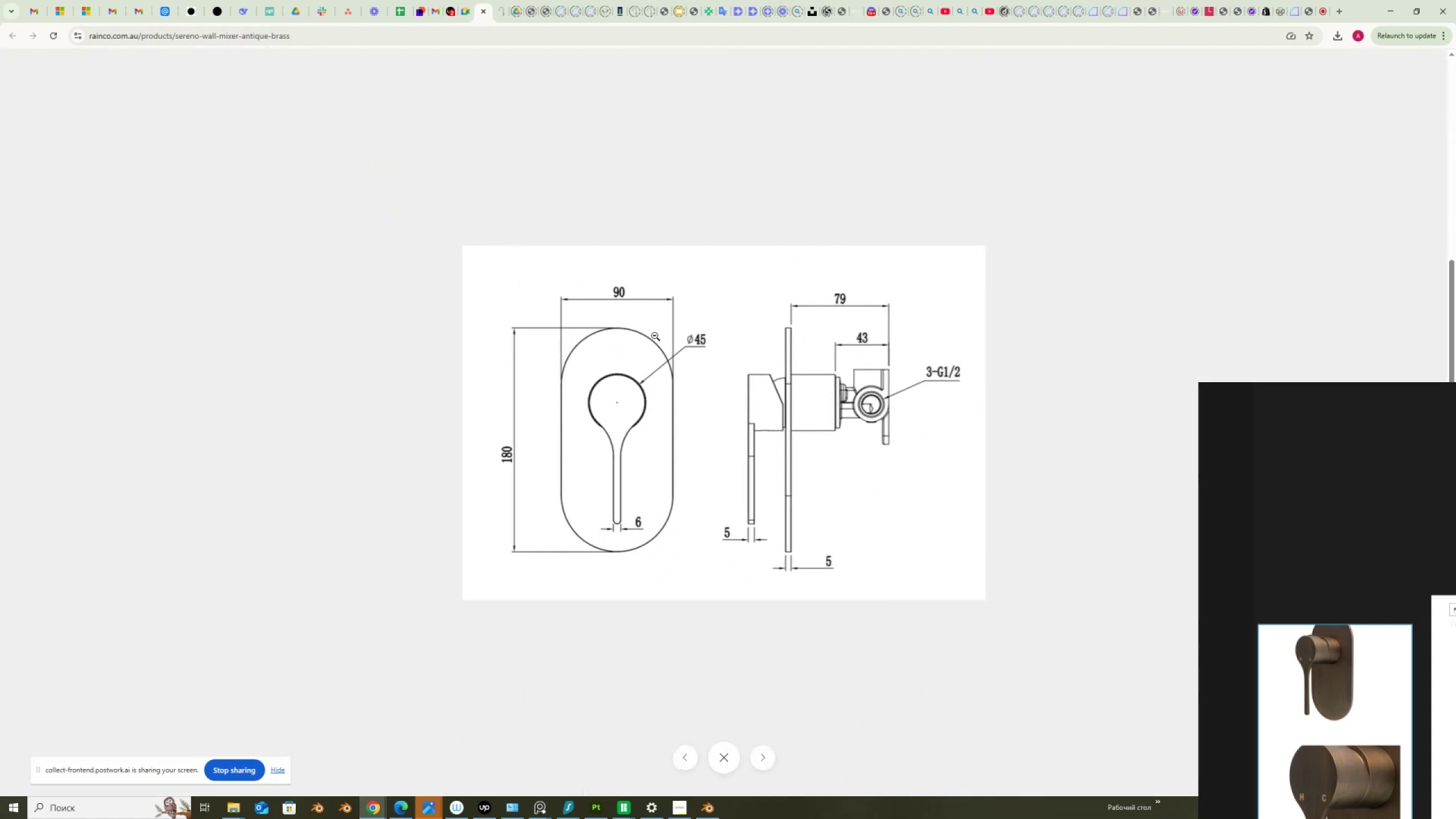 
scroll: coordinate [684, 373], scroll_direction: up, amount: 2.0
 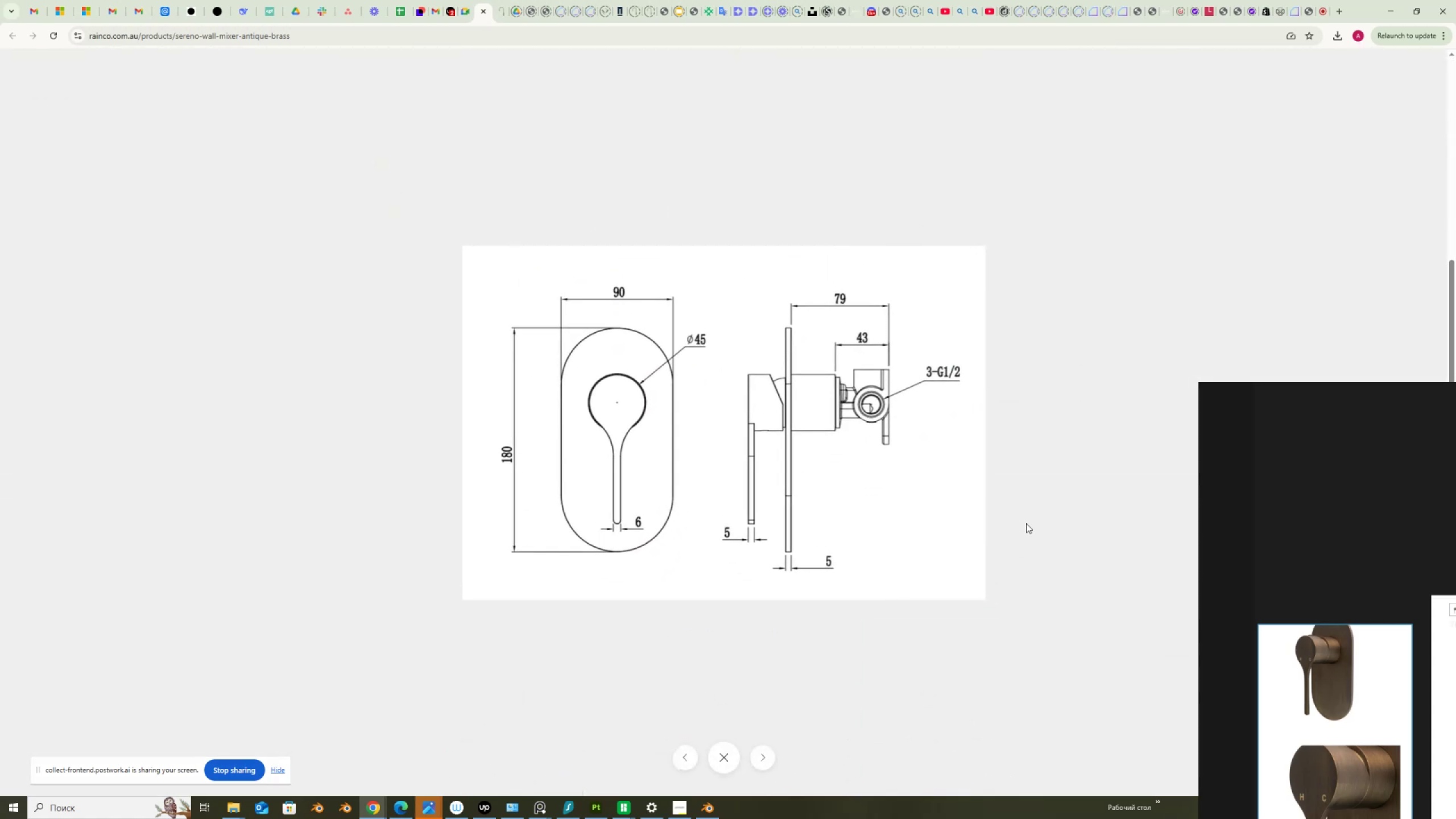 
key(PrintScreen)
 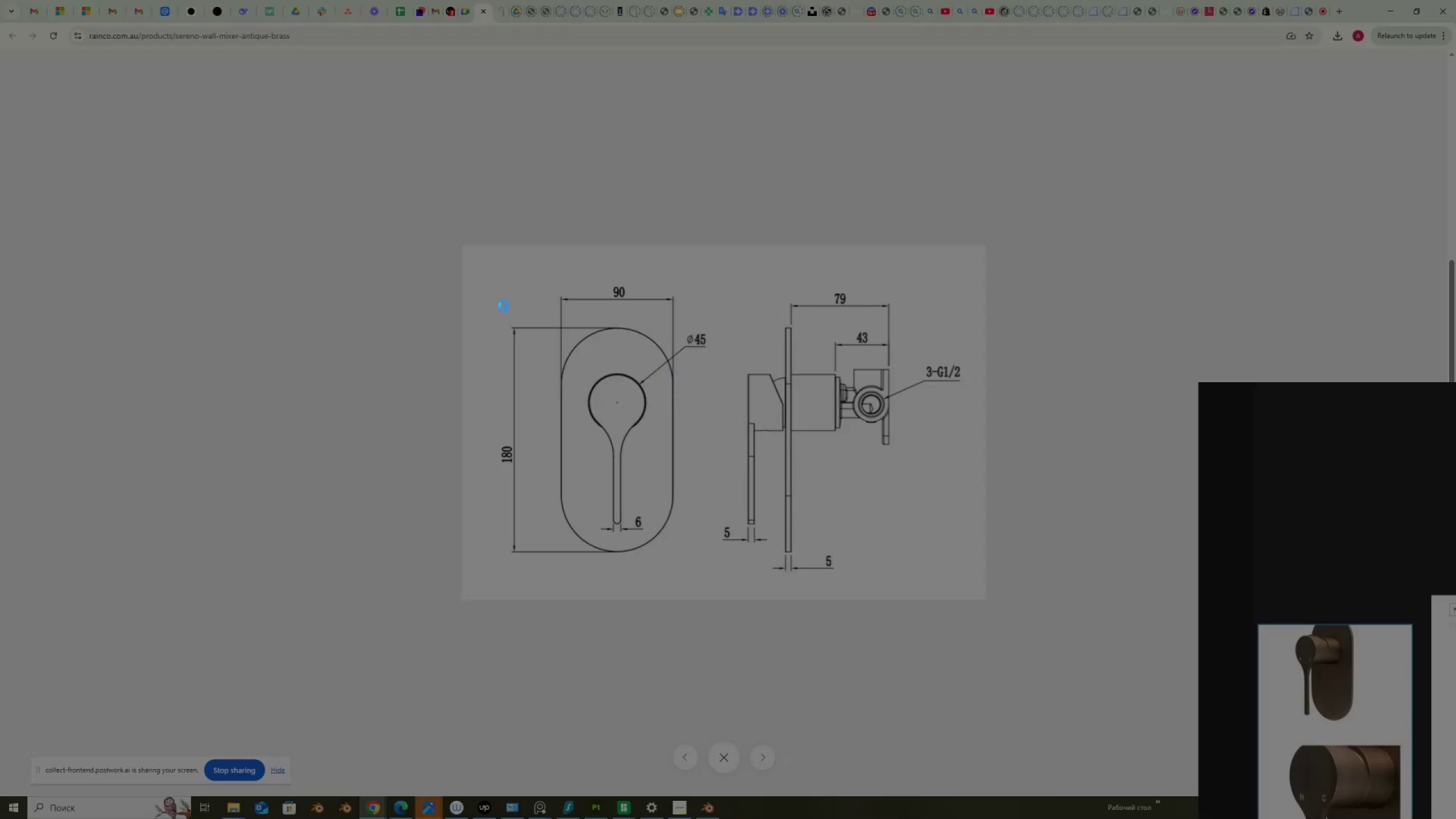 
mouse_move([467, 251])
 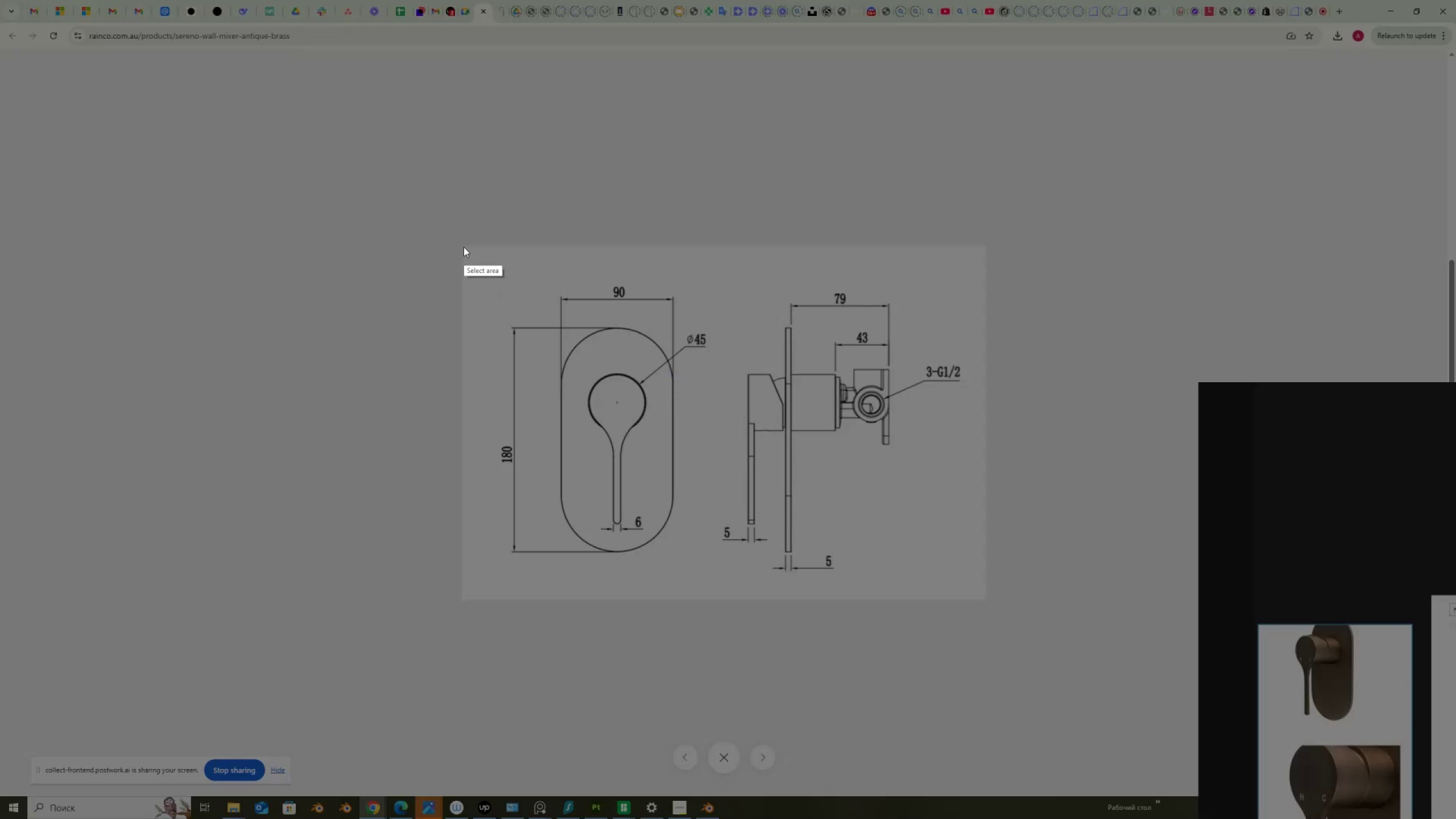 
left_click_drag(start_coordinate=[465, 248], to_coordinate=[977, 594])
 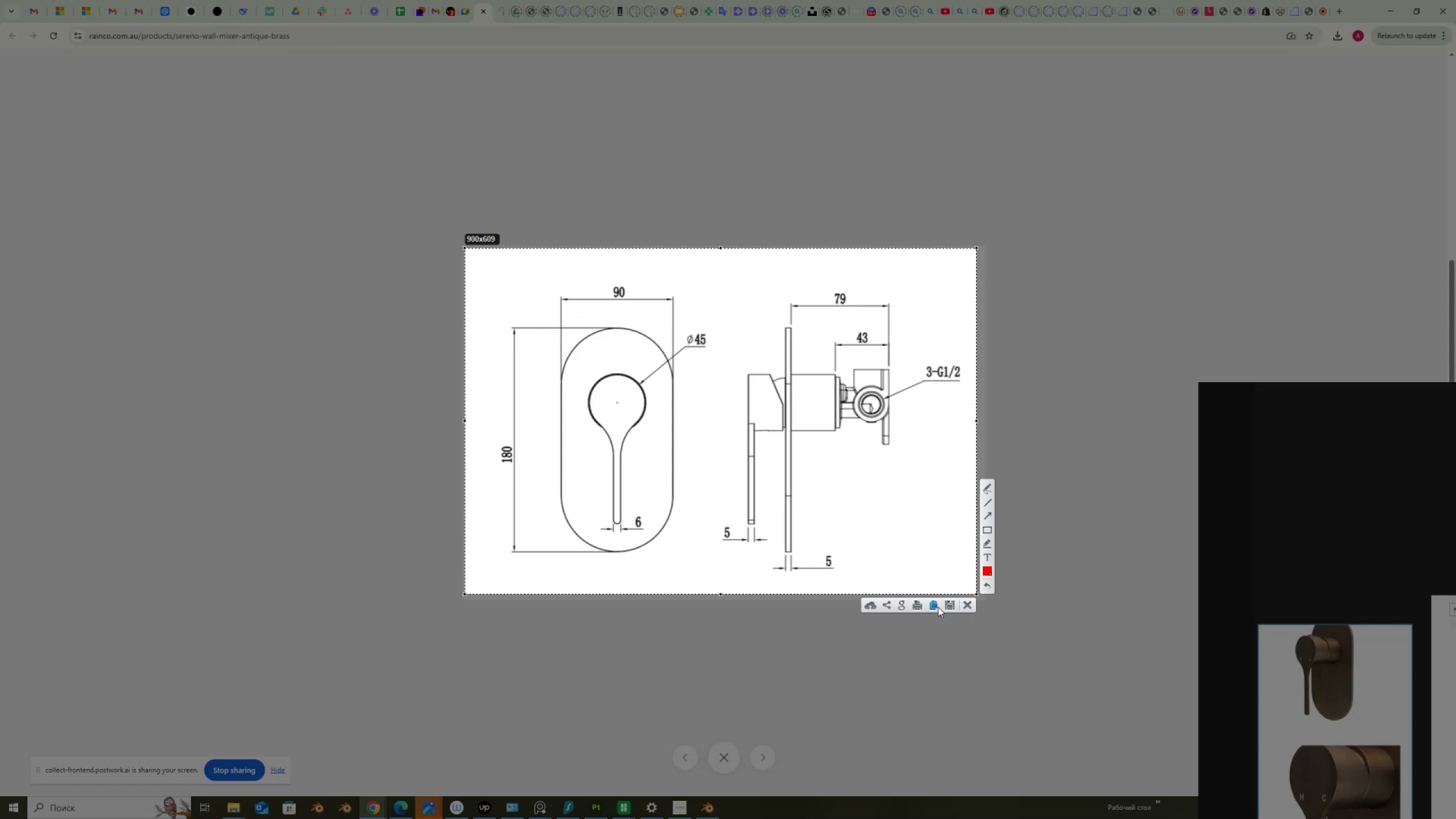 
left_click([951, 606])
 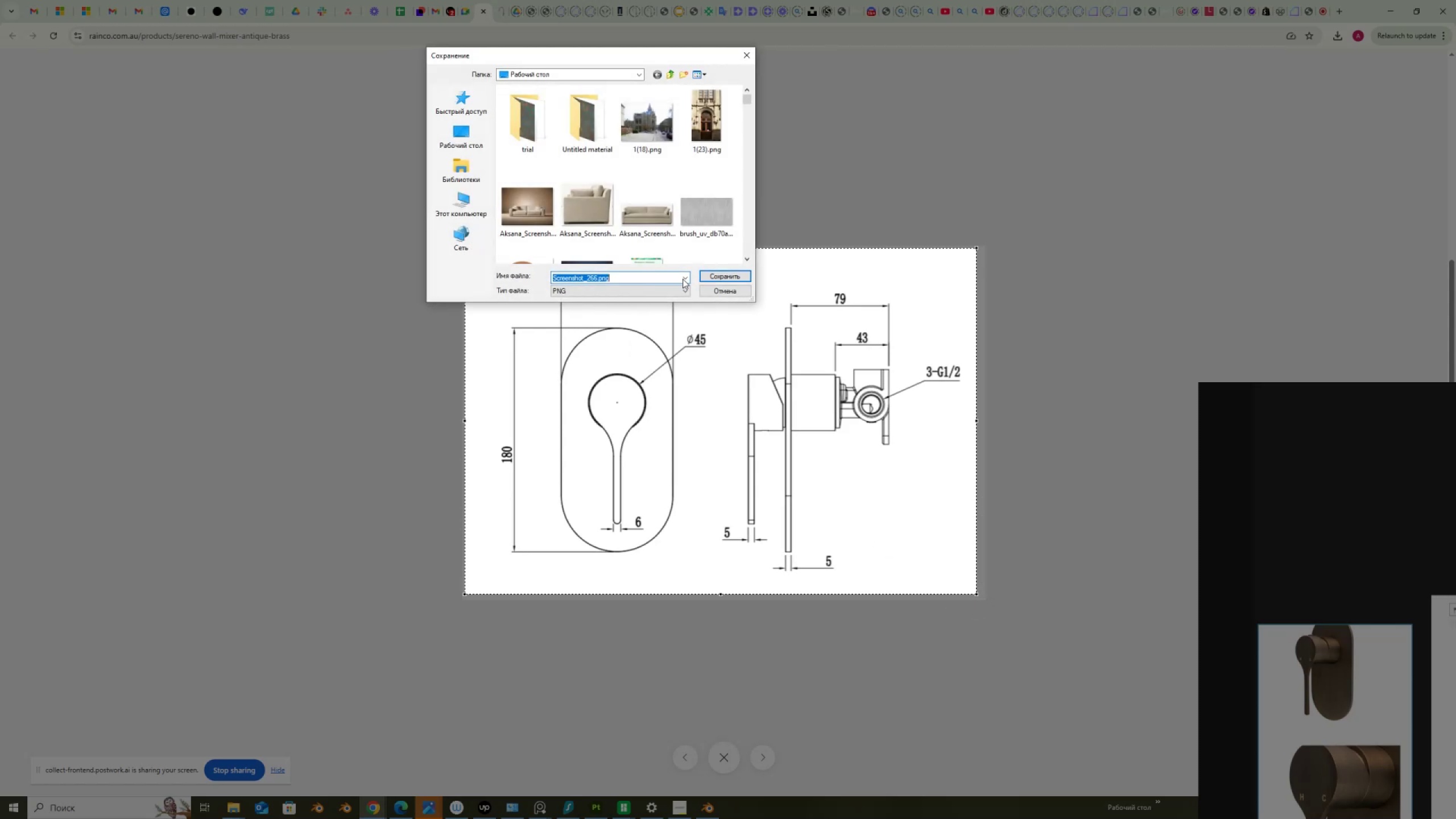 
left_click([709, 277])
 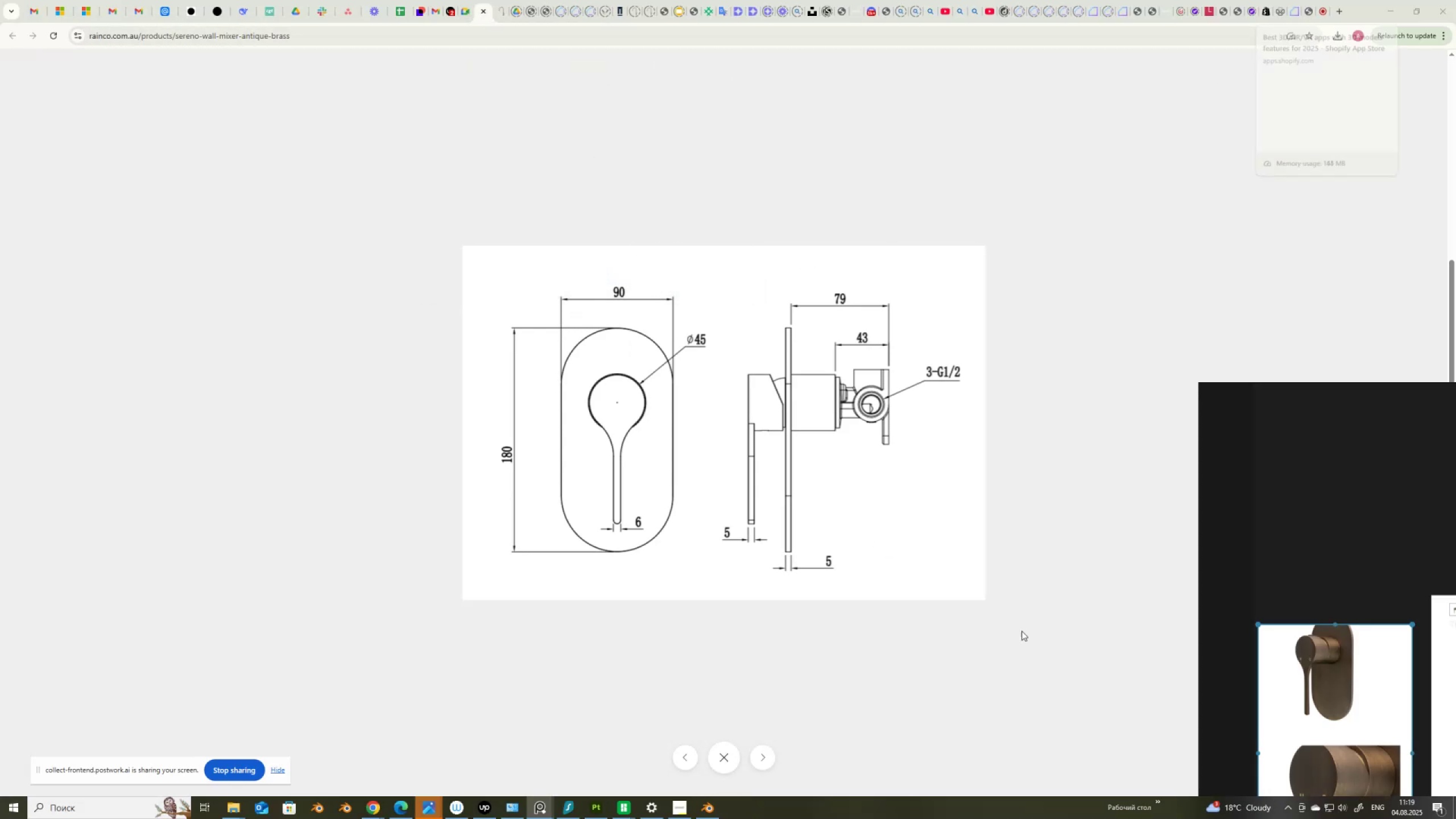 
left_click([727, 758])
 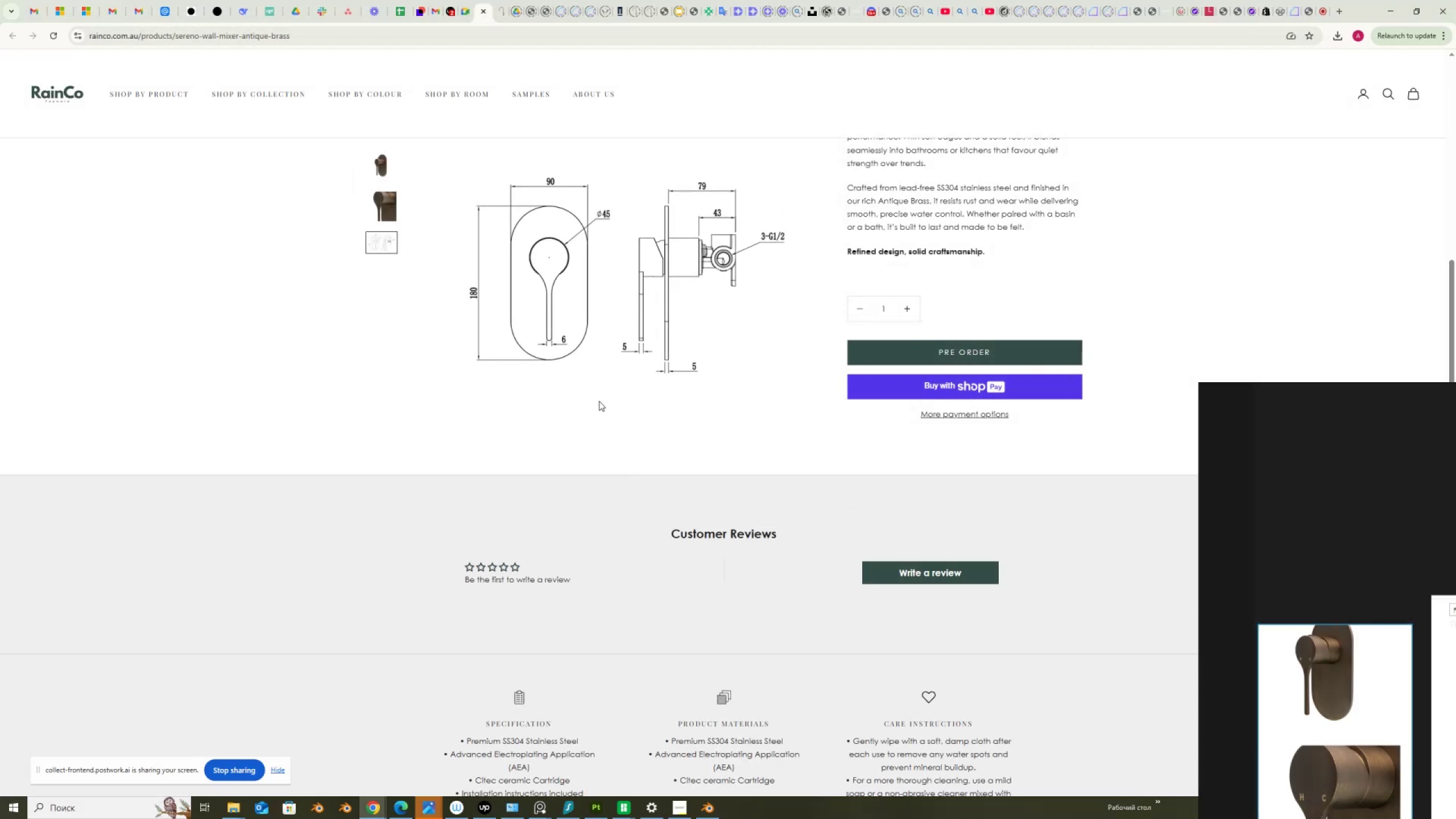 
scroll: coordinate [631, 366], scroll_direction: up, amount: 22.0
 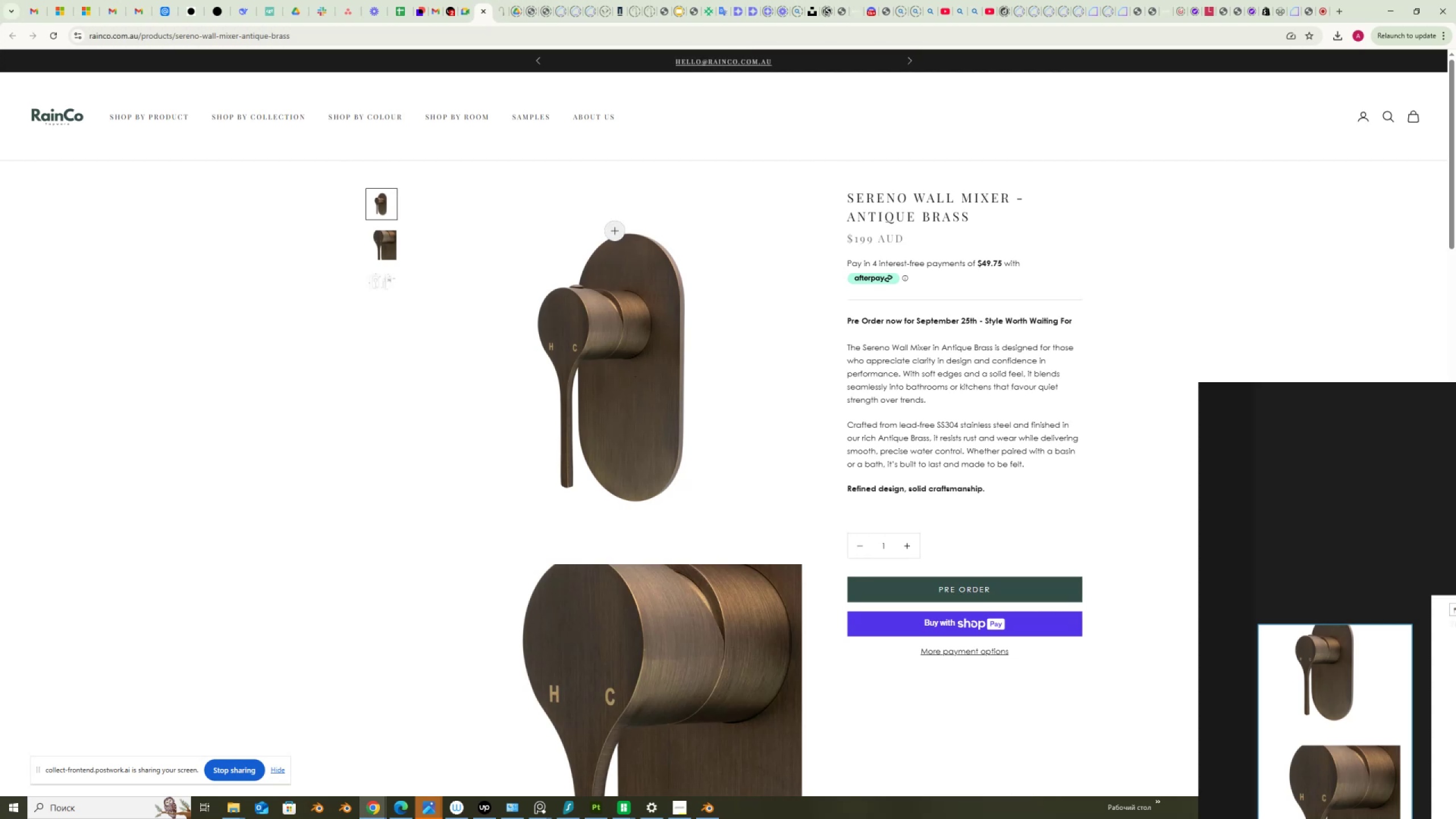 
left_click([531, 113])
 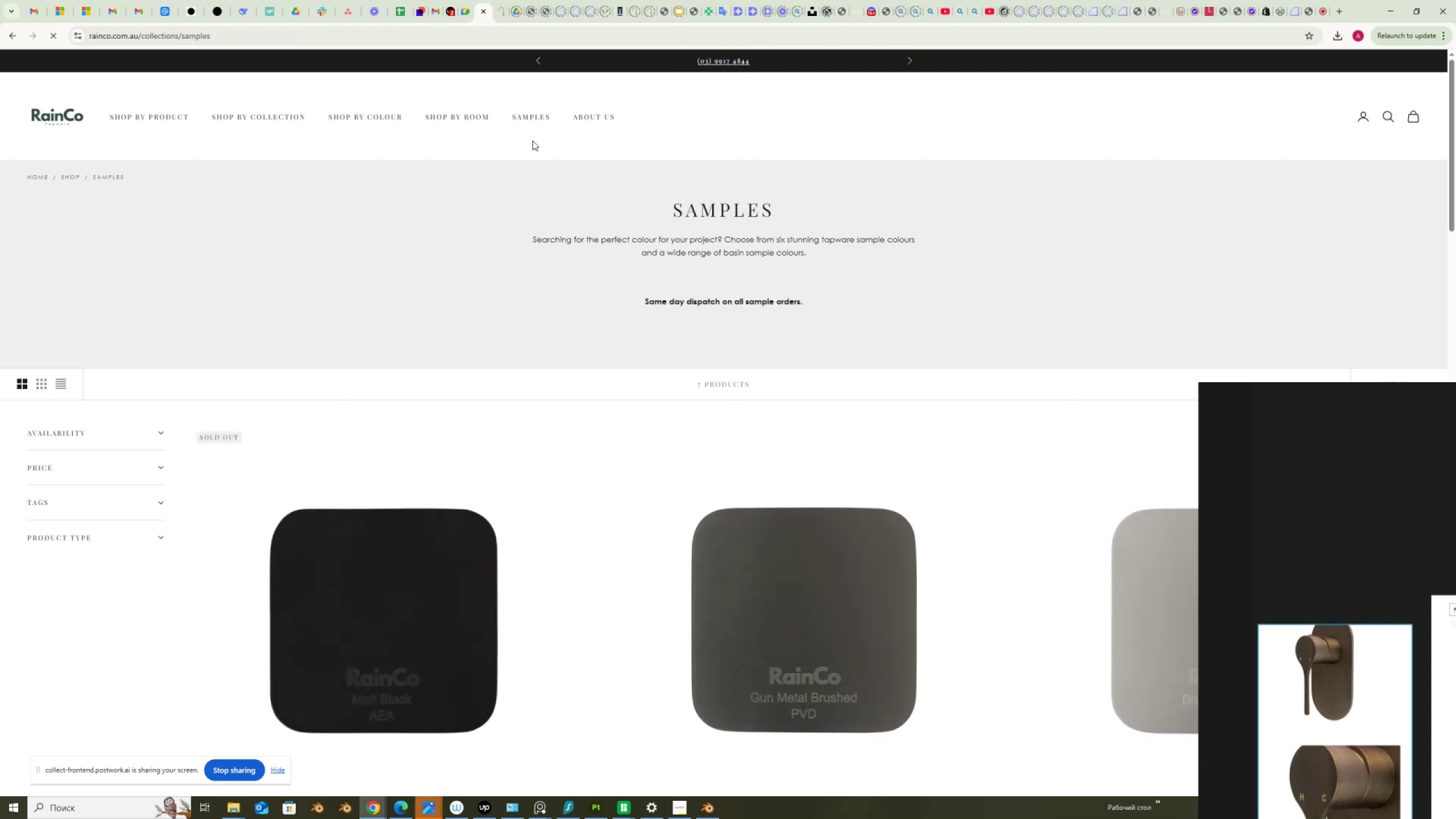 
scroll: coordinate [561, 226], scroll_direction: down, amount: 20.0
 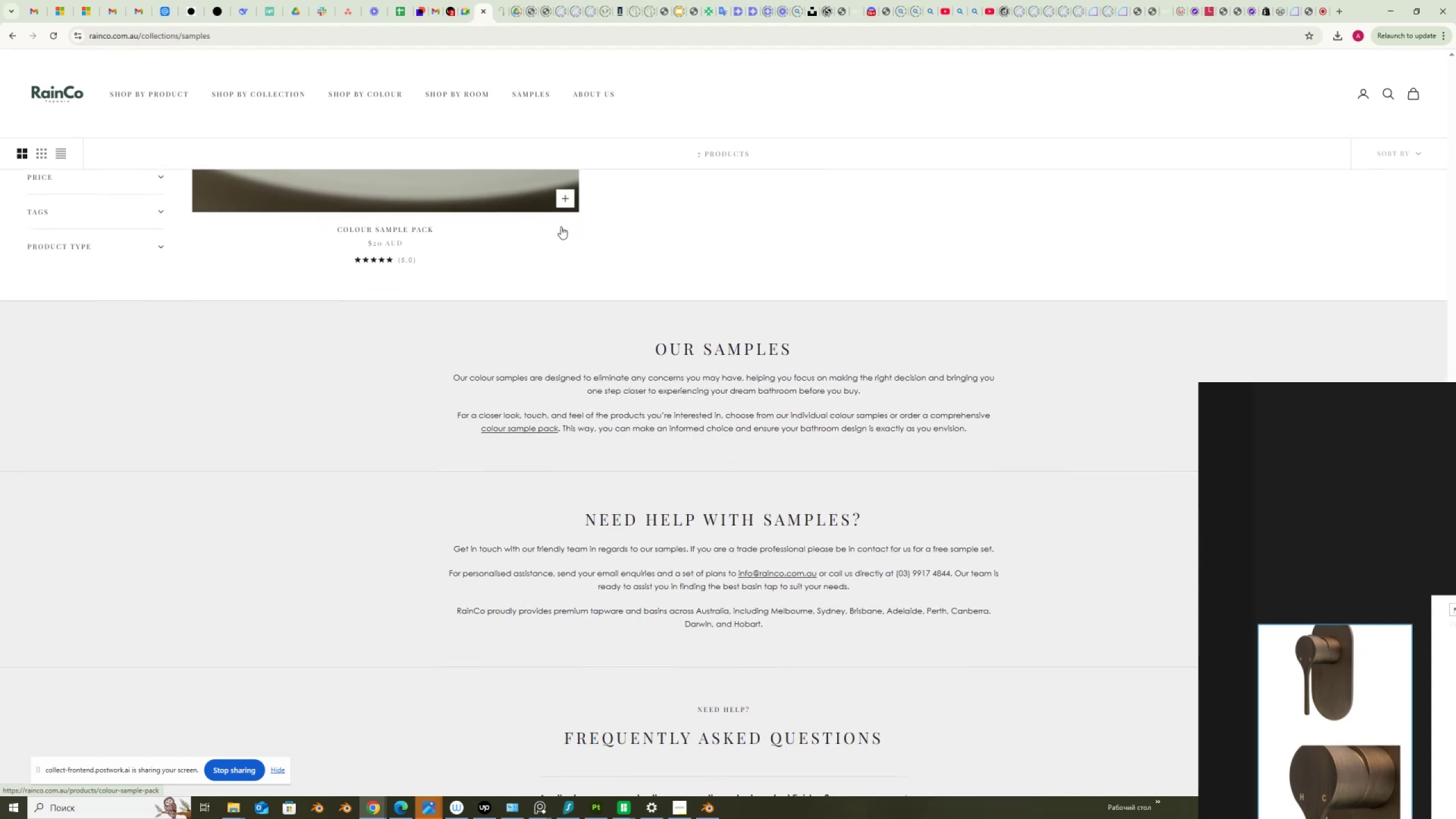 
scroll: coordinate [967, 353], scroll_direction: up, amount: 16.0
 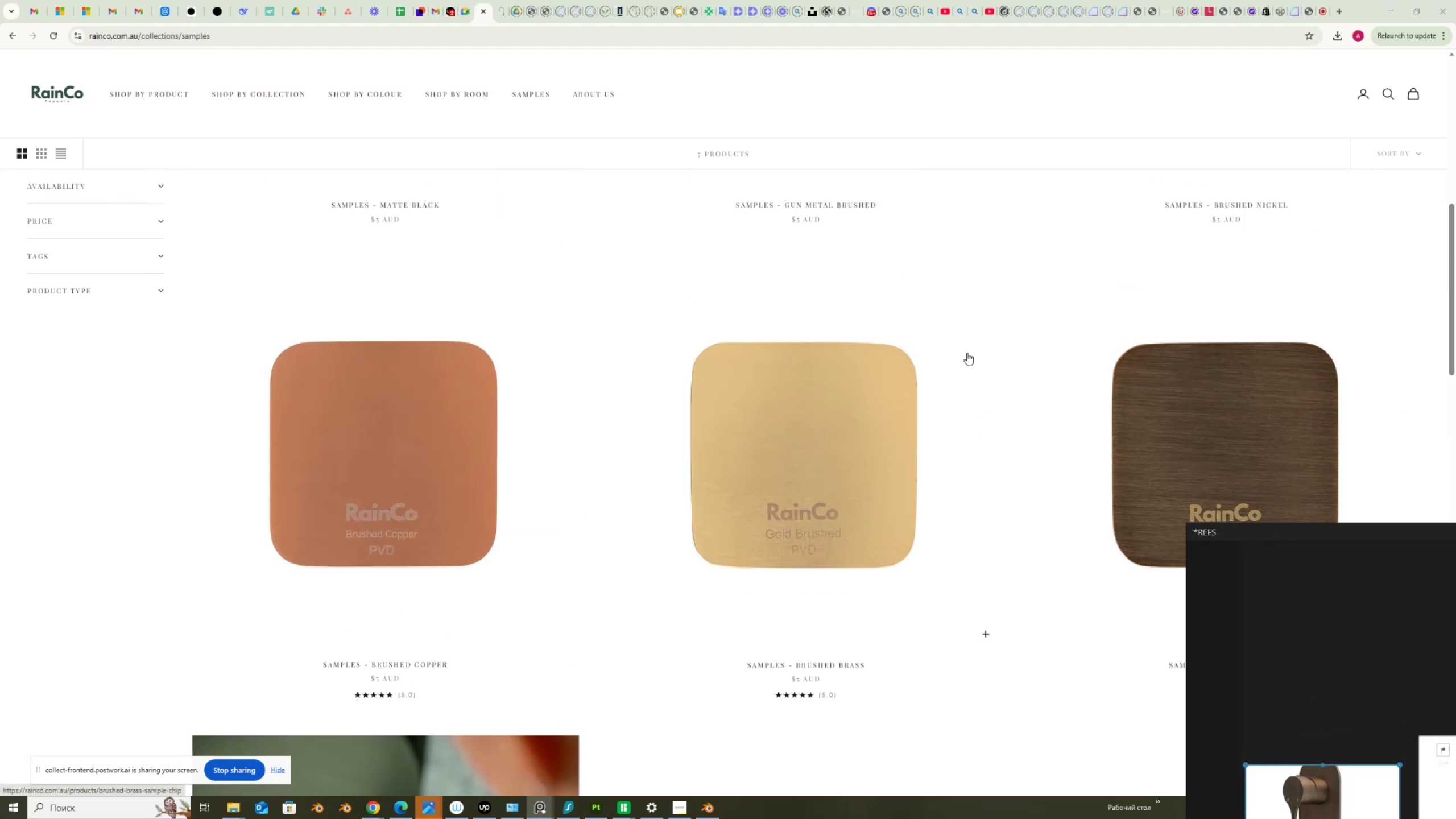 
scroll: coordinate [967, 353], scroll_direction: down, amount: 3.0
 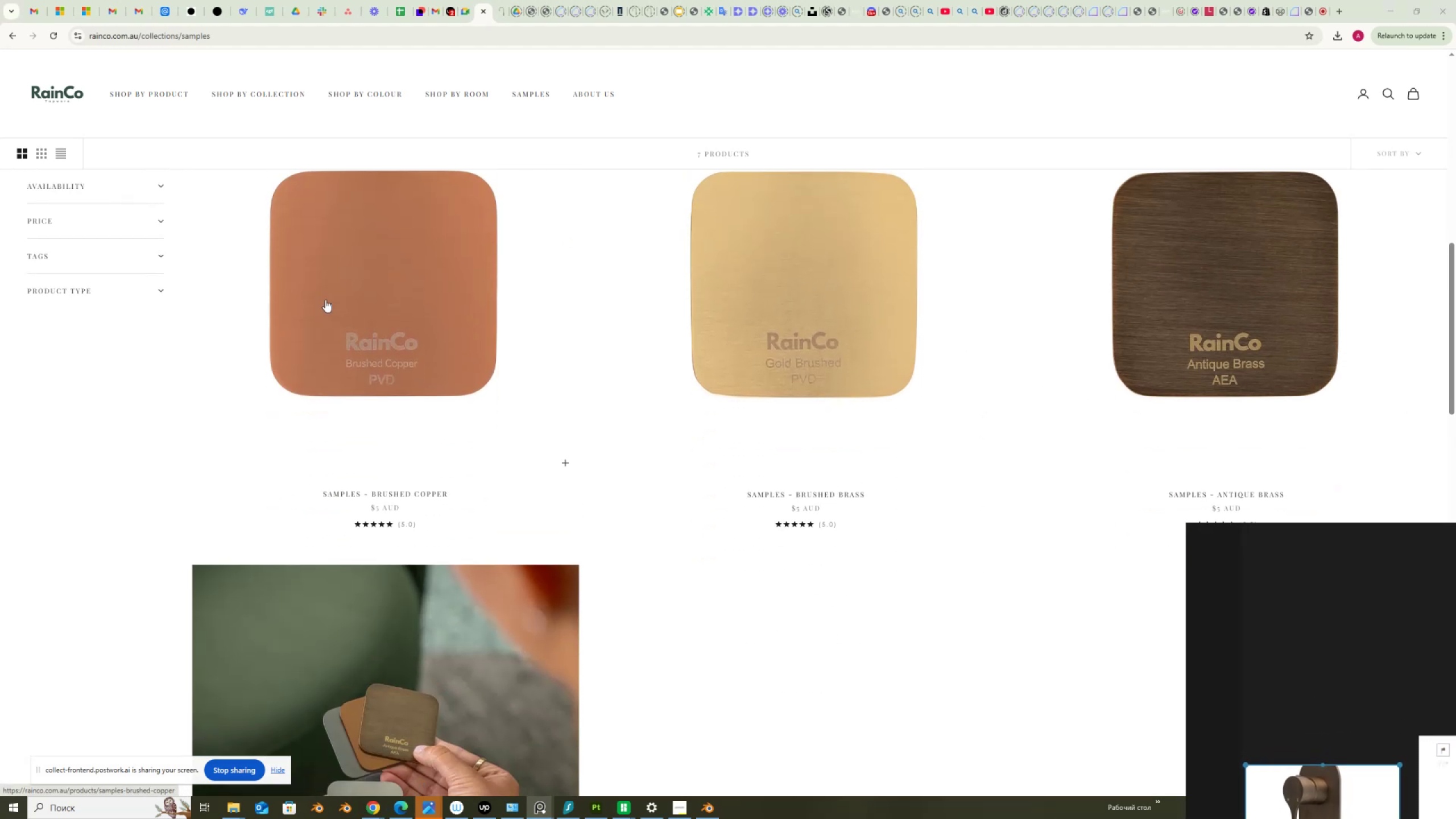 
left_click([371, 272])
 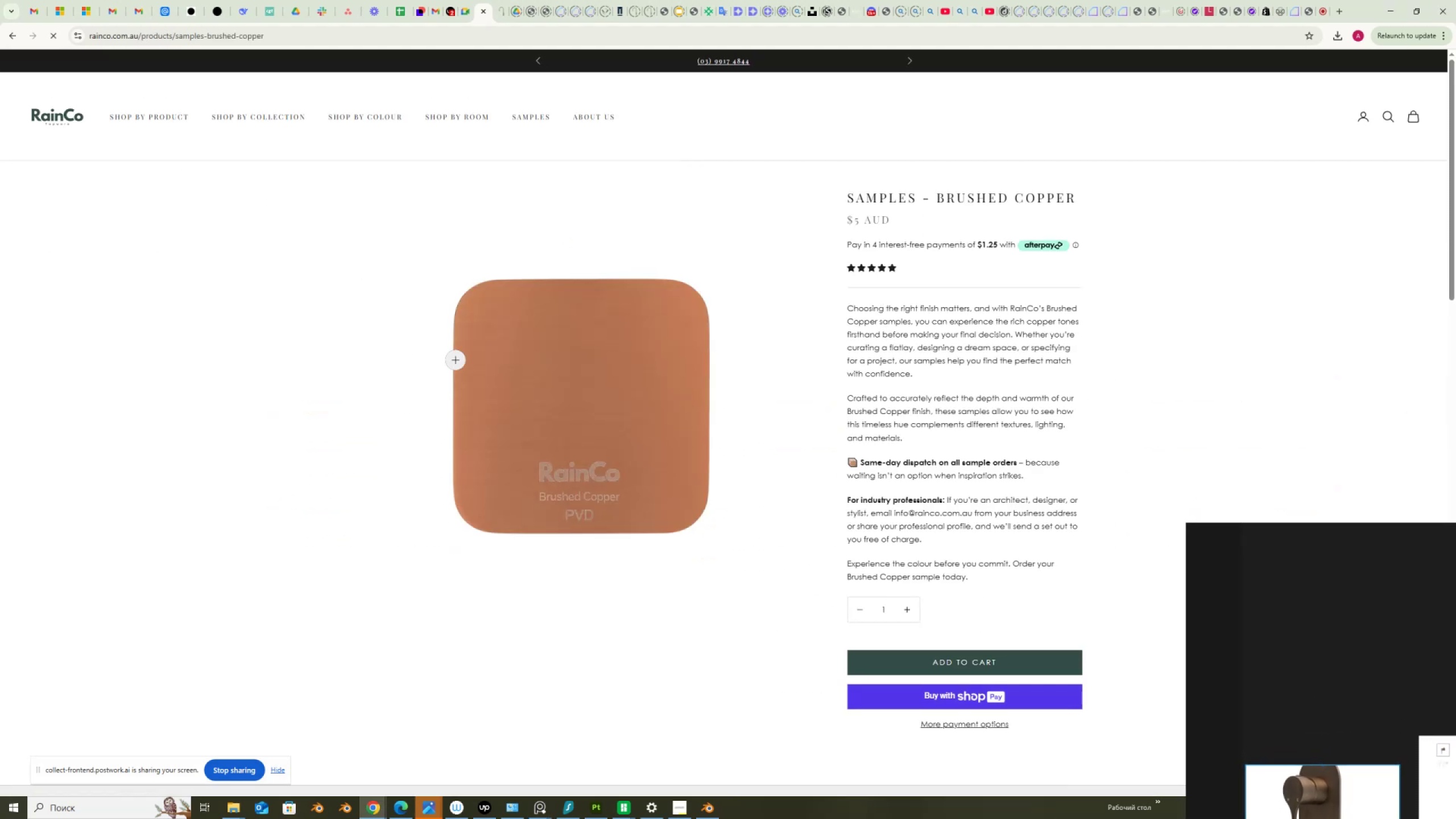 
scroll: coordinate [574, 438], scroll_direction: up, amount: 1.0
 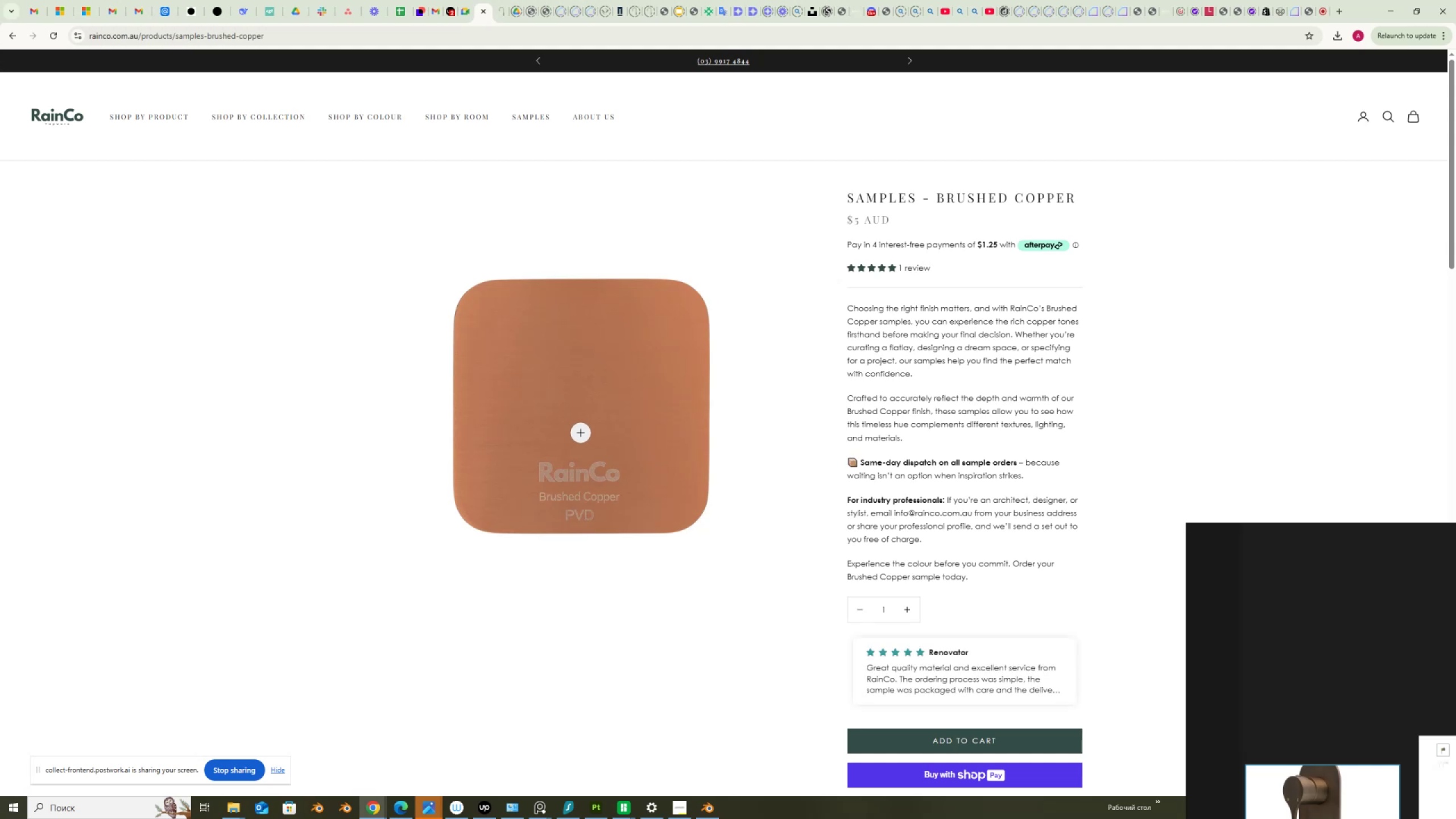 
left_click([581, 432])
 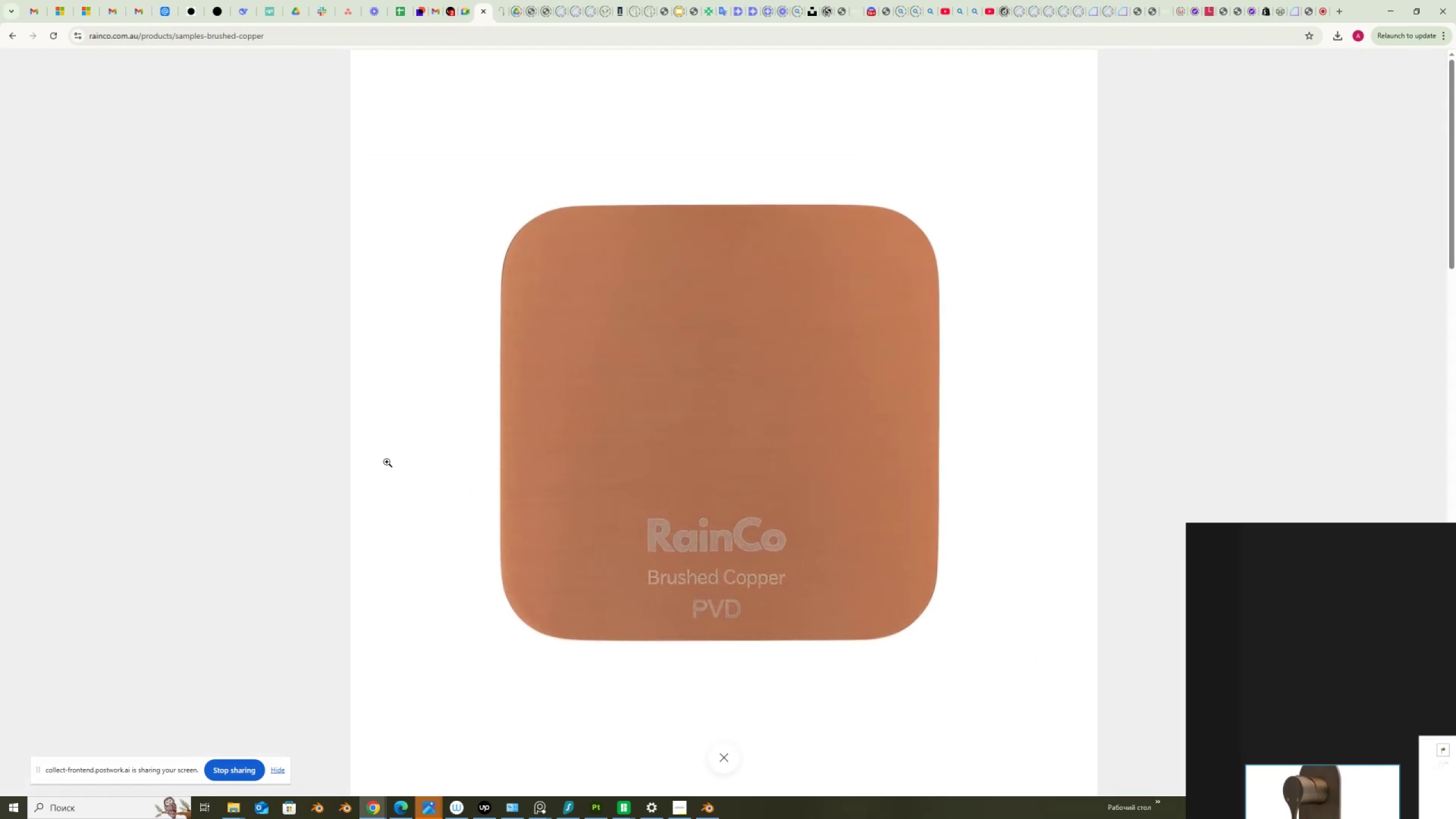 
scroll: coordinate [569, 471], scroll_direction: up, amount: 3.0
 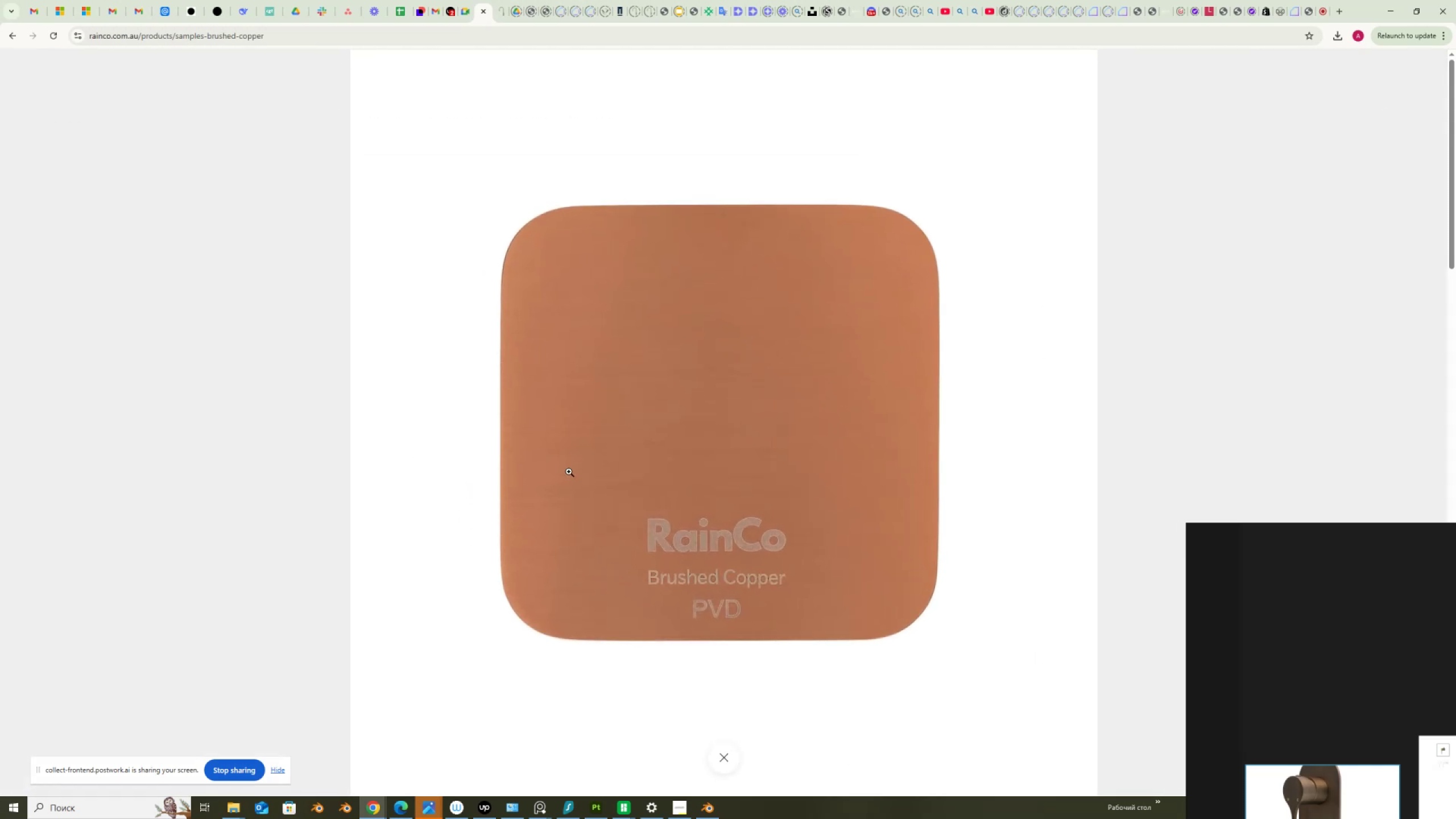 
key(PrintScreen)
 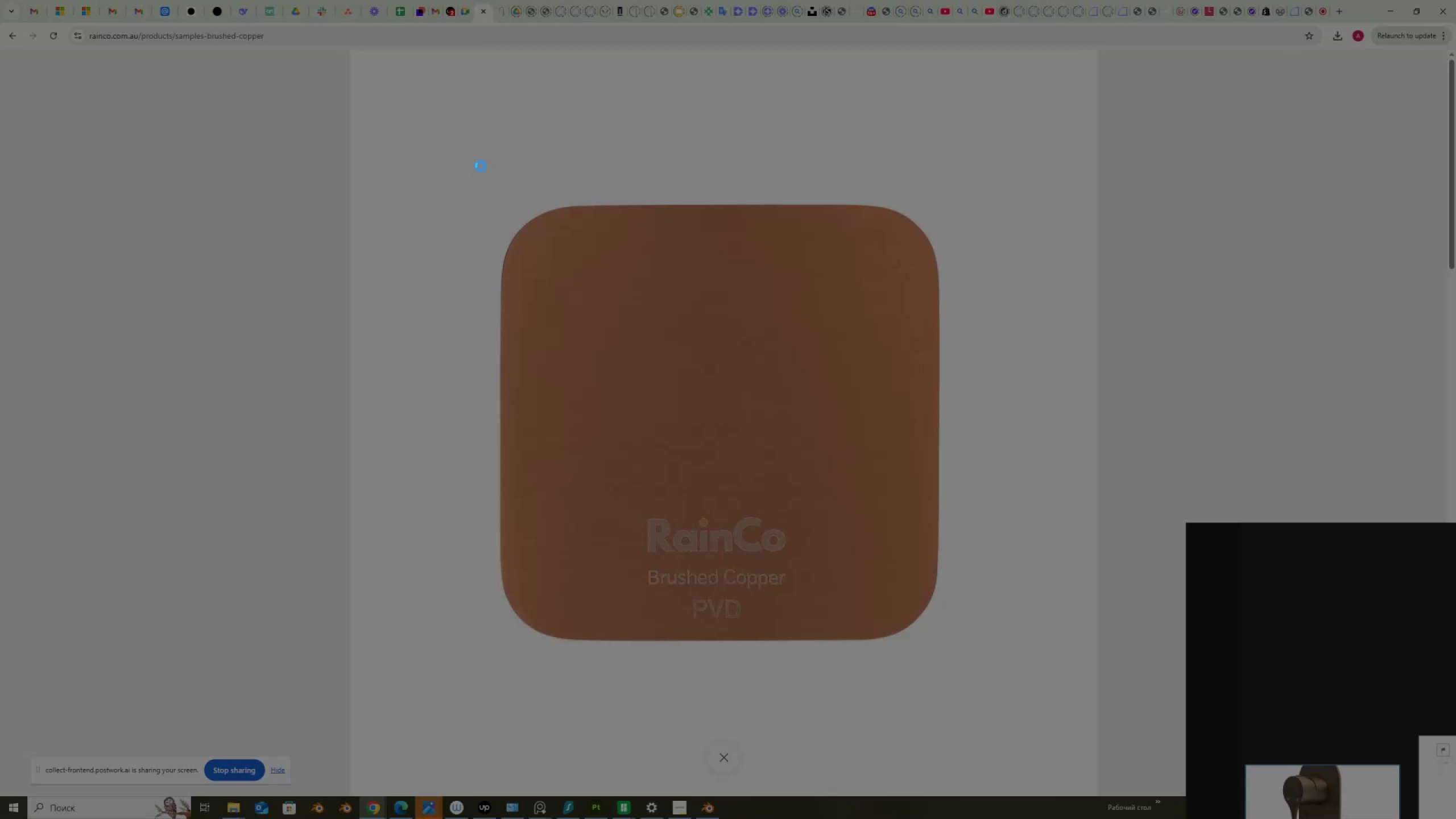 
left_click_drag(start_coordinate=[480, 165], to_coordinate=[962, 665])
 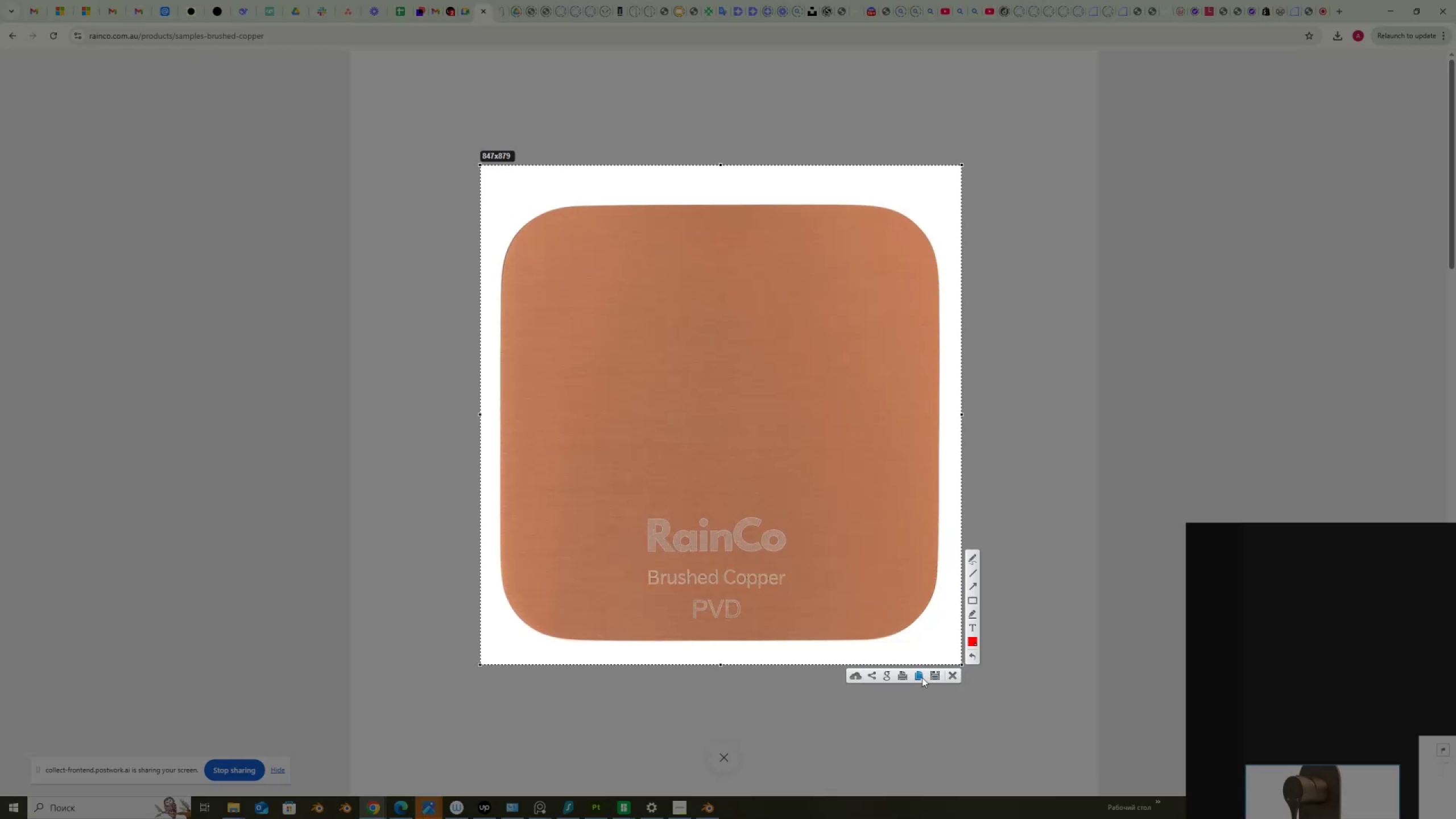 
left_click([921, 676])
 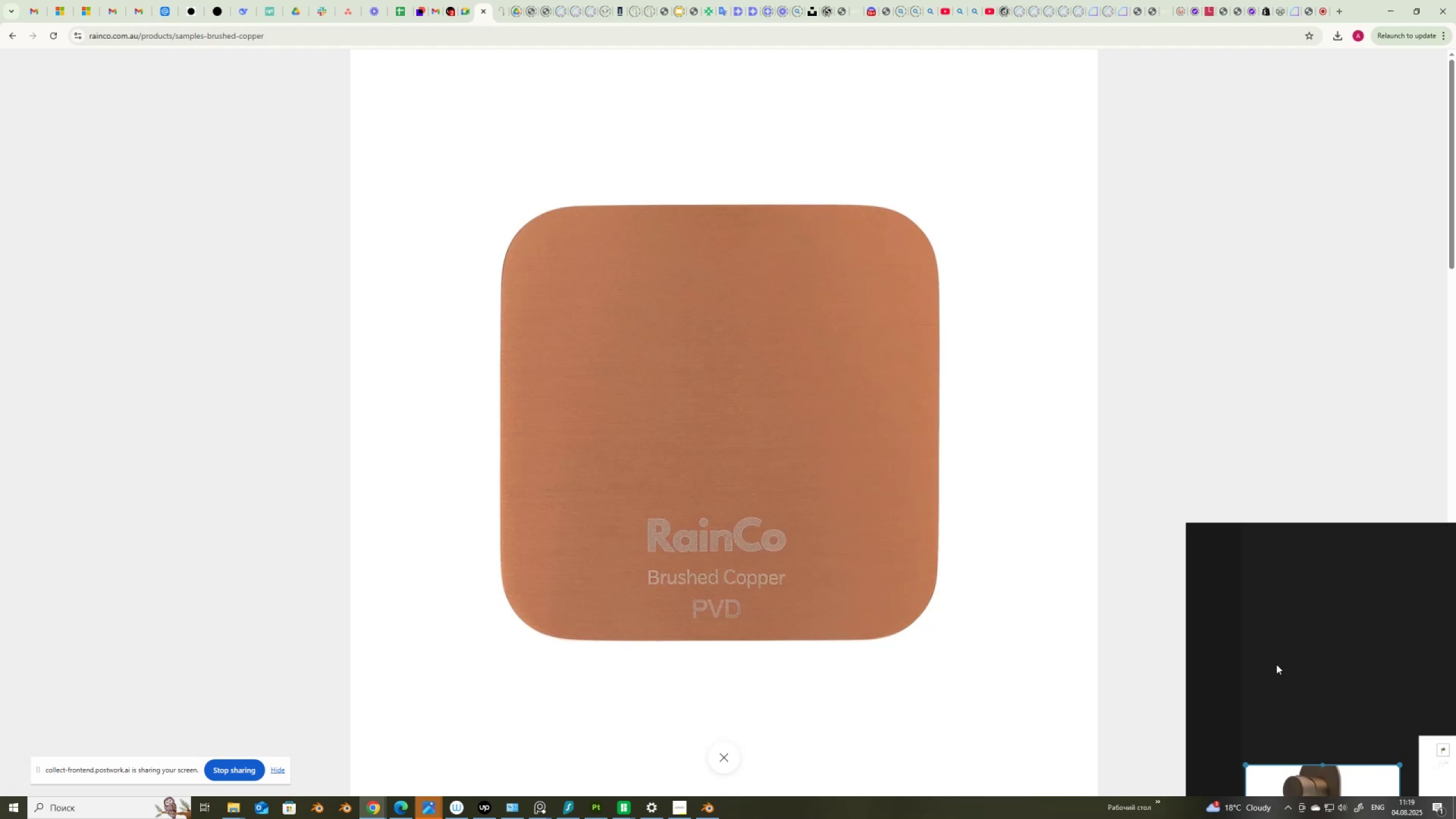 
left_click([1275, 664])
 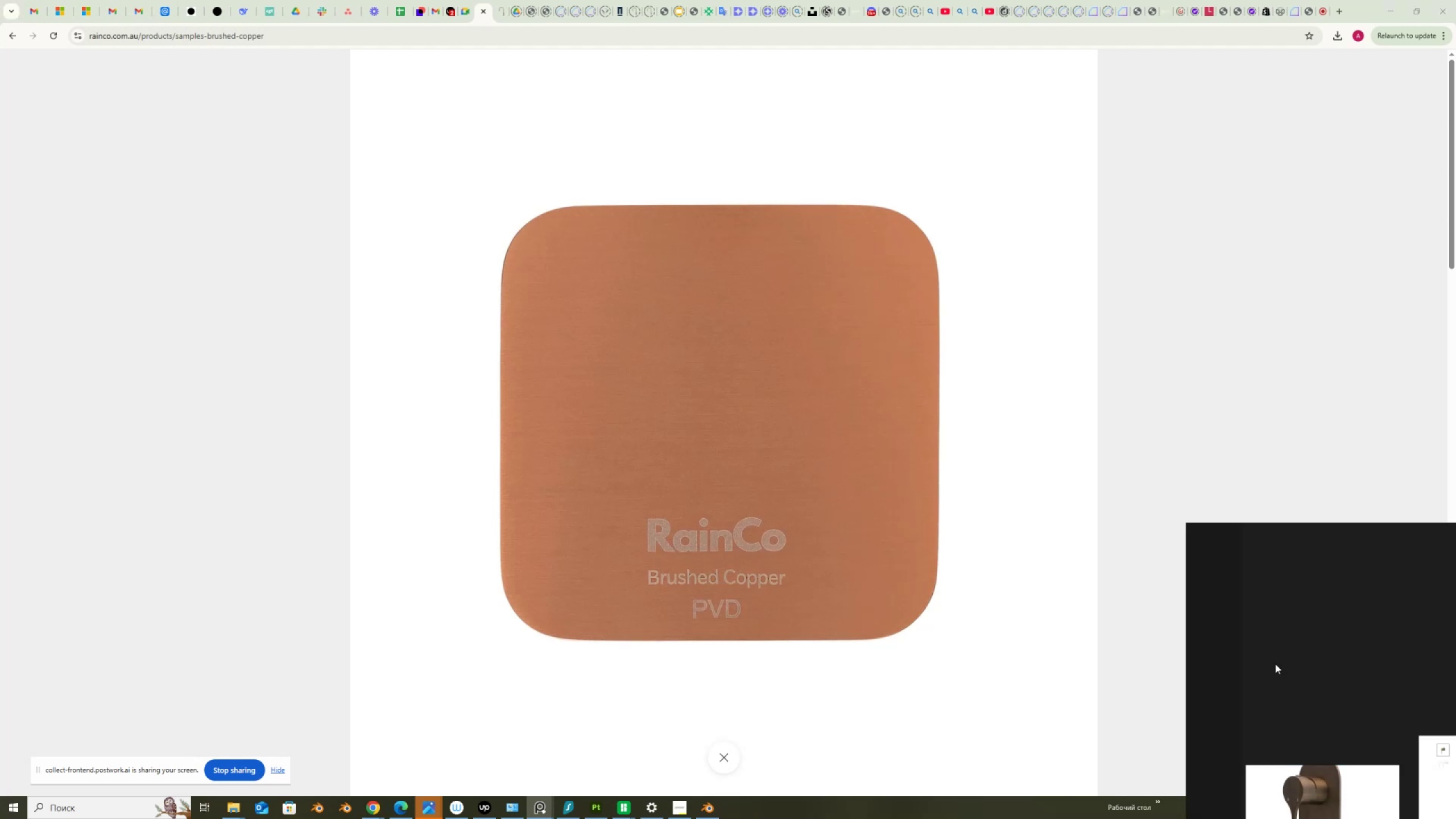 
key(Control+ControlLeft)
 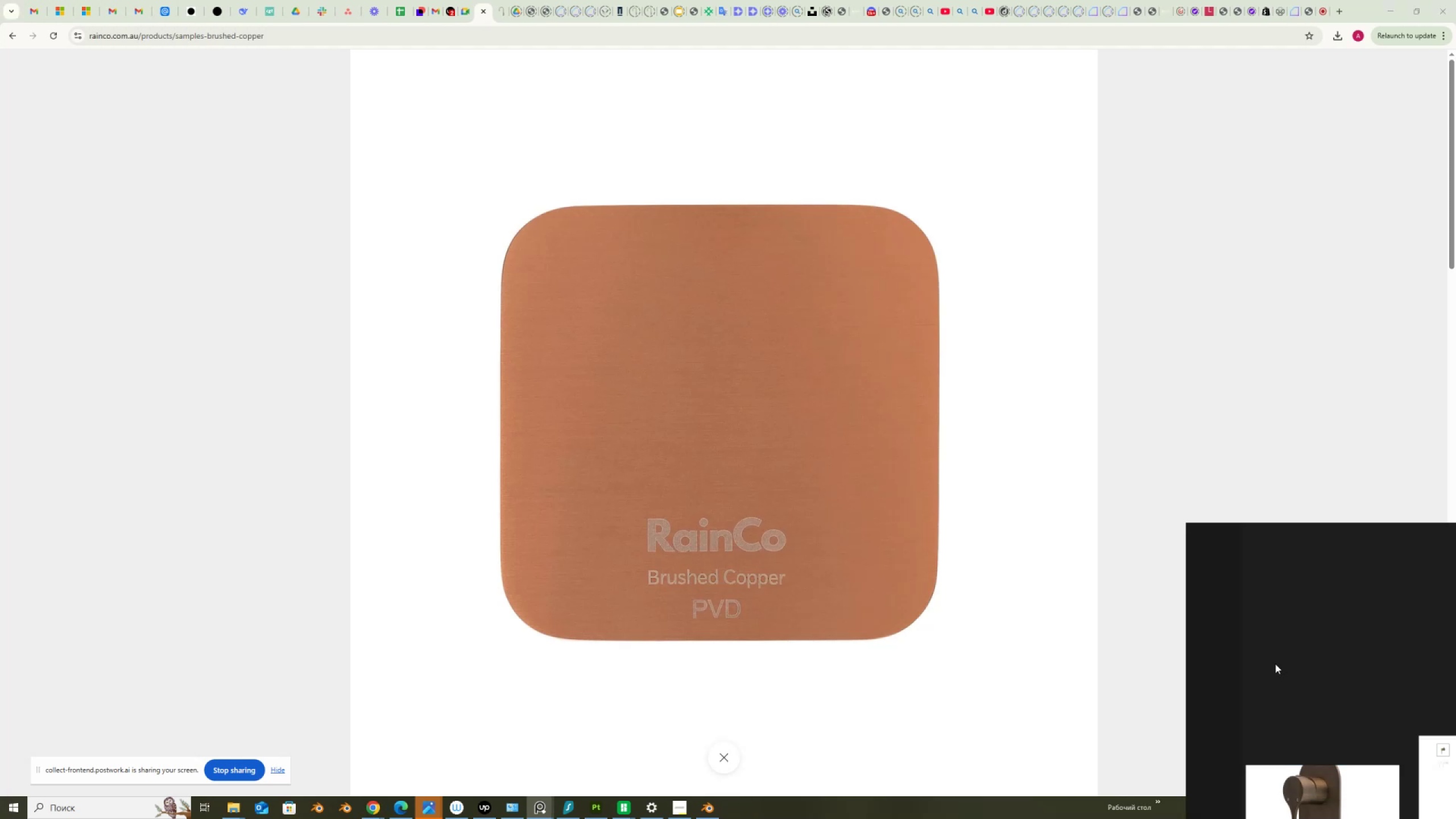 
key(Control+V)
 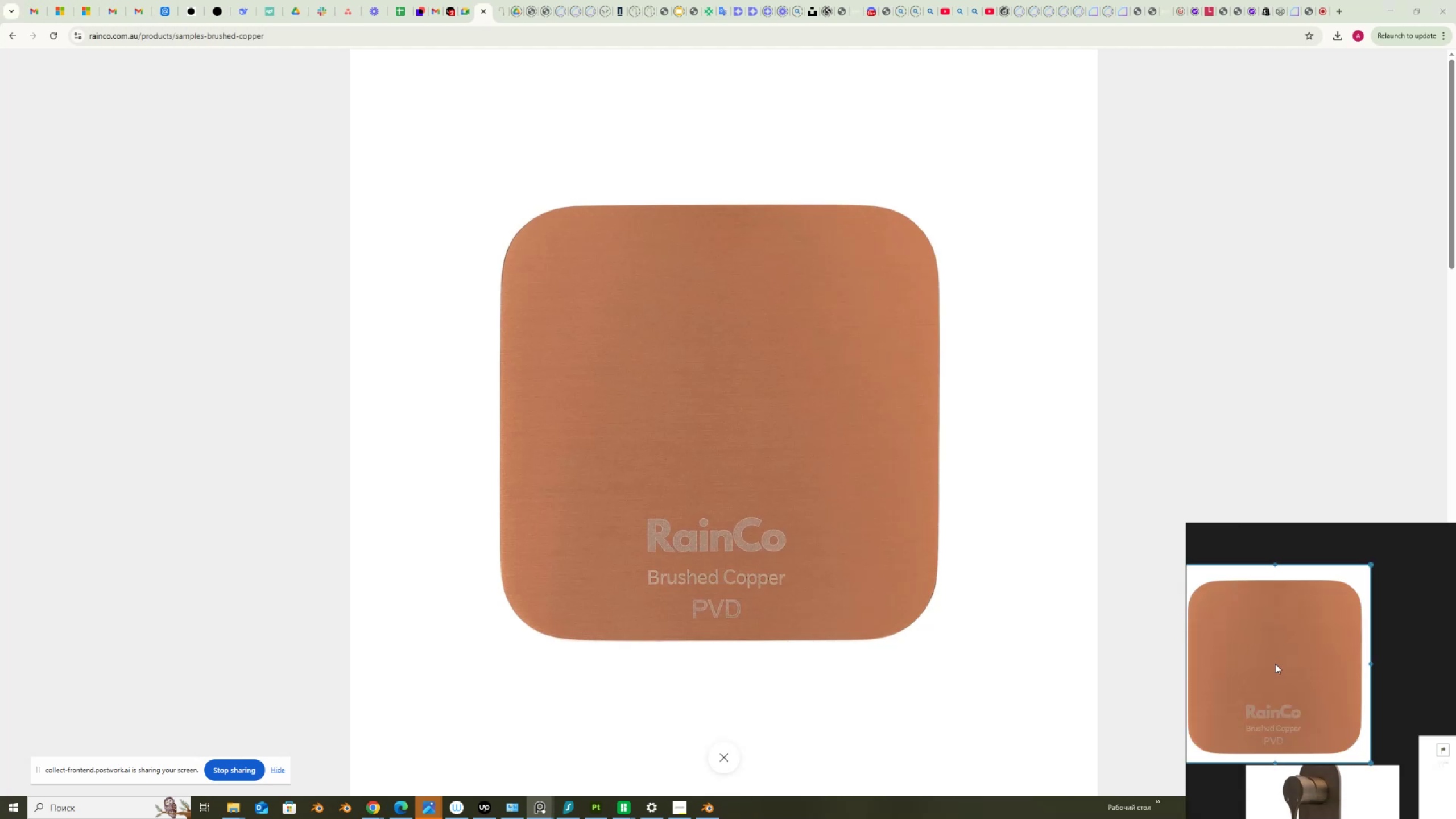 
scroll: coordinate [1281, 638], scroll_direction: down, amount: 1.0
 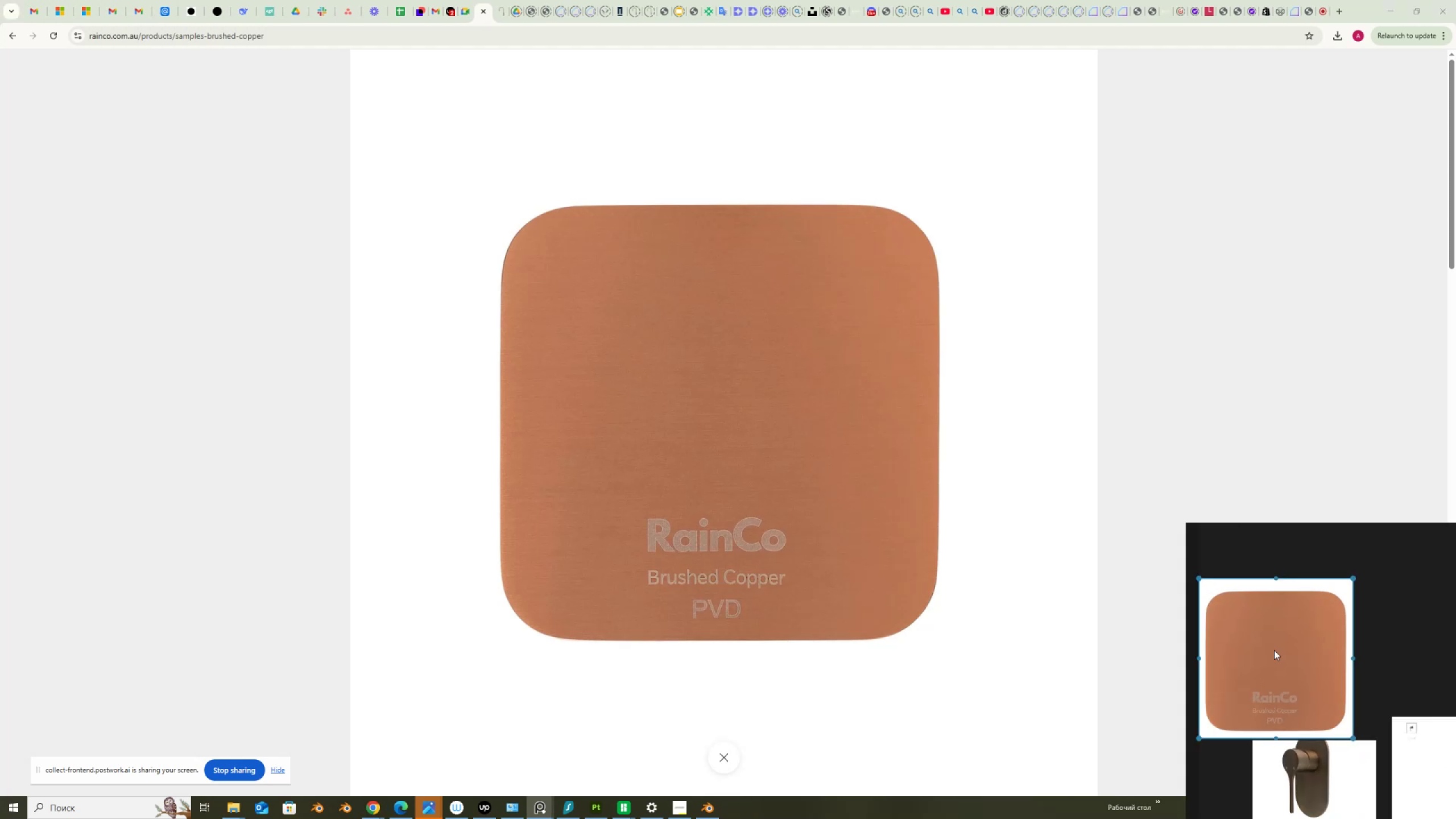 
left_click_drag(start_coordinate=[1270, 670], to_coordinate=[1267, 635])
 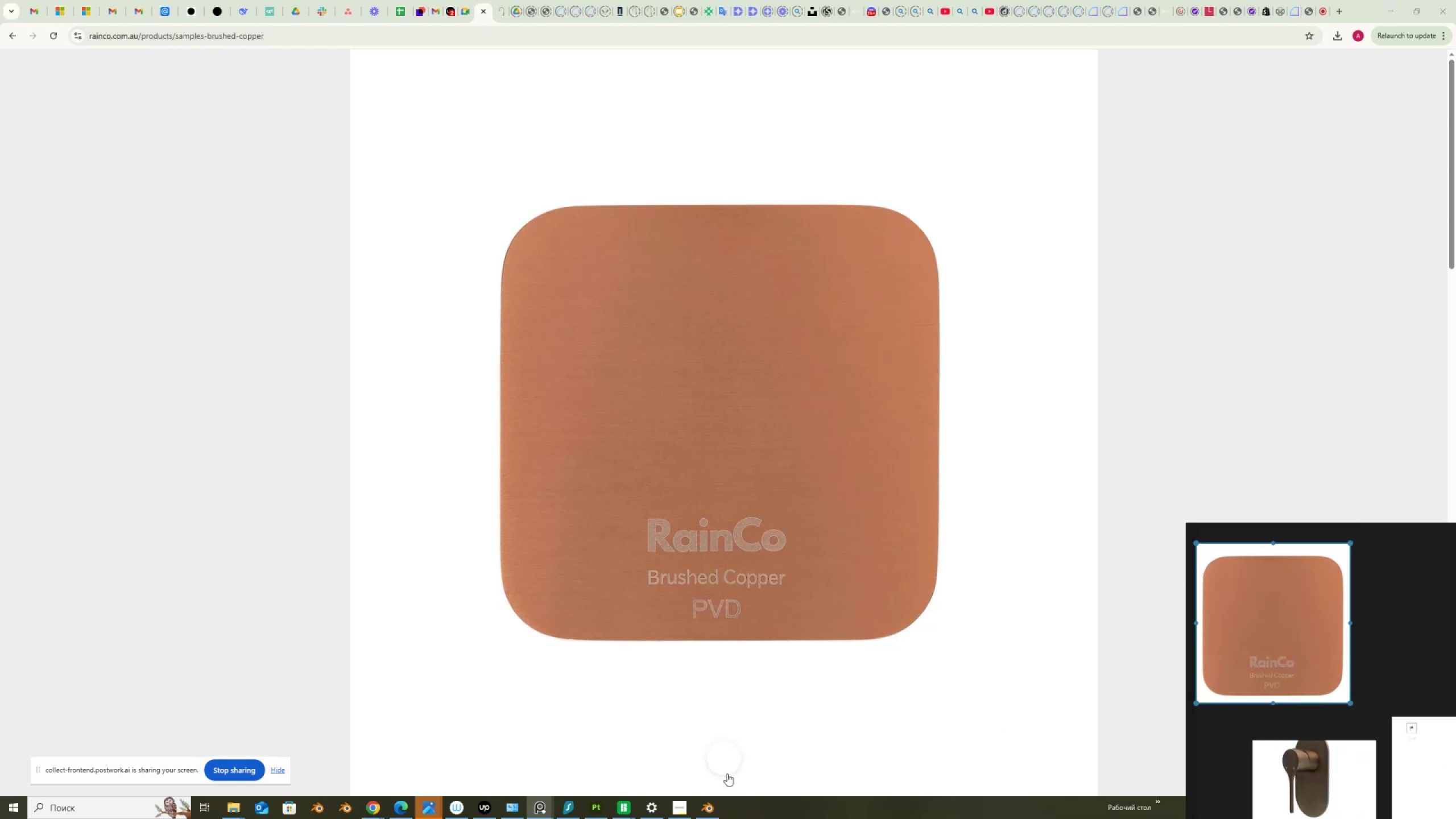 
left_click([729, 762])
 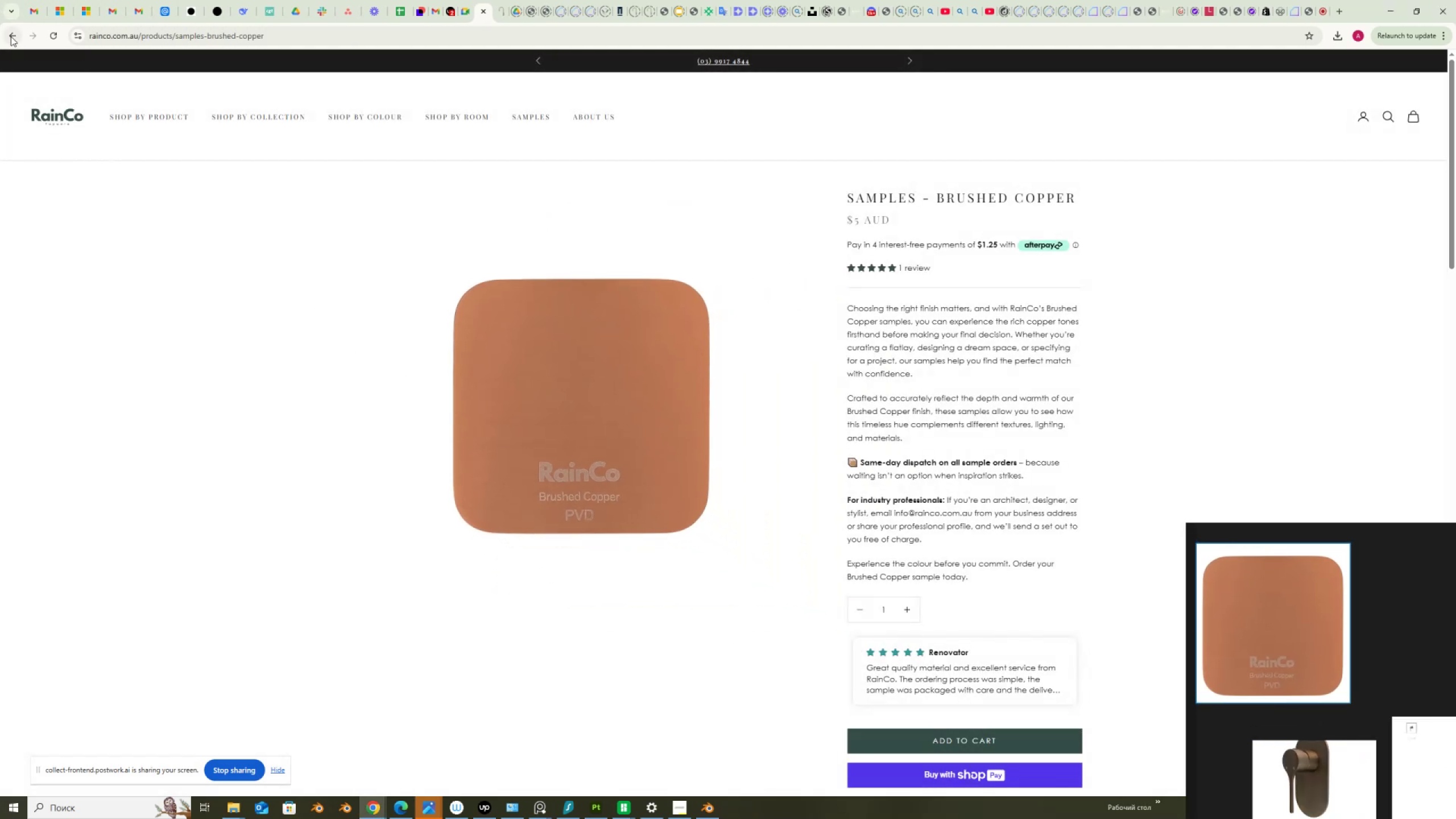 
left_click([11, 36])
 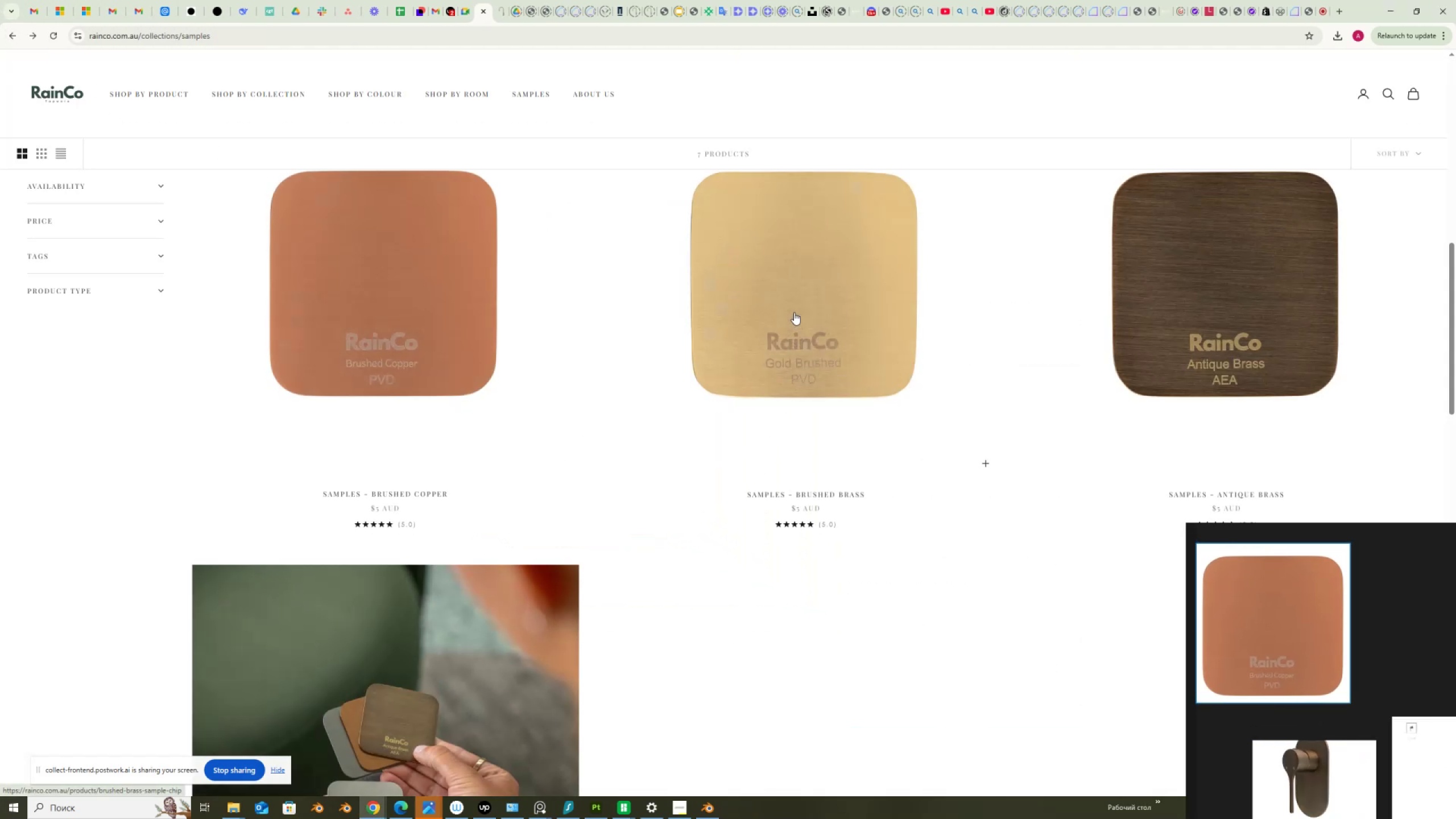 
scroll: coordinate [794, 312], scroll_direction: up, amount: 2.0
 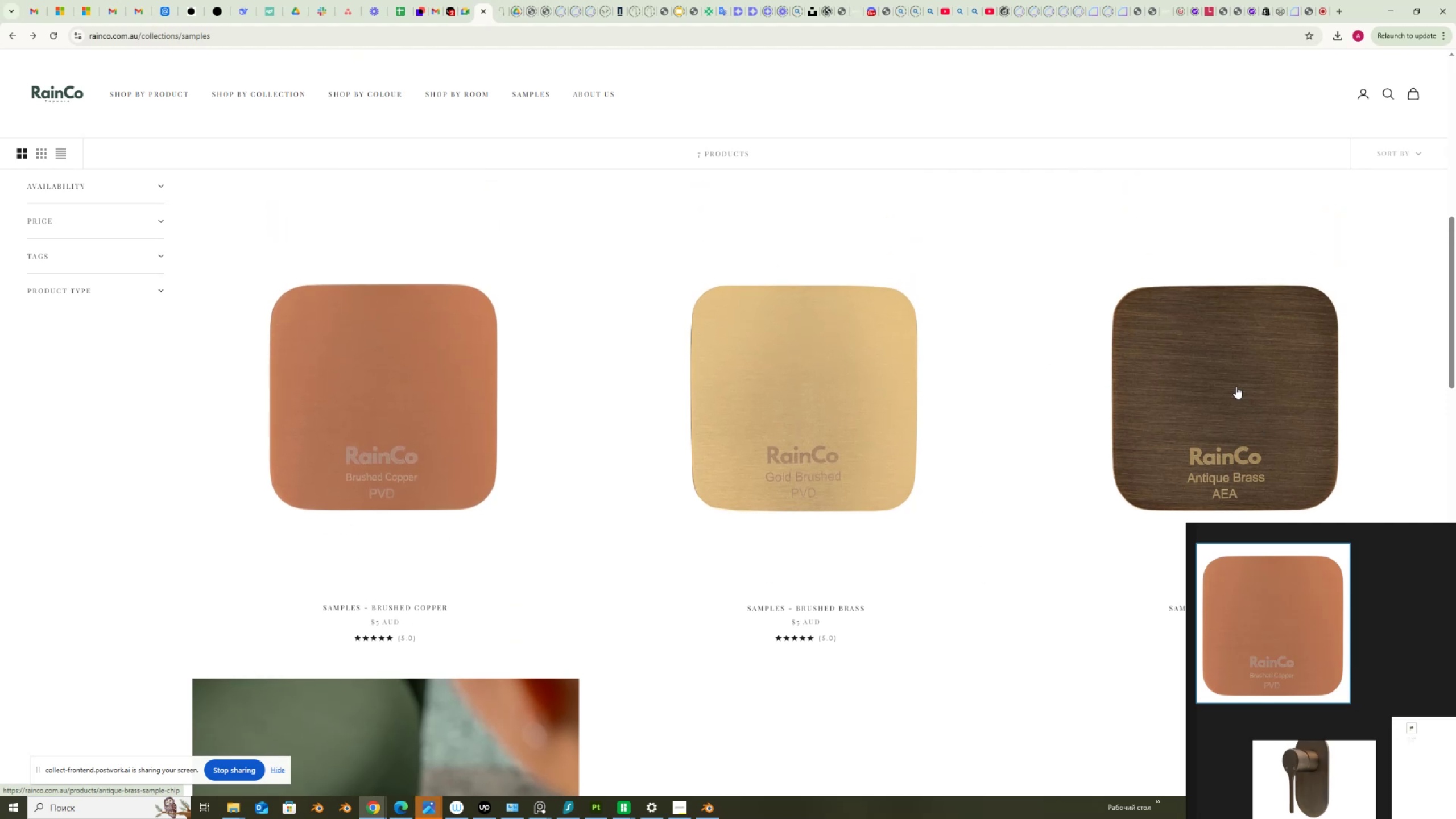 
left_click([1222, 379])
 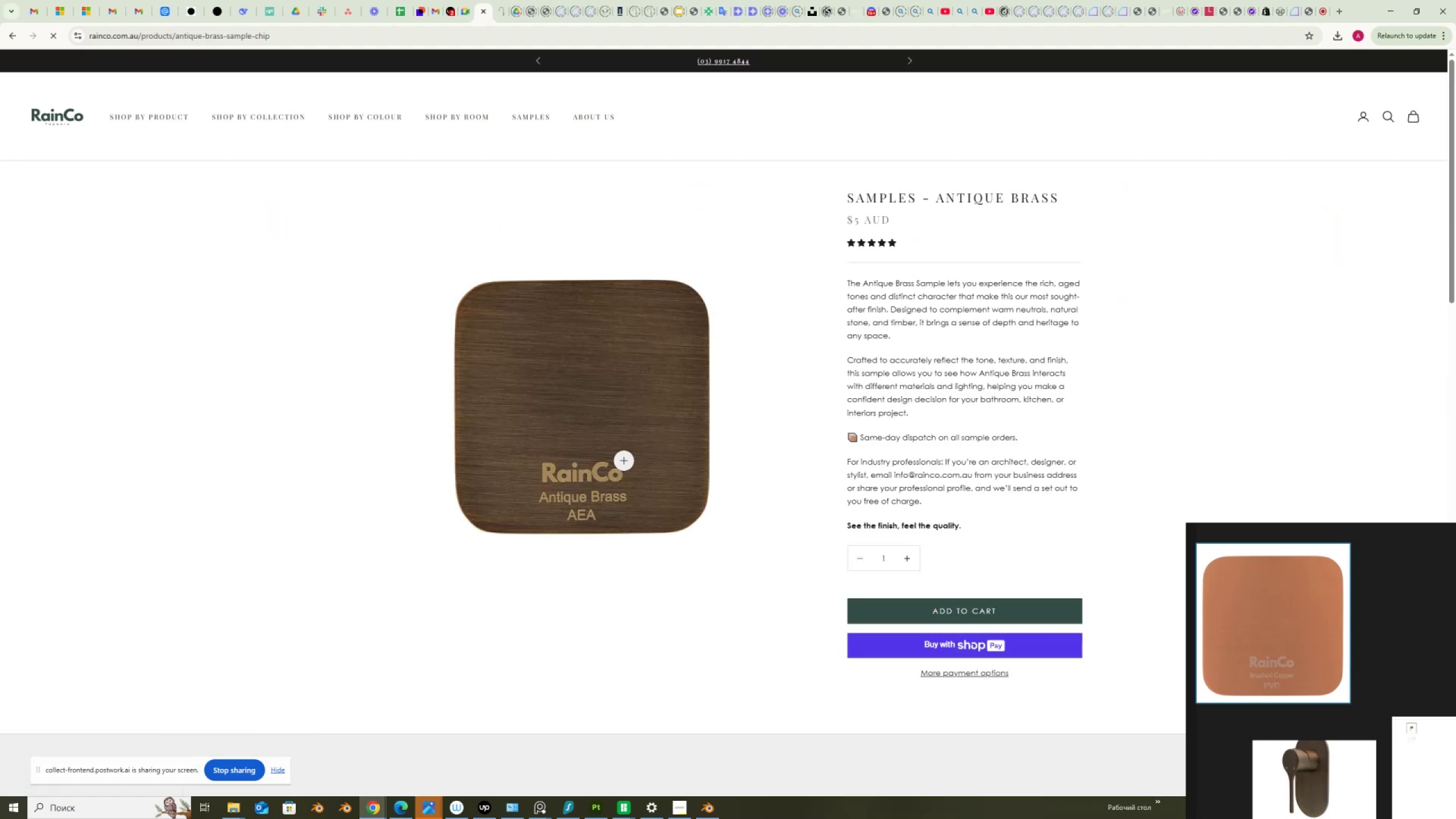 
left_click([617, 432])
 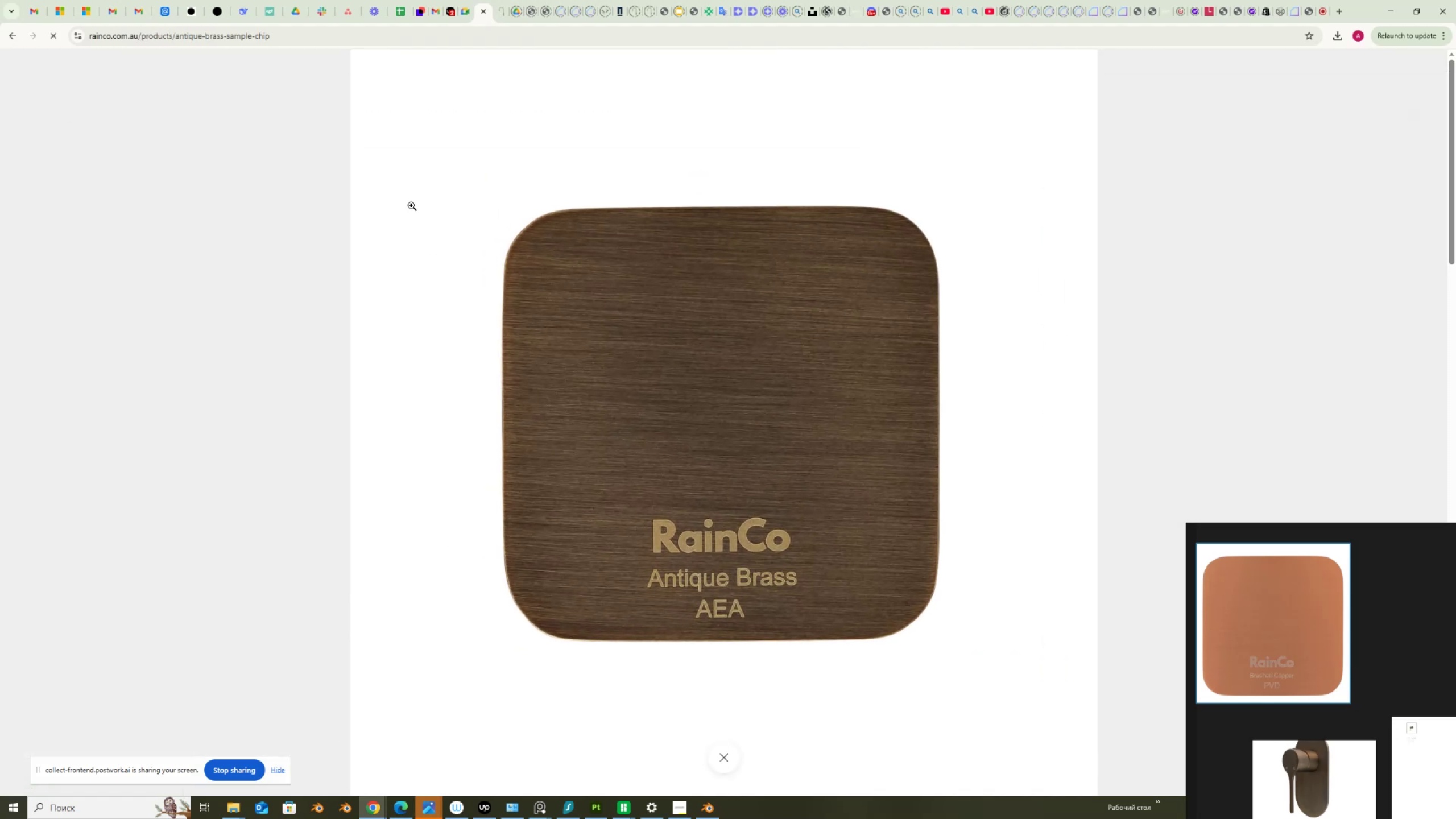 
key(PrintScreen)
 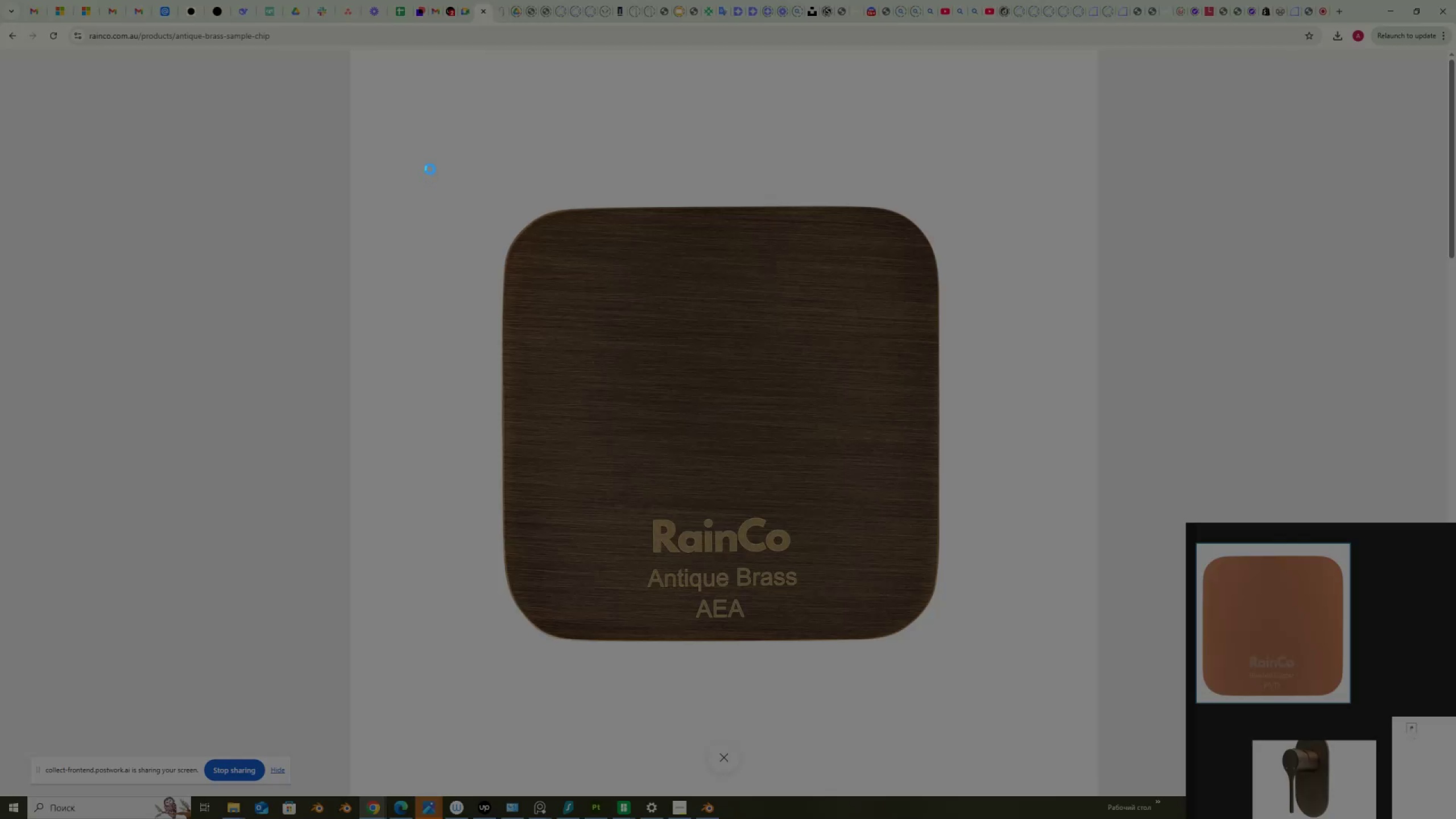 
left_click_drag(start_coordinate=[431, 163], to_coordinate=[987, 684])
 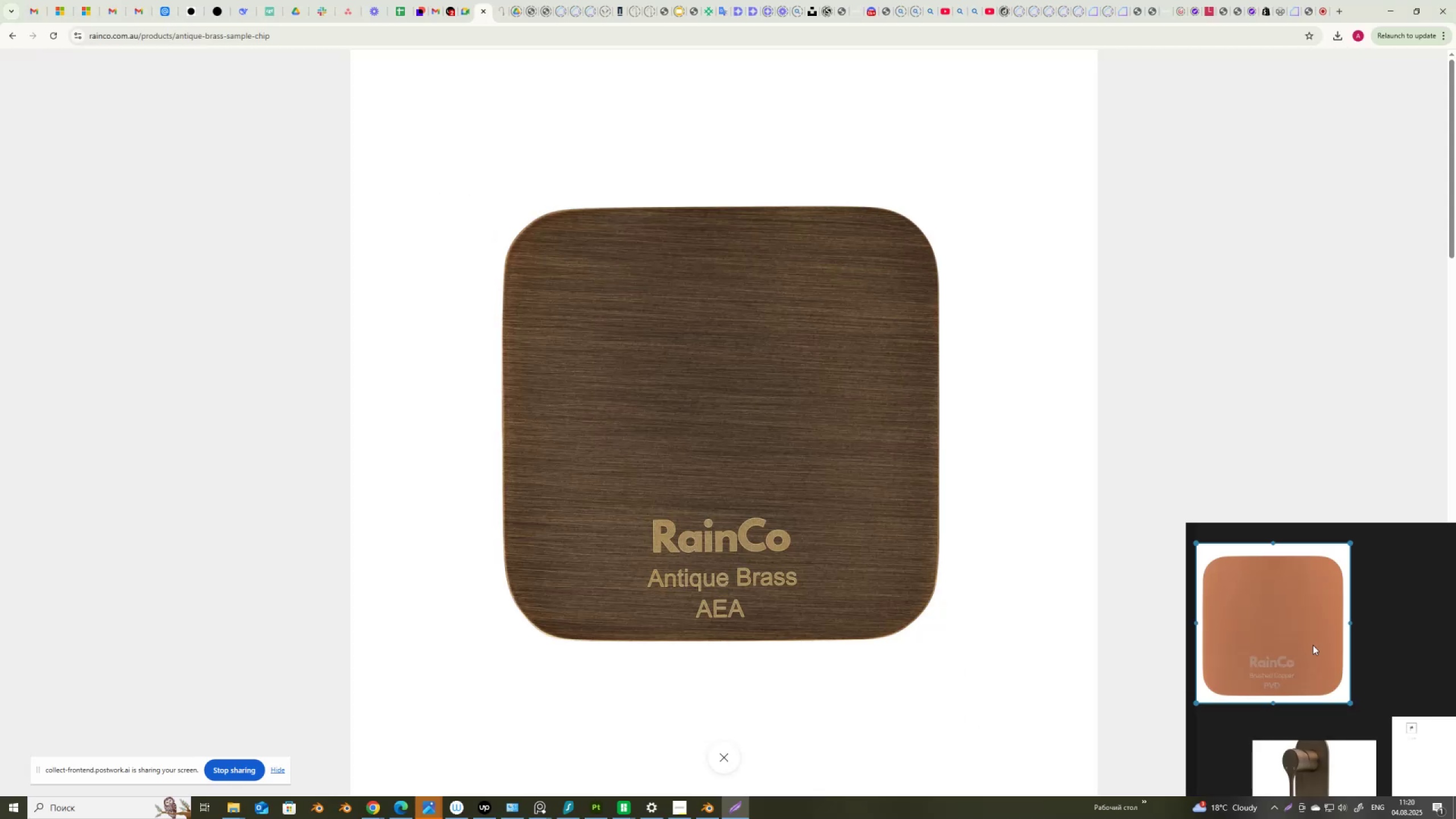 
left_click([1391, 624])
 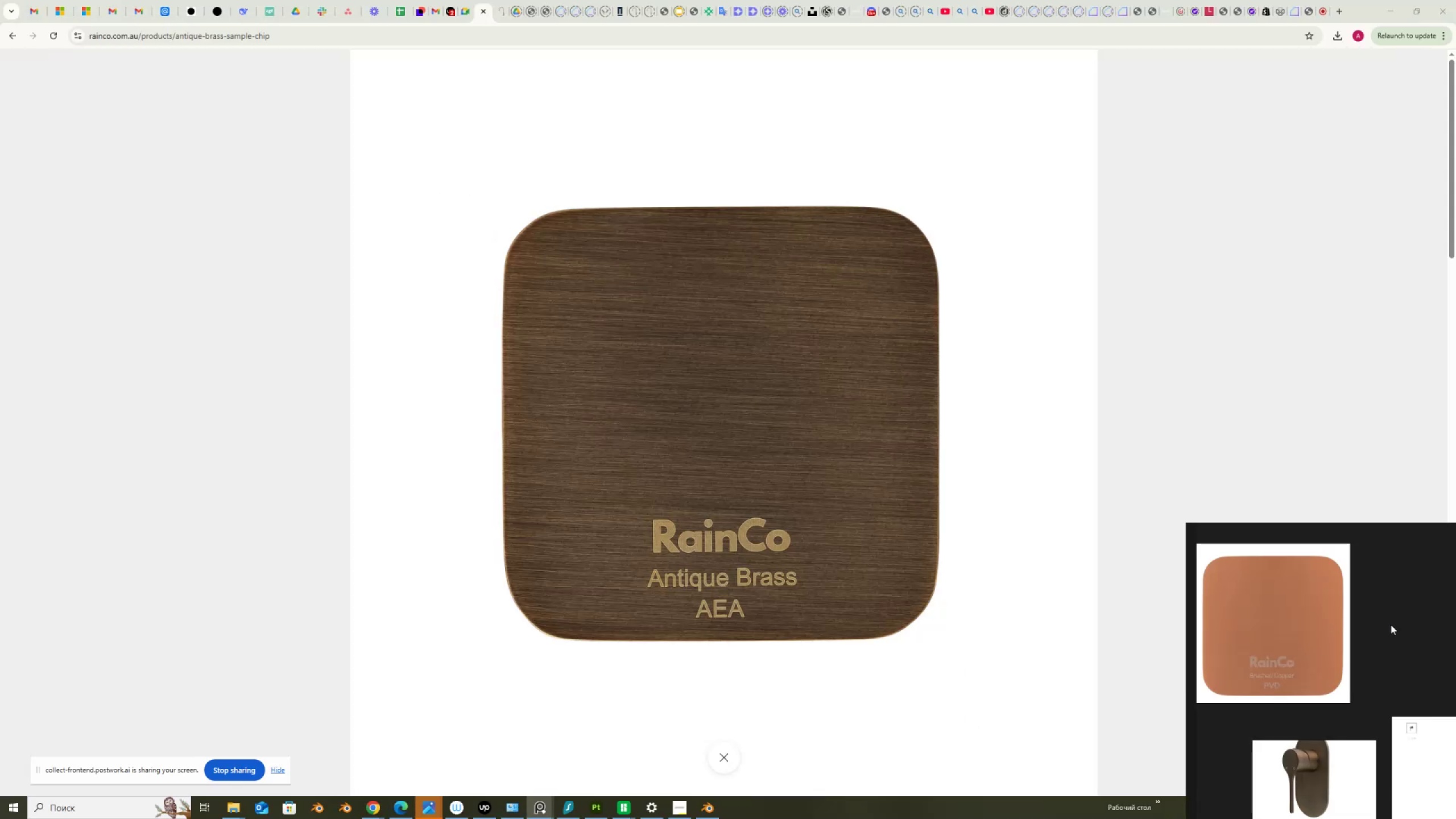 
key(Control+V)
 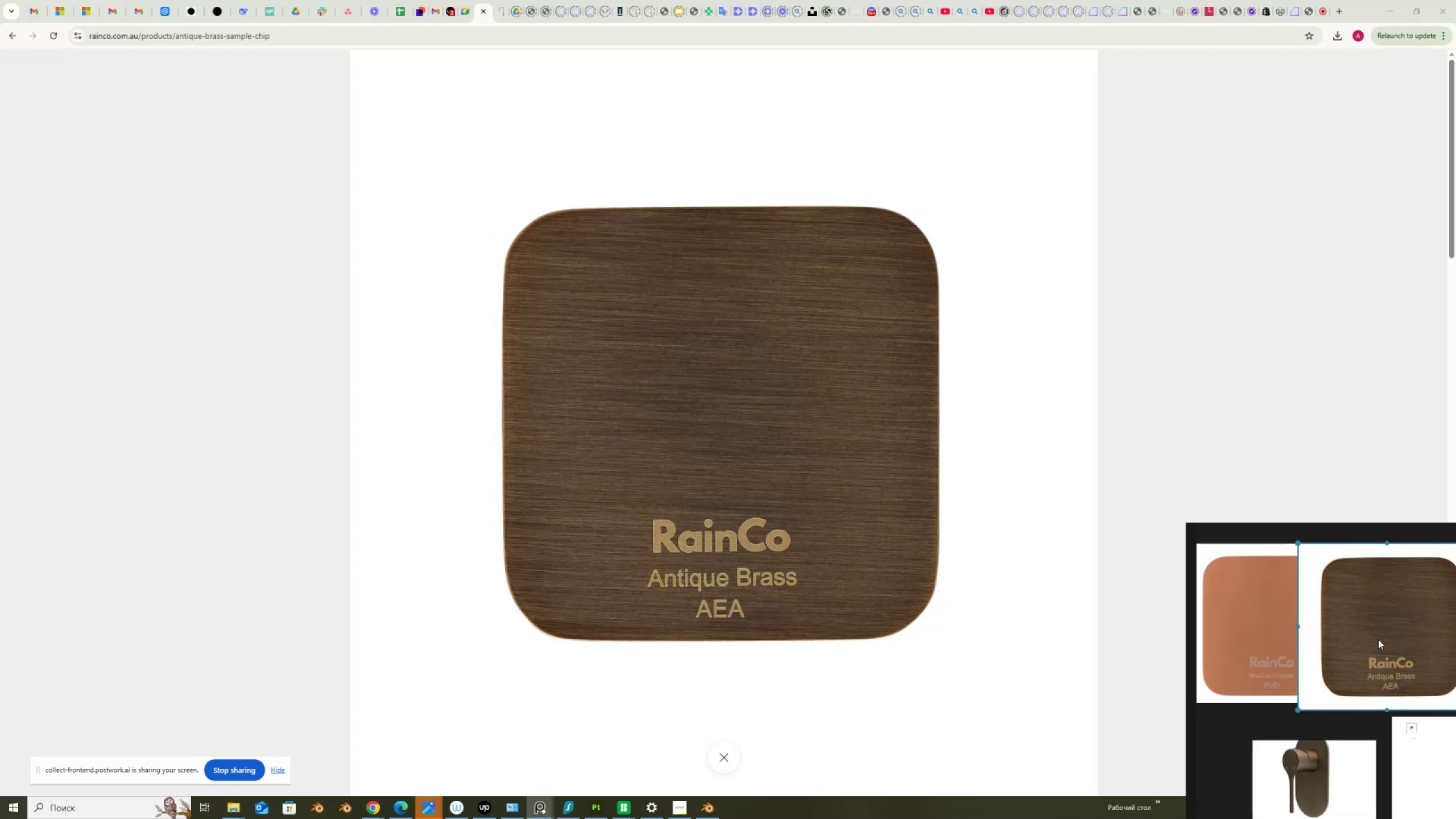 
left_click_drag(start_coordinate=[1385, 636], to_coordinate=[1442, 631])
 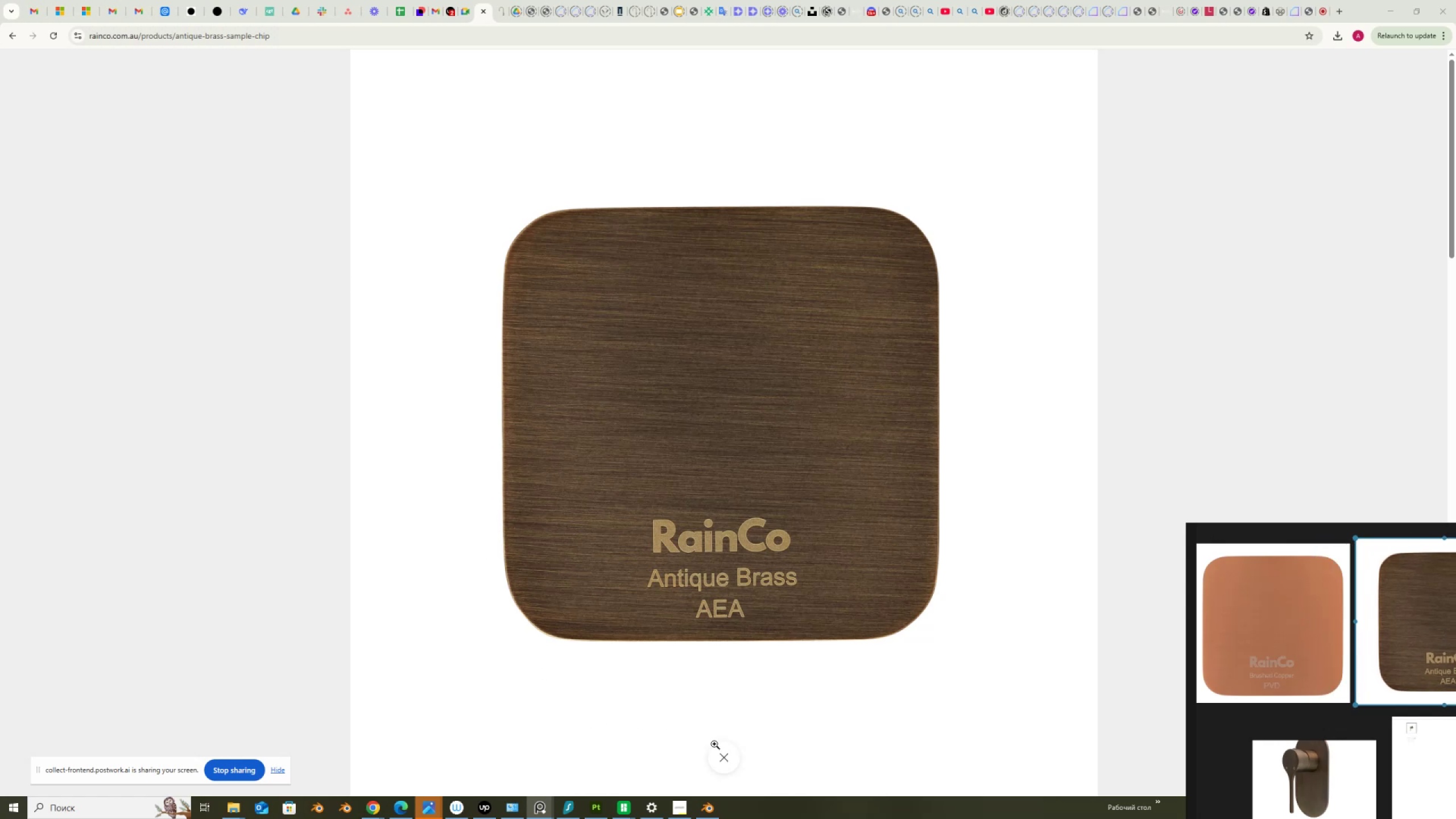 
left_click([727, 755])
 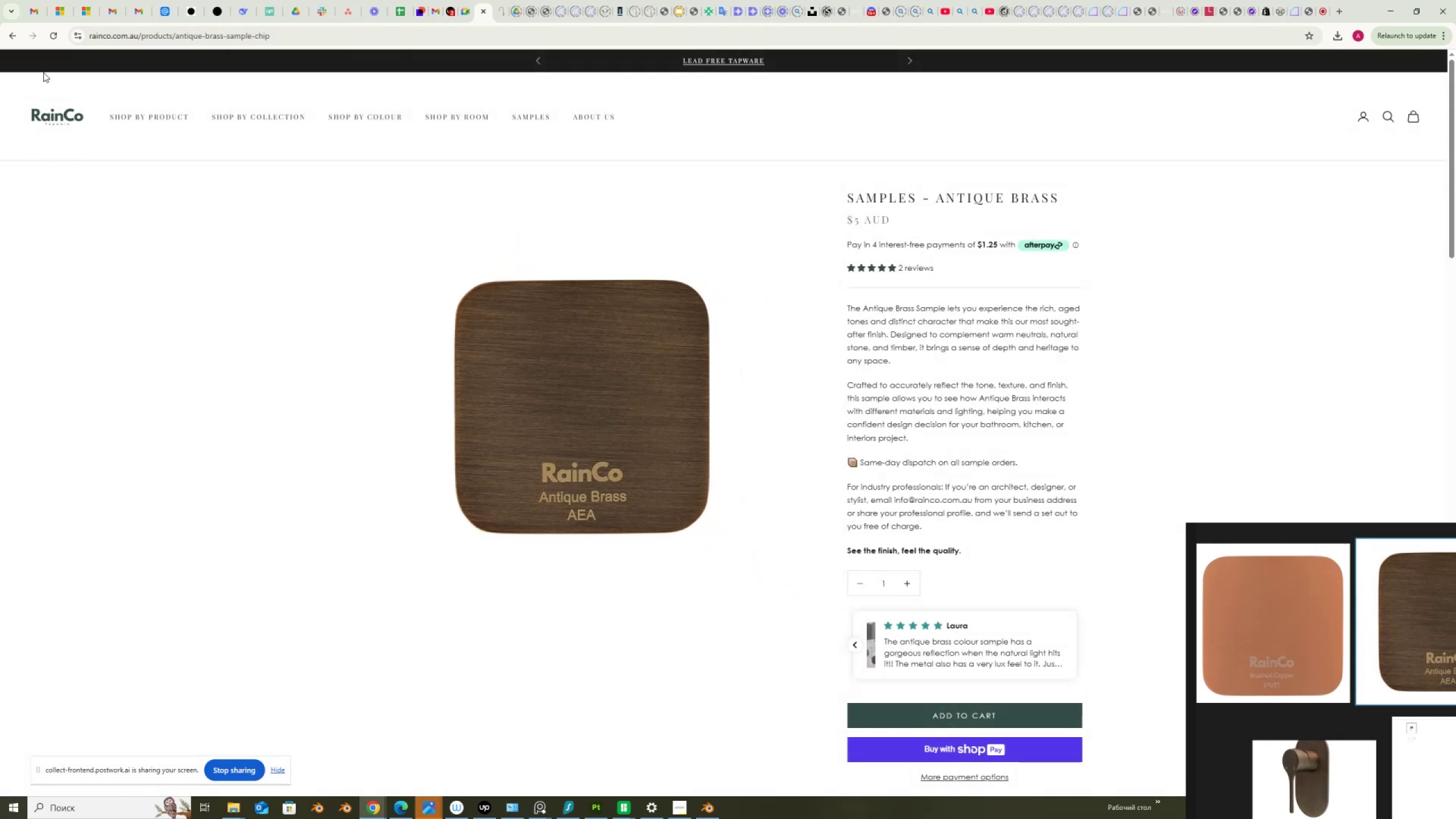 
left_click([15, 39])
 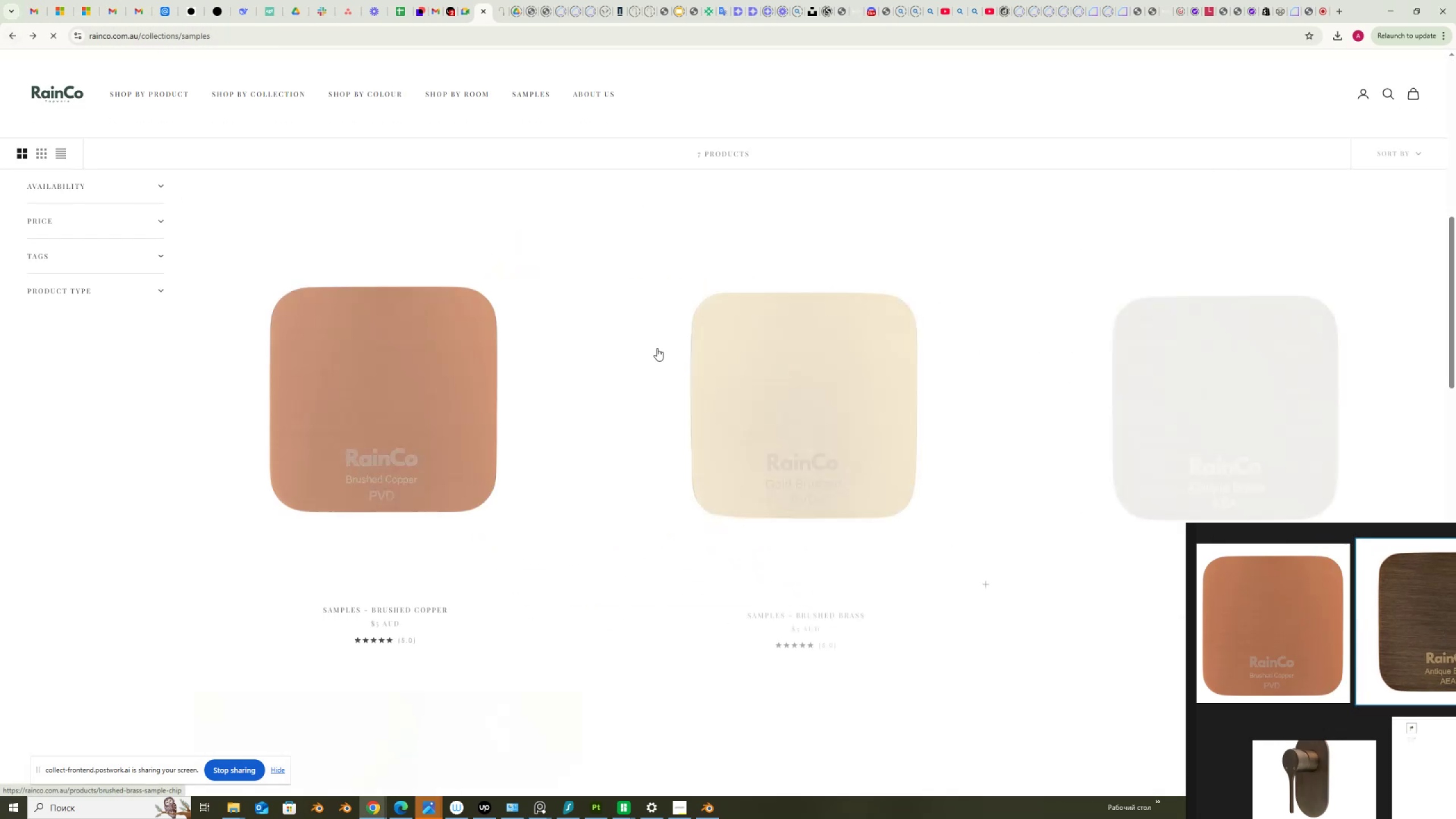 
scroll: coordinate [668, 354], scroll_direction: up, amount: 6.0
 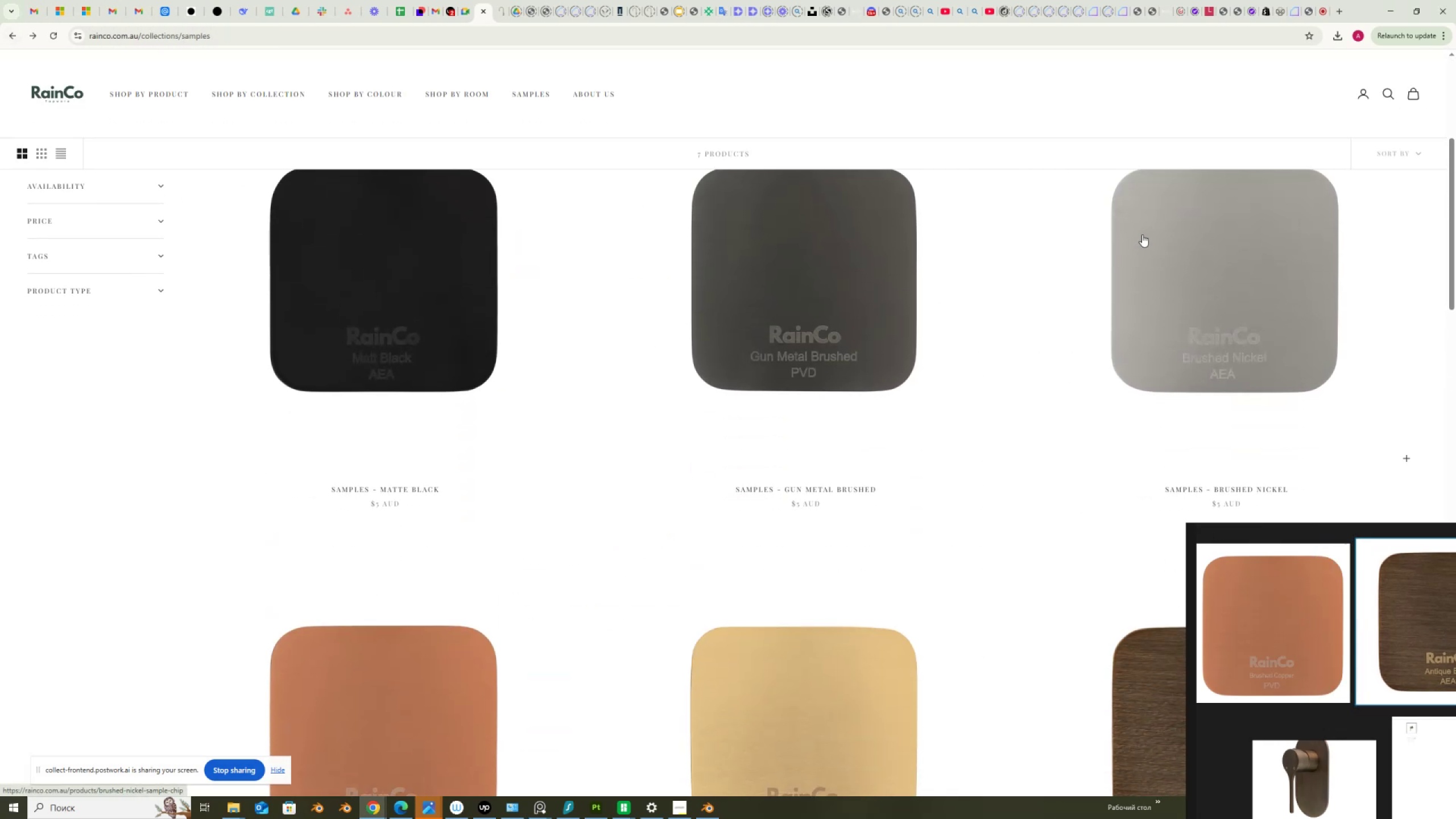 
left_click([1209, 274])
 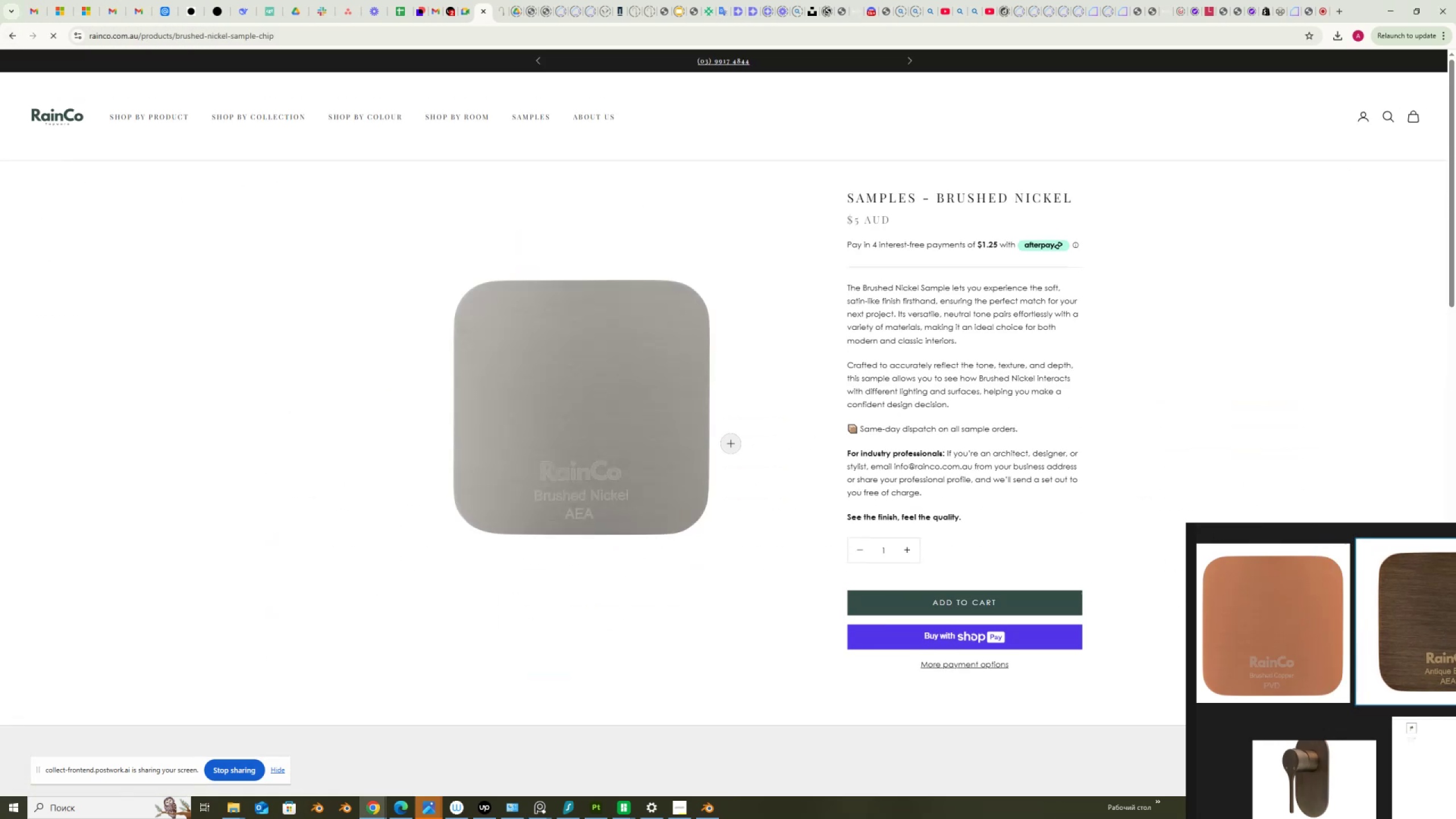 
left_click([557, 441])
 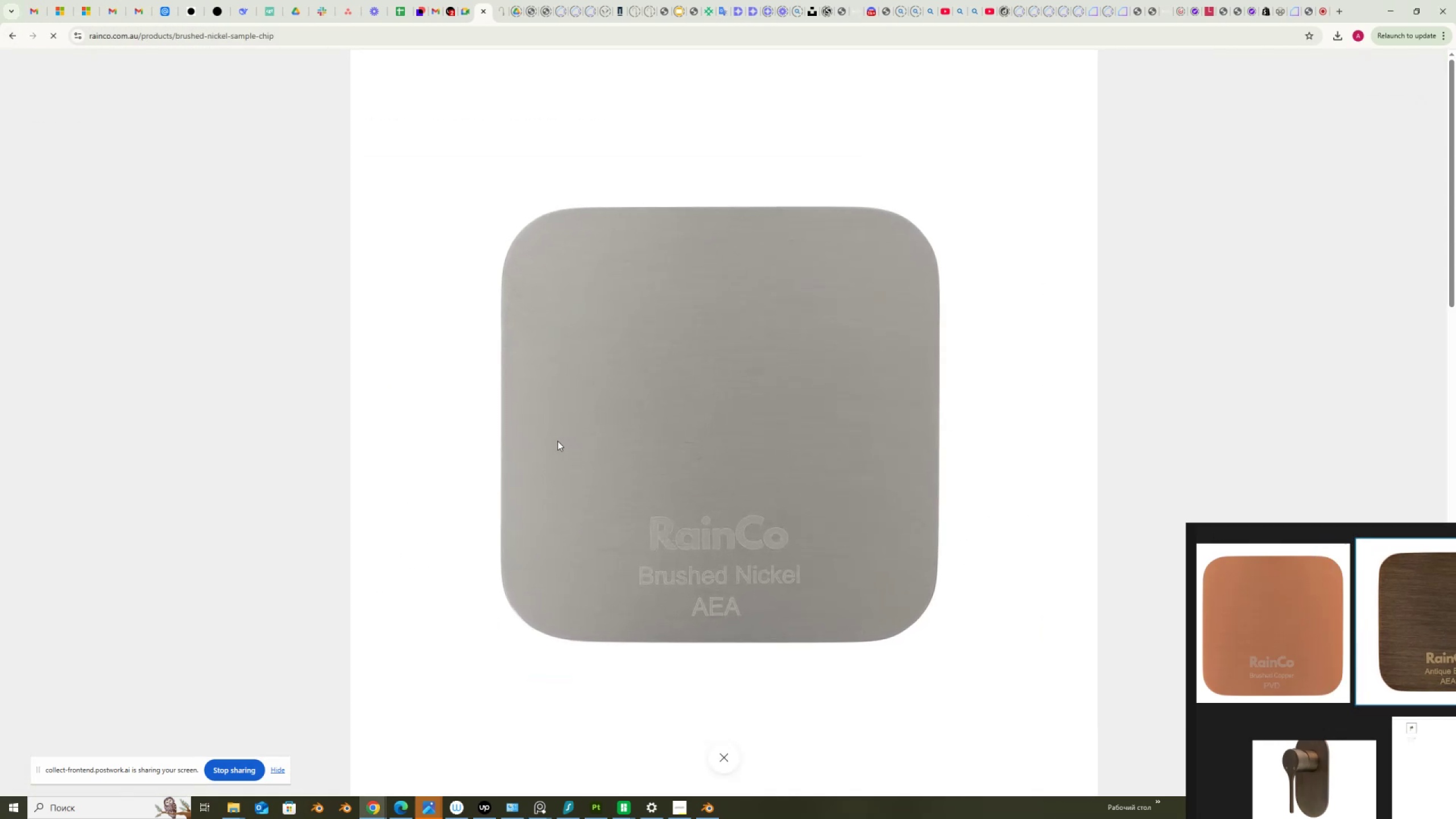 
key(PrintScreen)
 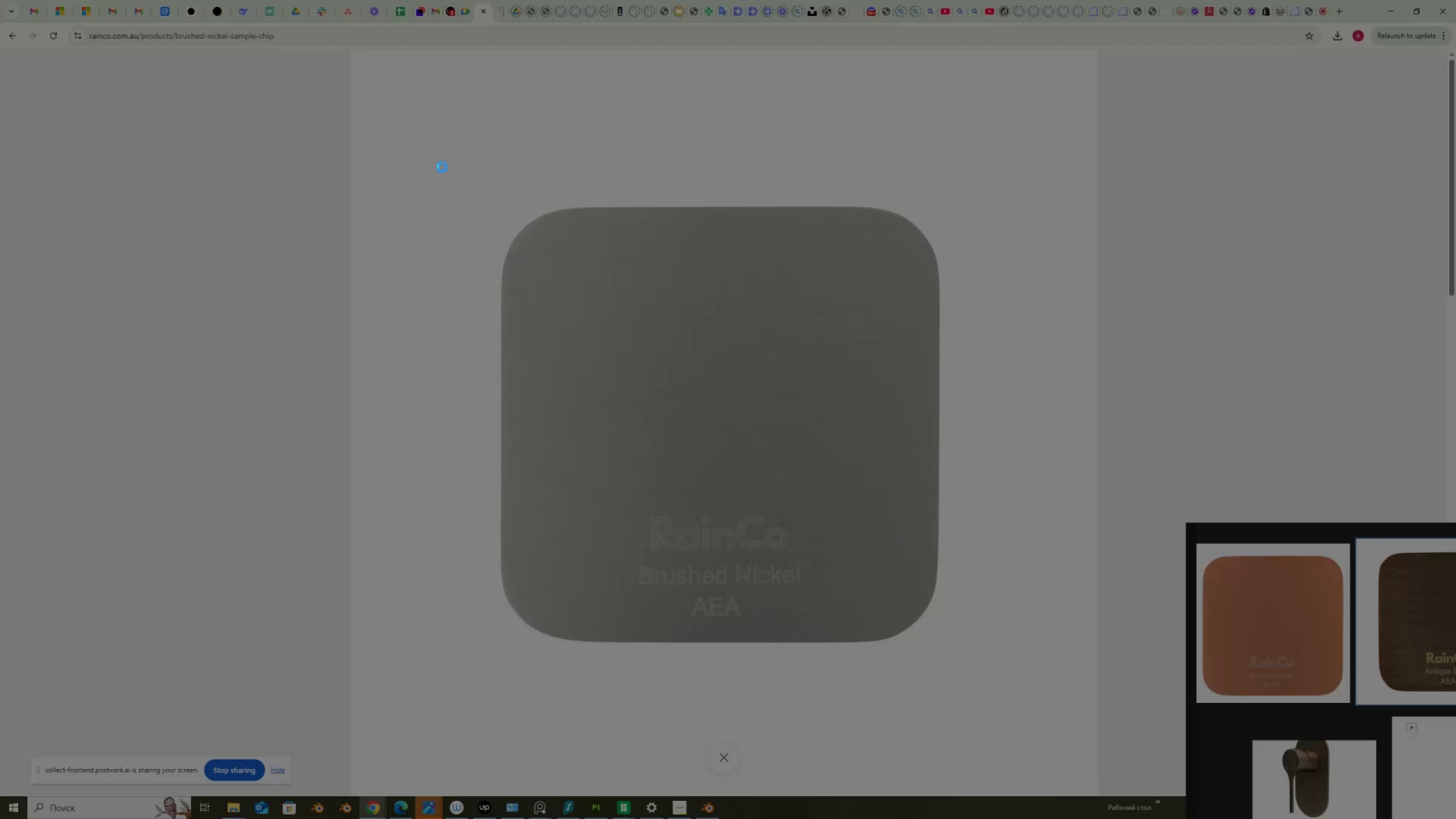 
left_click_drag(start_coordinate=[442, 166], to_coordinate=[997, 690])
 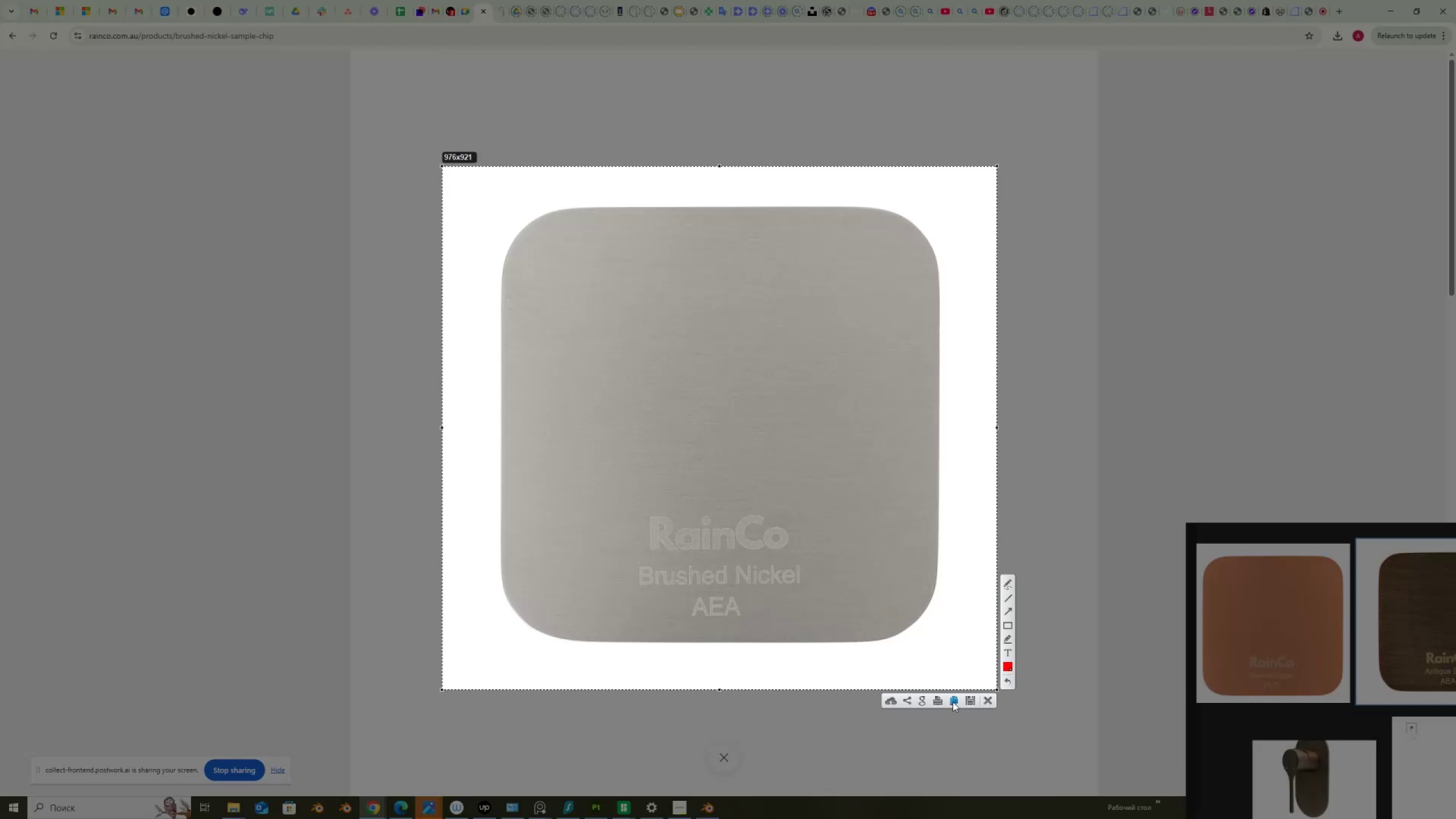 
left_click([956, 699])
 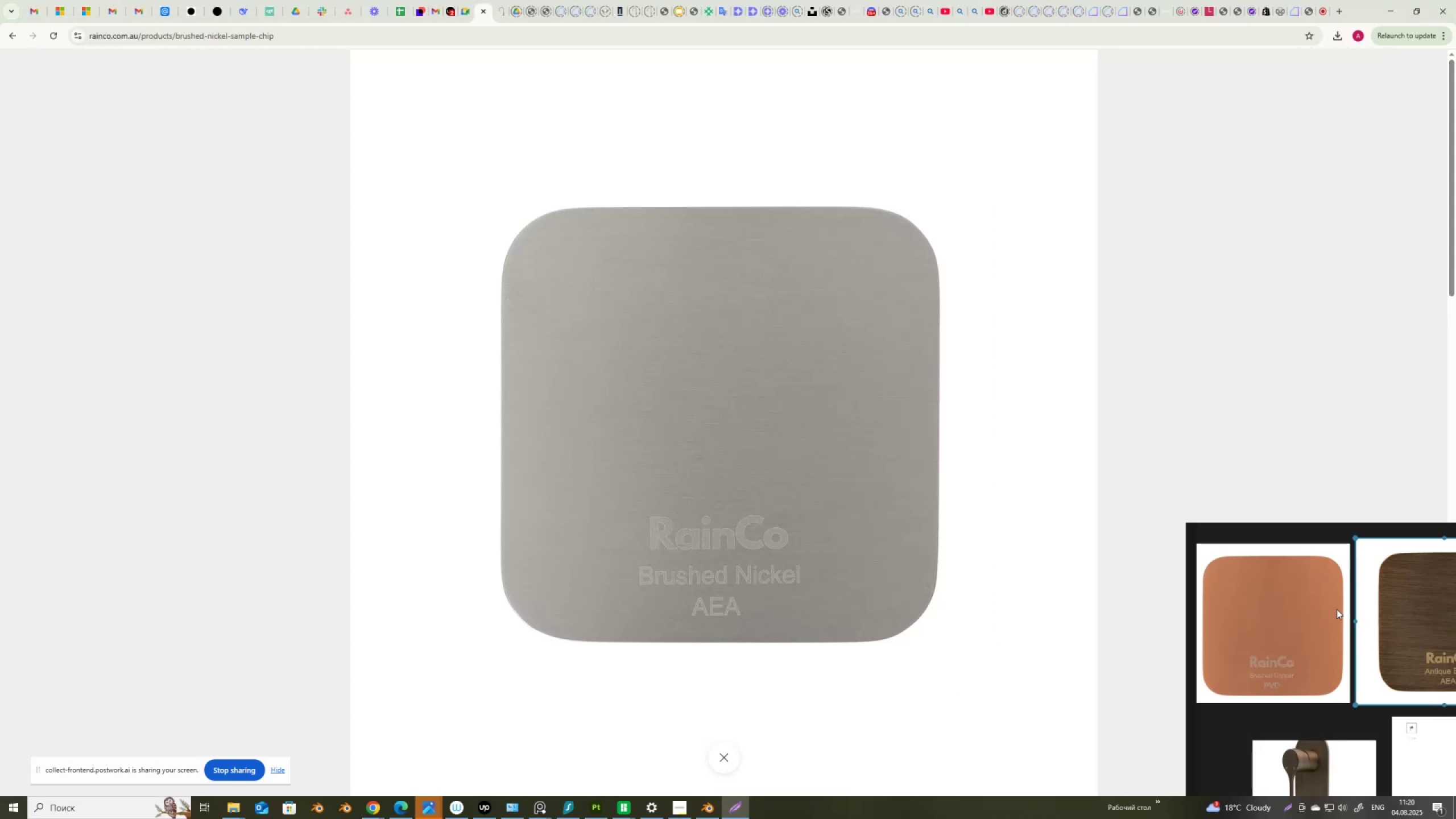 
scroll: coordinate [1311, 622], scroll_direction: down, amount: 7.0
 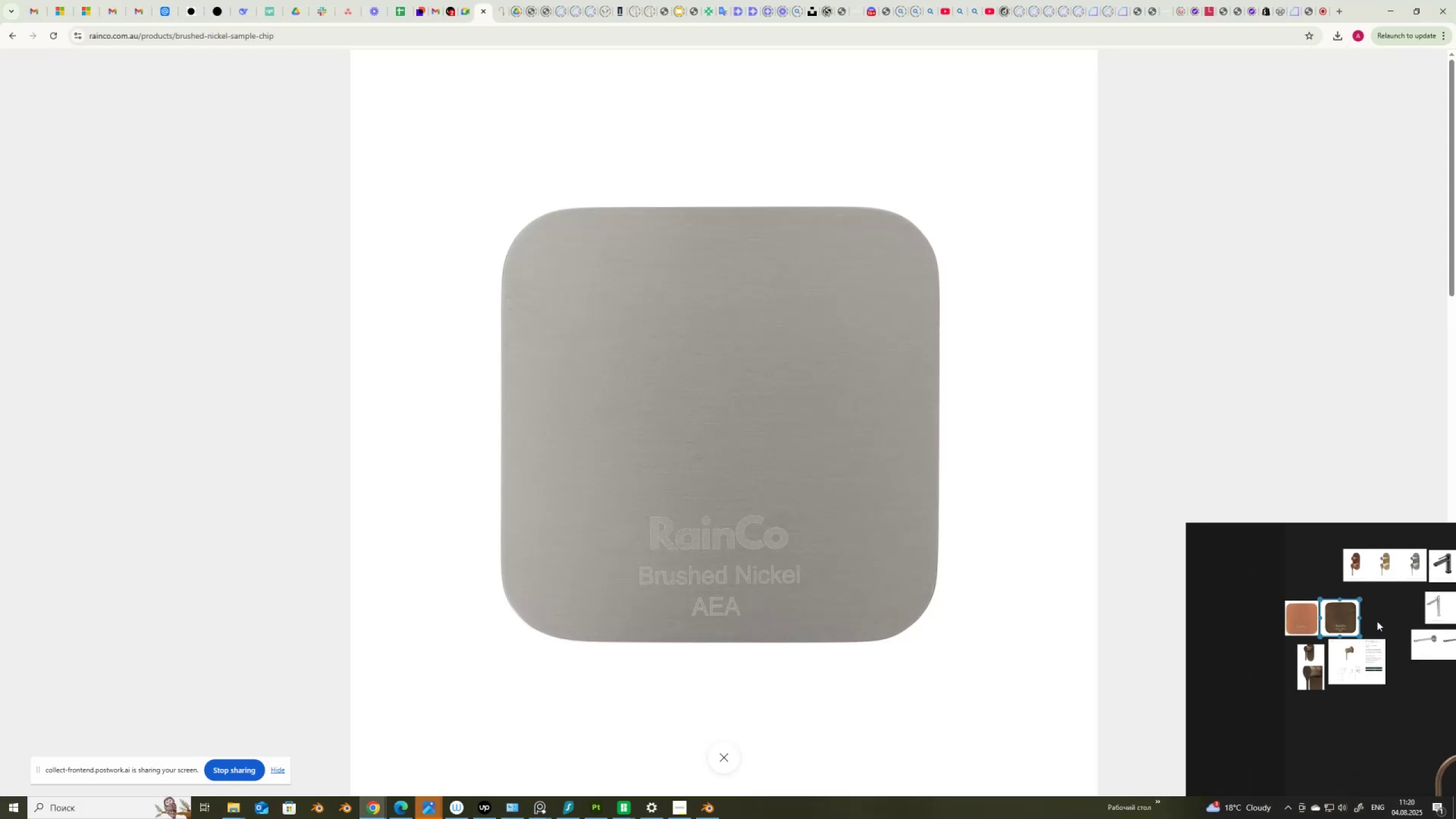 
left_click([1377, 621])
 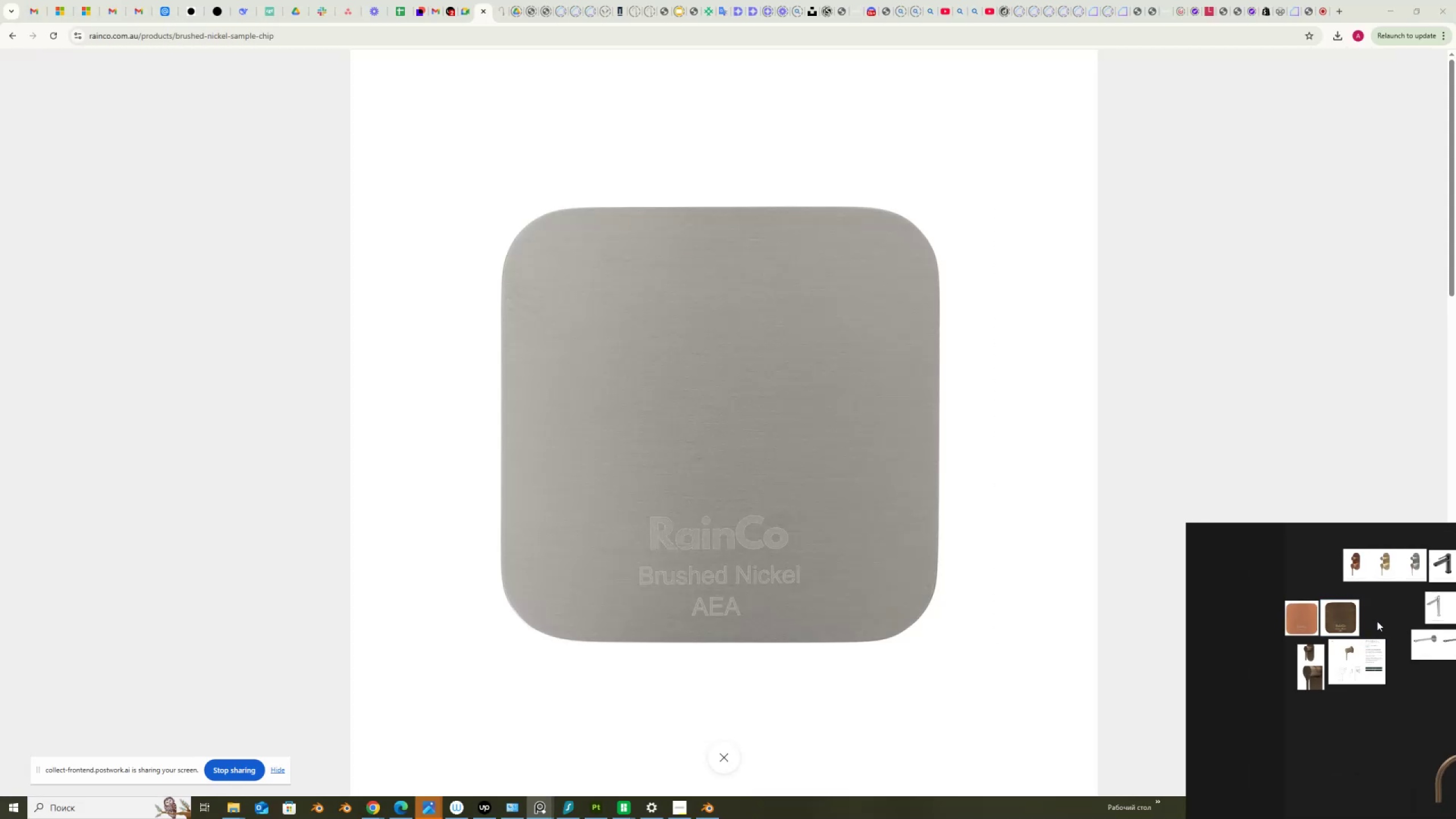 
key(Control+V)
 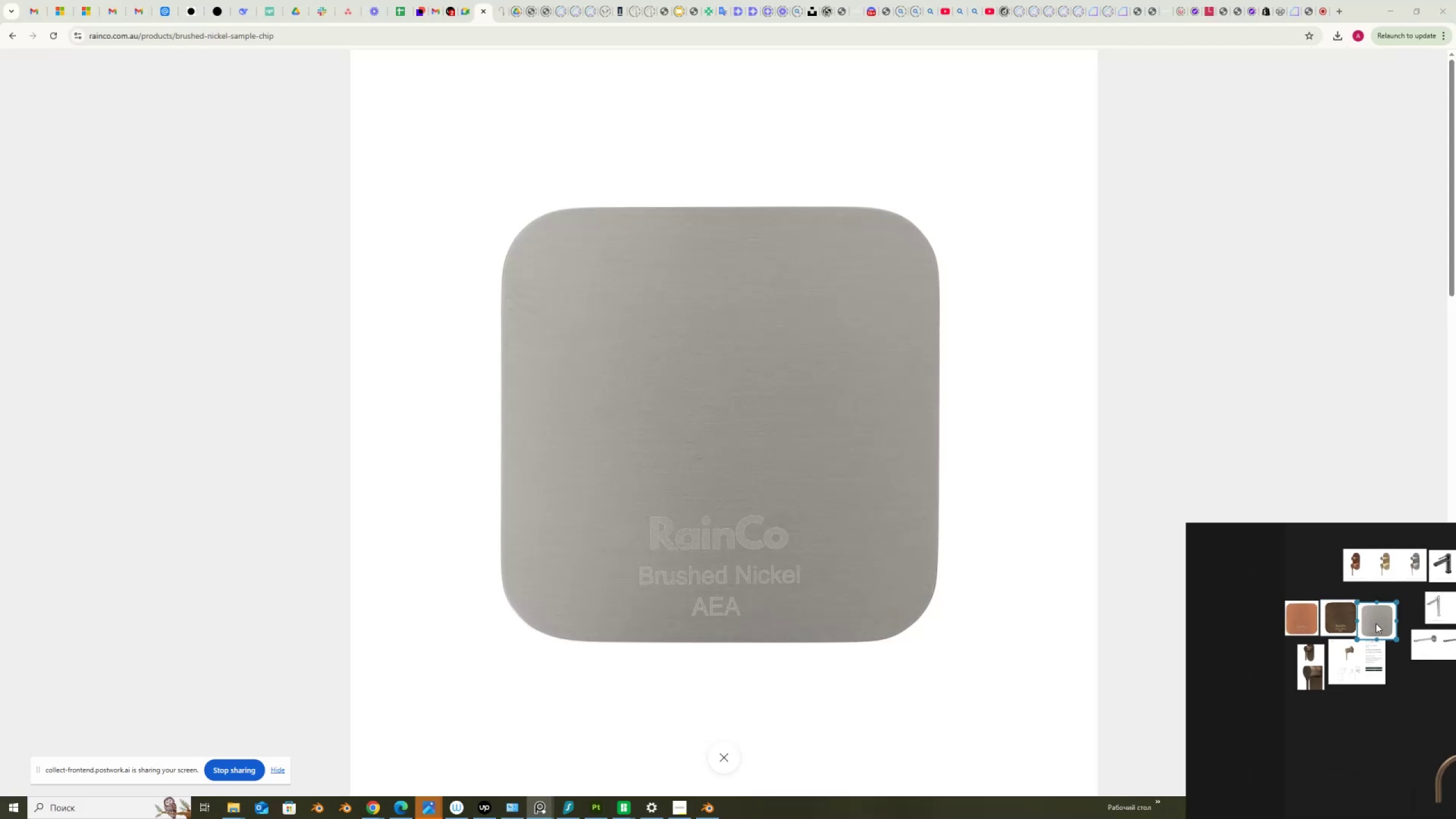 
left_click_drag(start_coordinate=[1376, 623], to_coordinate=[1383, 618])
 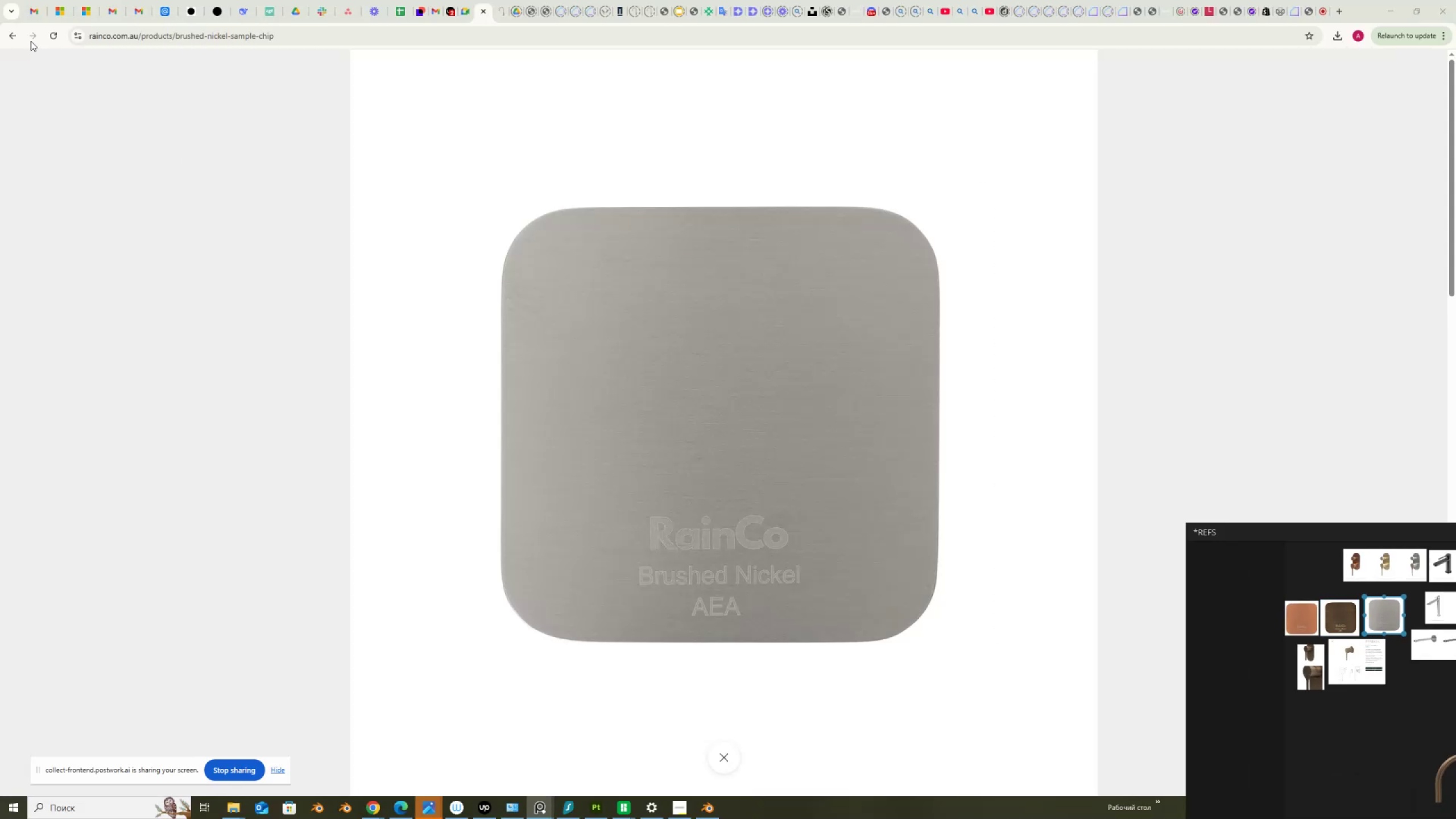 
left_click([14, 36])
 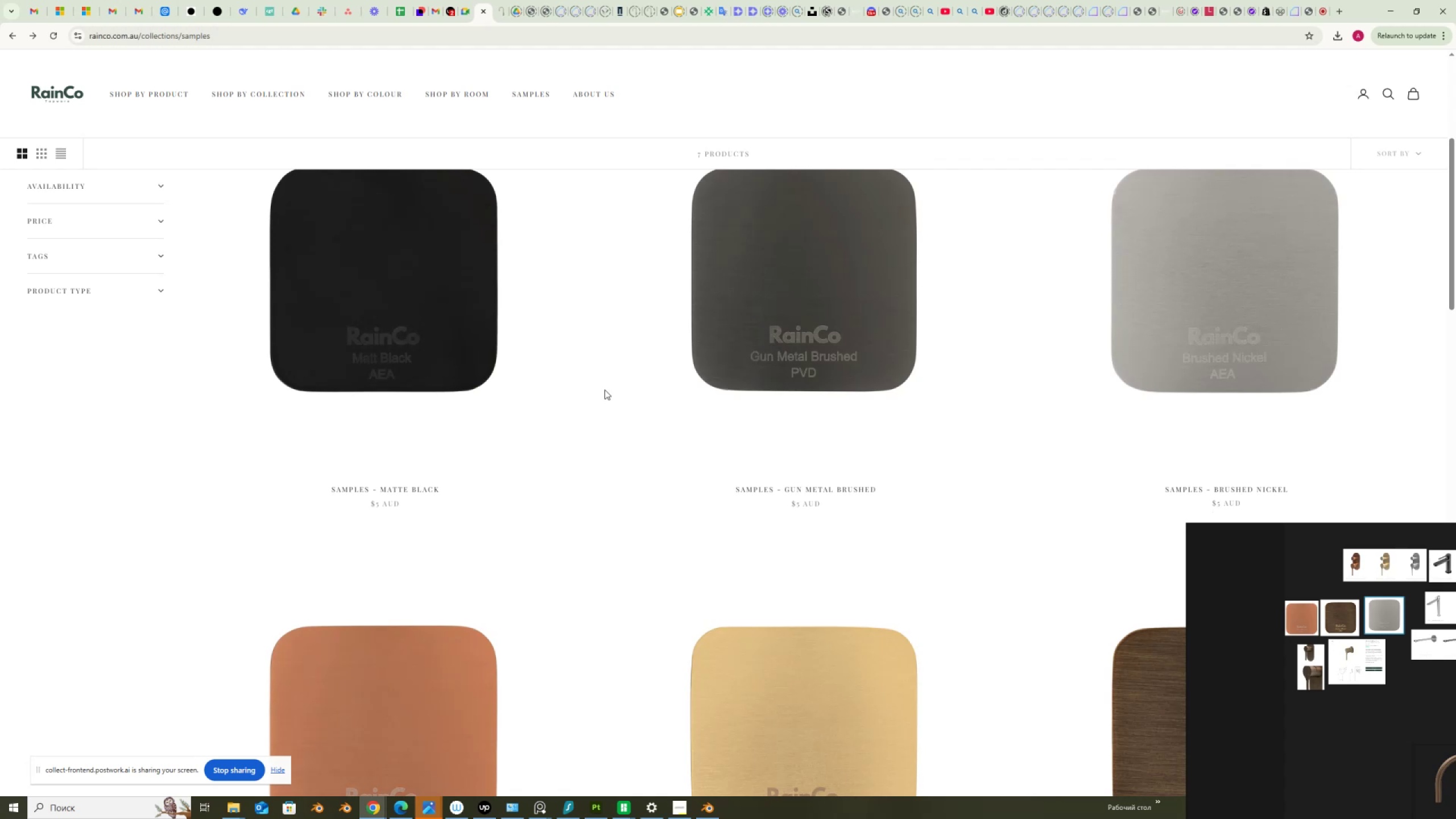 
left_click([839, 344])
 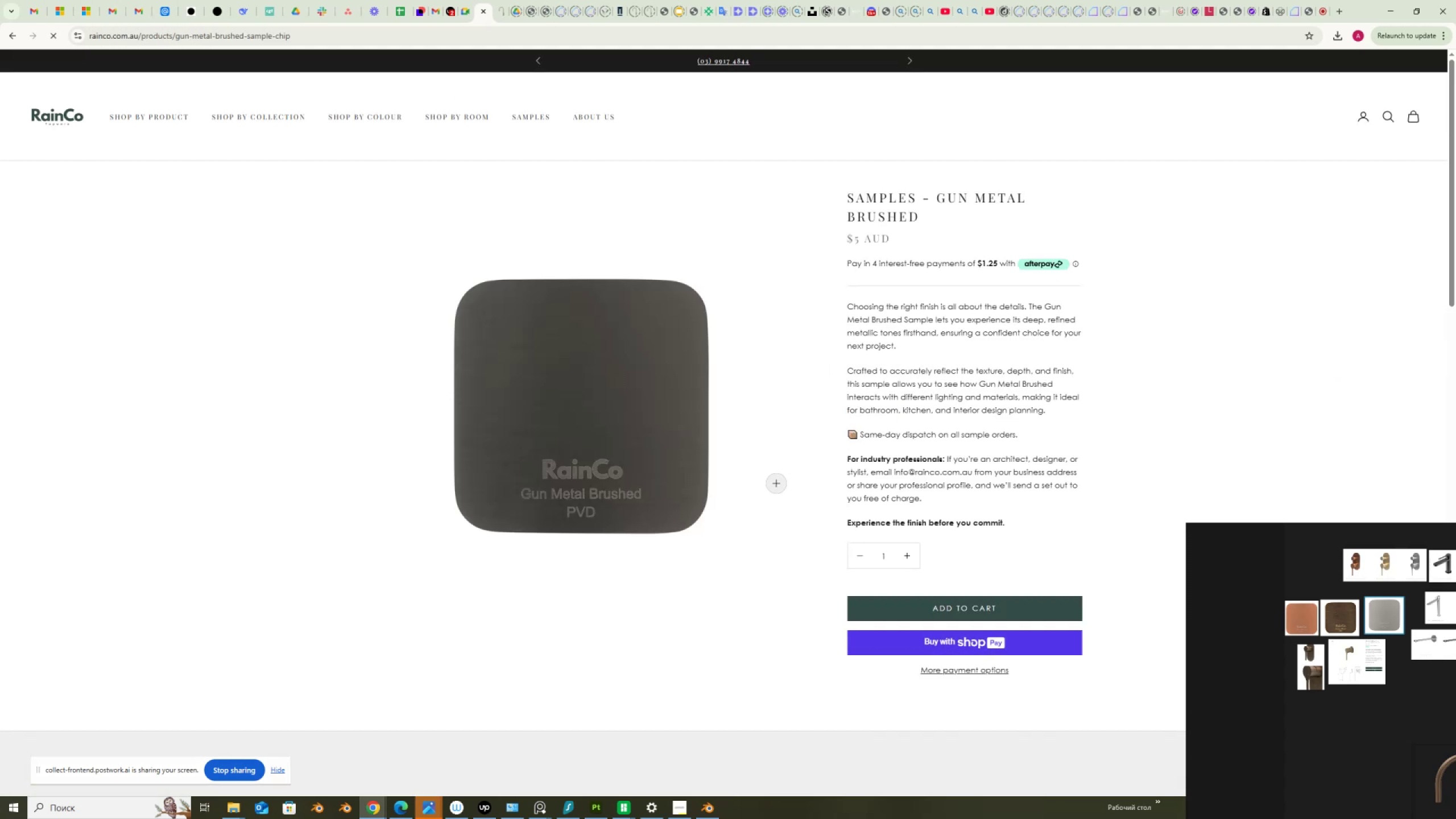 
left_click([636, 464])
 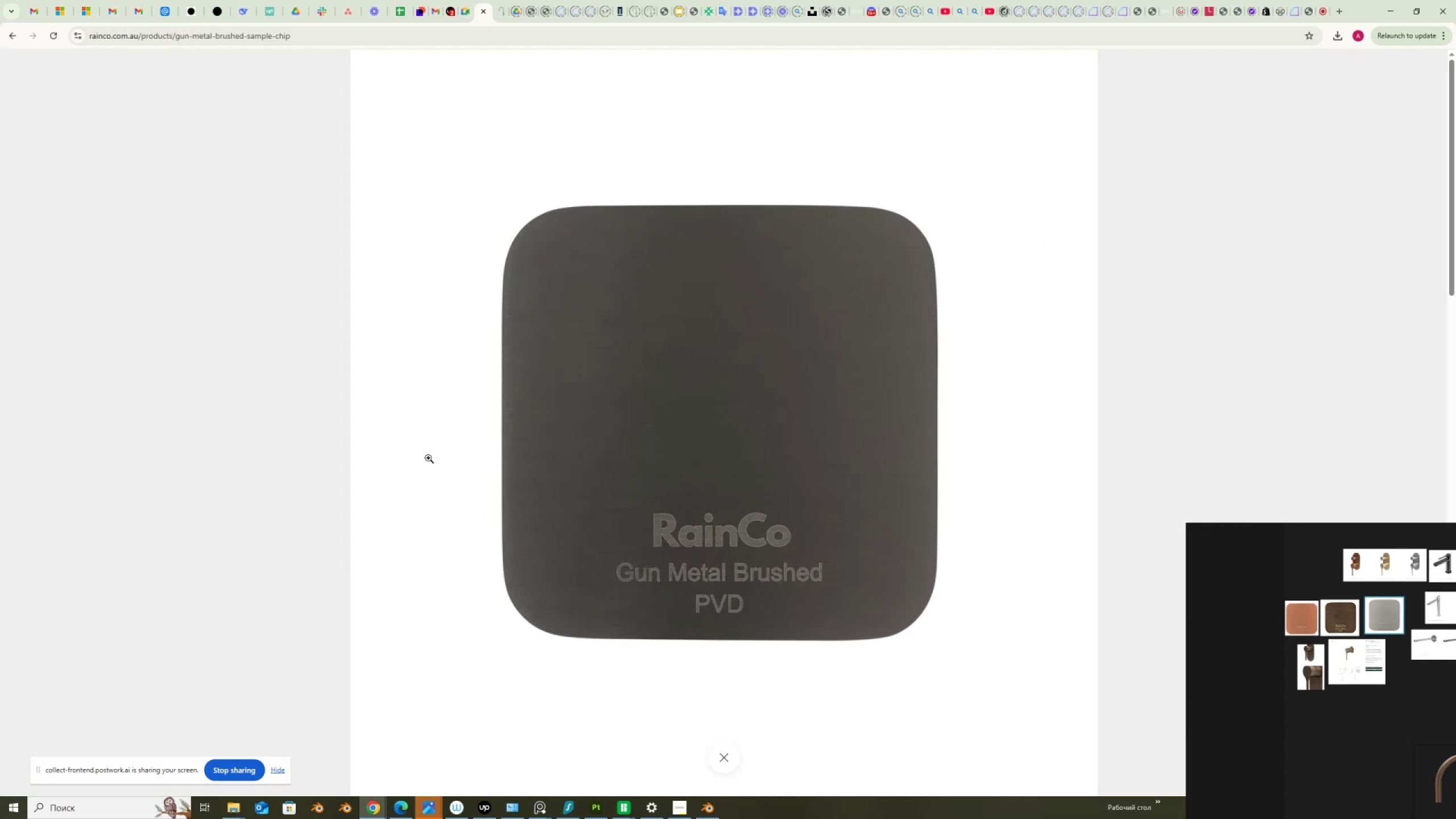 
key(PrintScreen)
 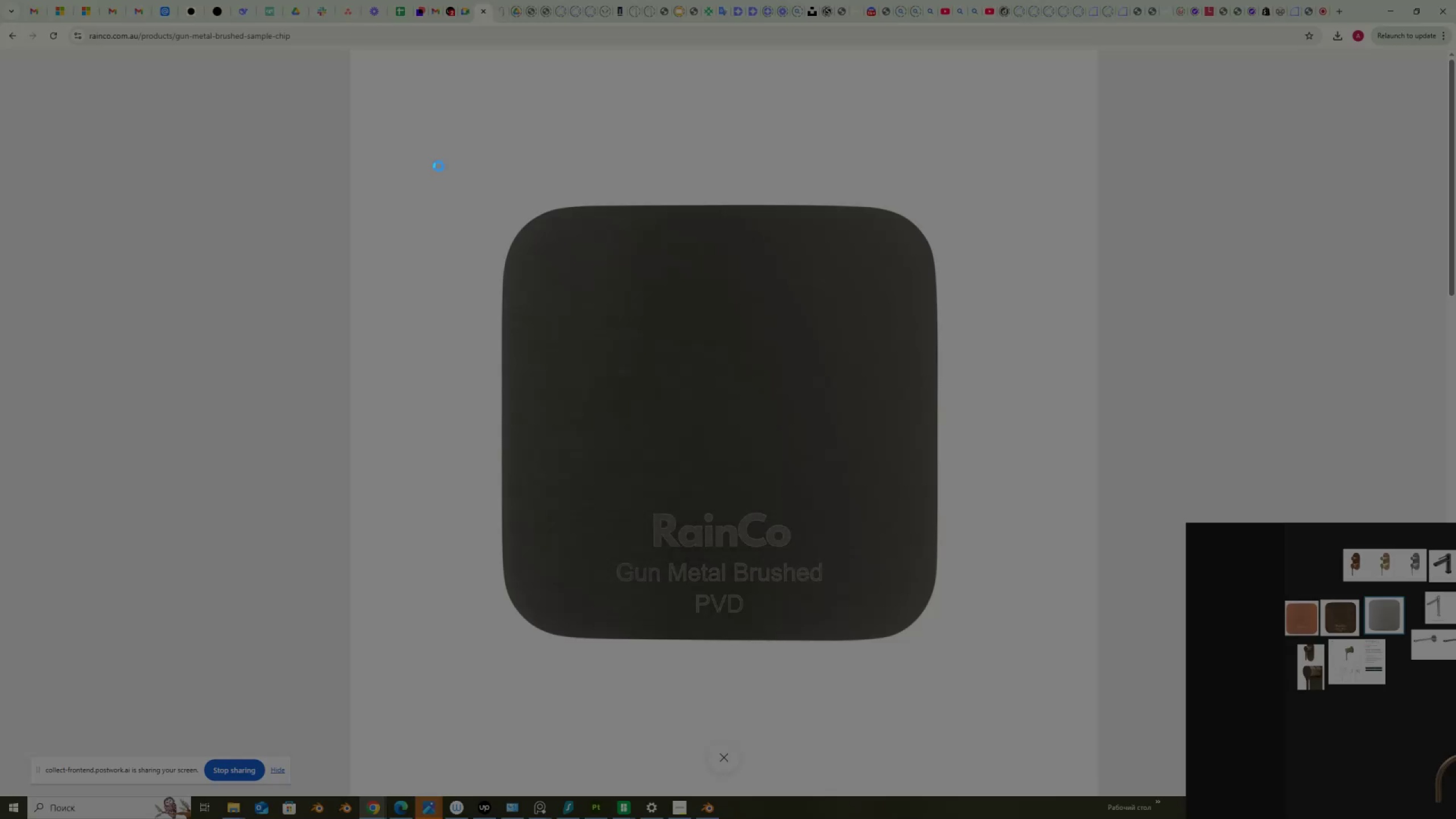 
left_click_drag(start_coordinate=[437, 163], to_coordinate=[978, 675])
 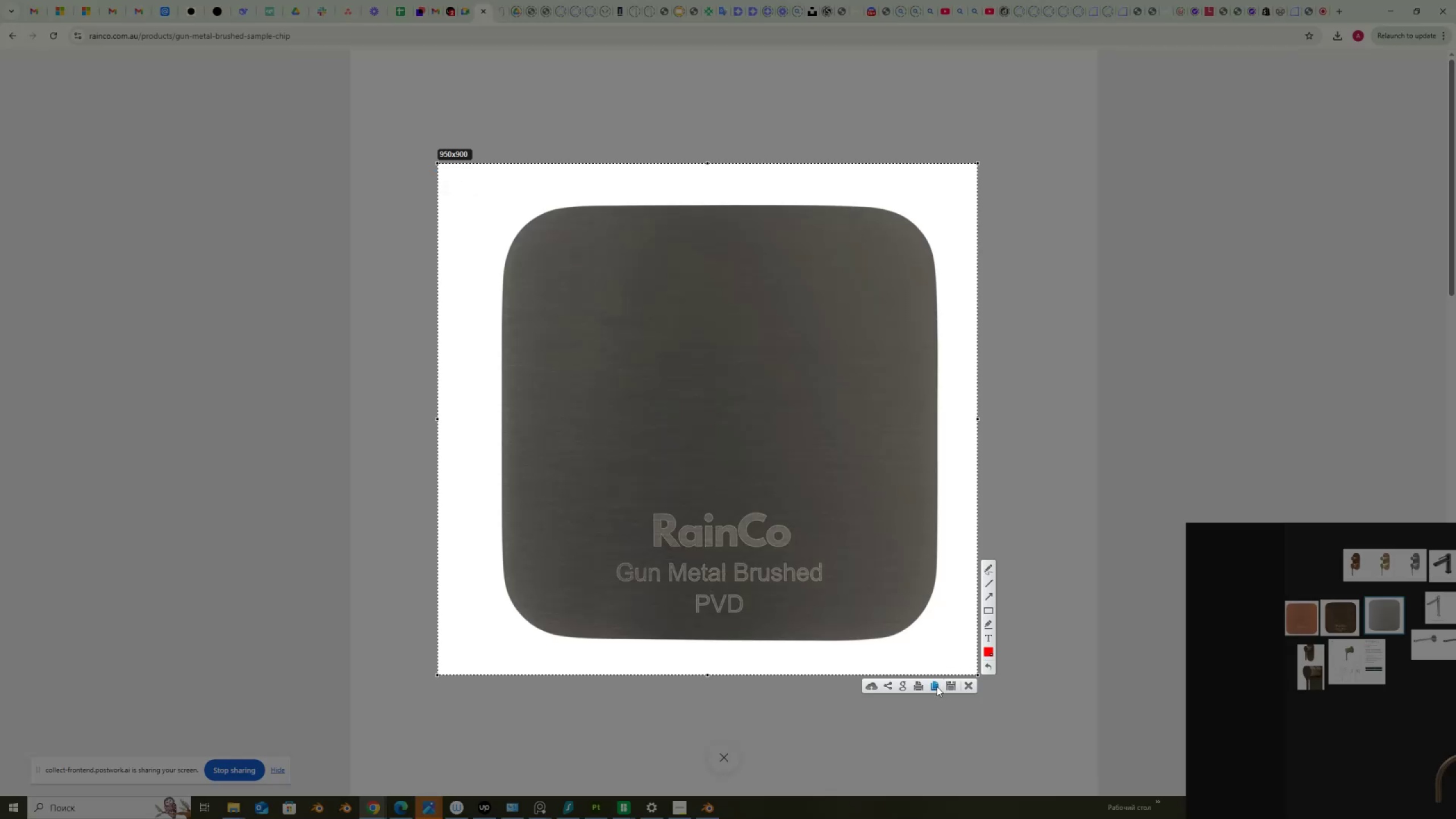 
left_click([933, 686])
 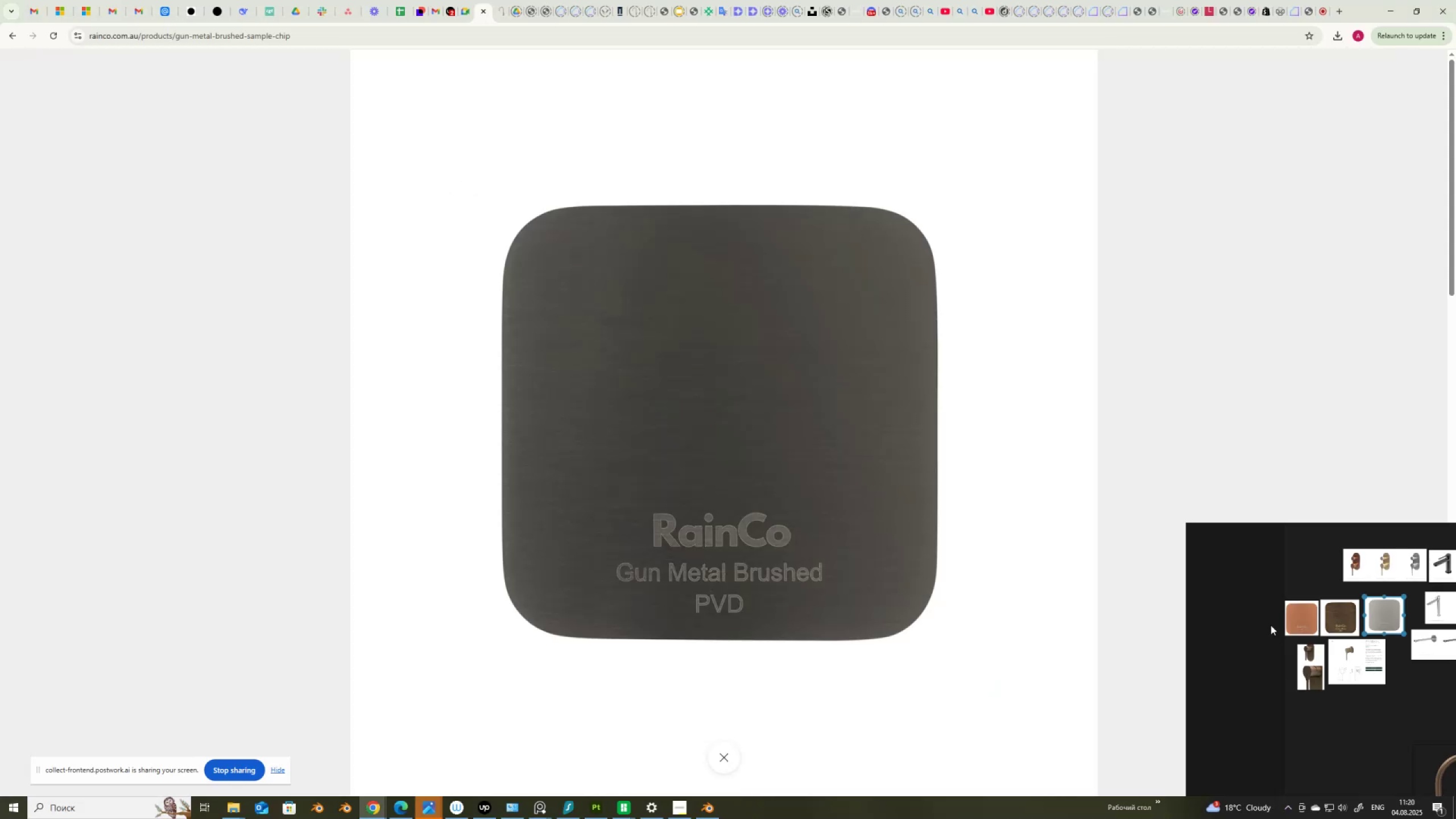 
left_click([1271, 625])
 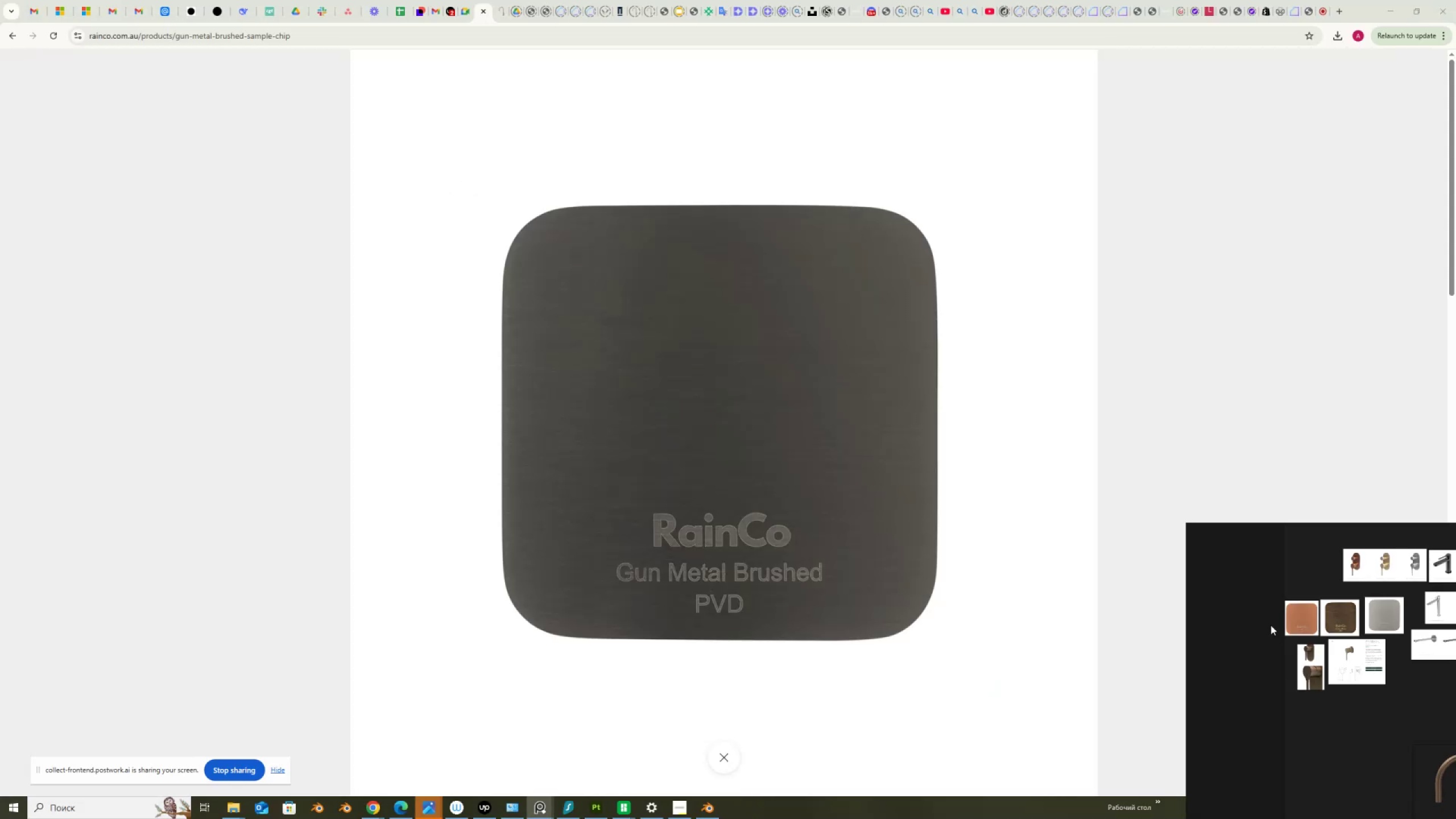 
hold_key(key=ControlLeft, duration=1.53)
 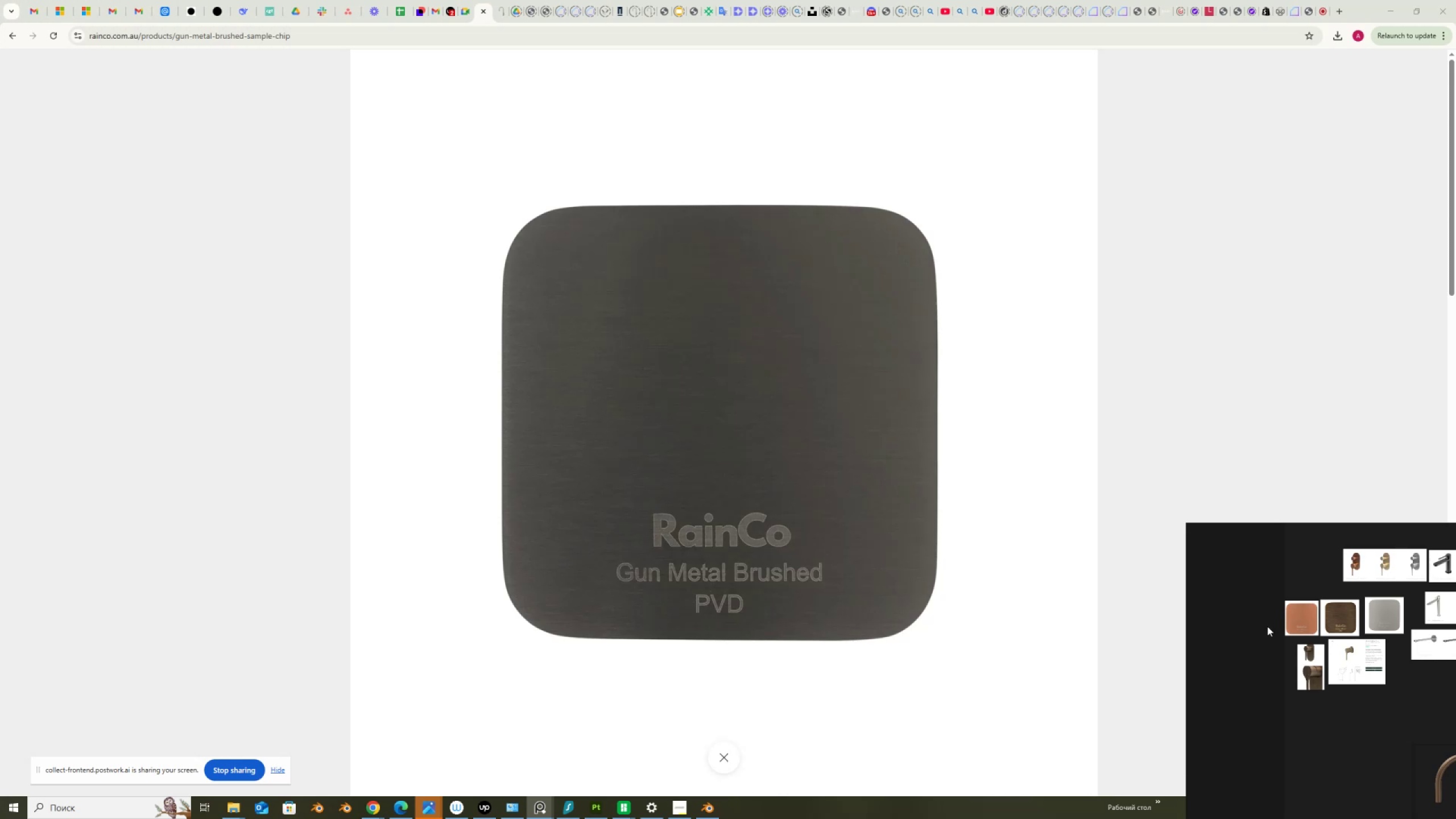 
key(Control+ControlLeft)
 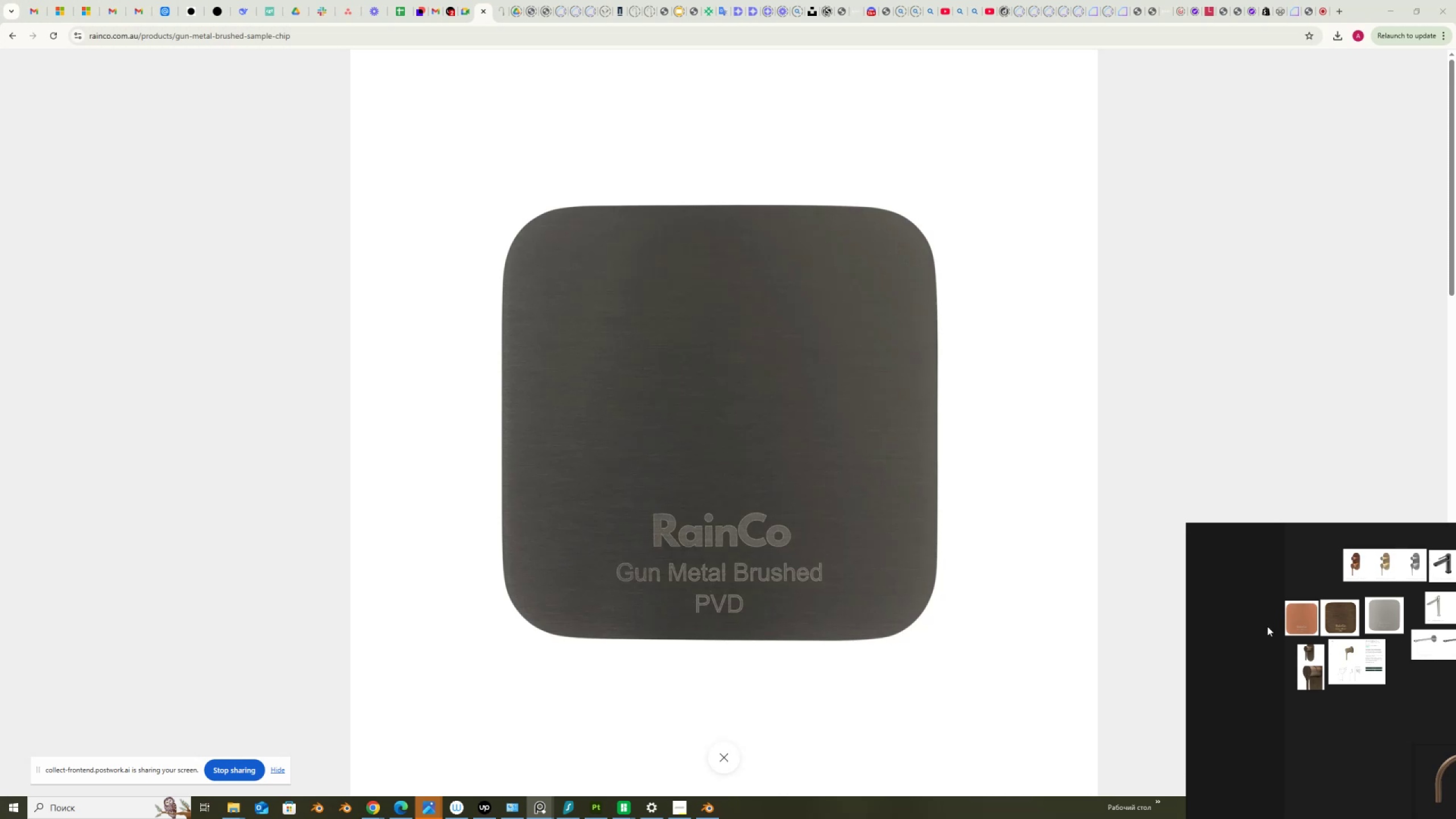 
key(Control+ControlLeft)
 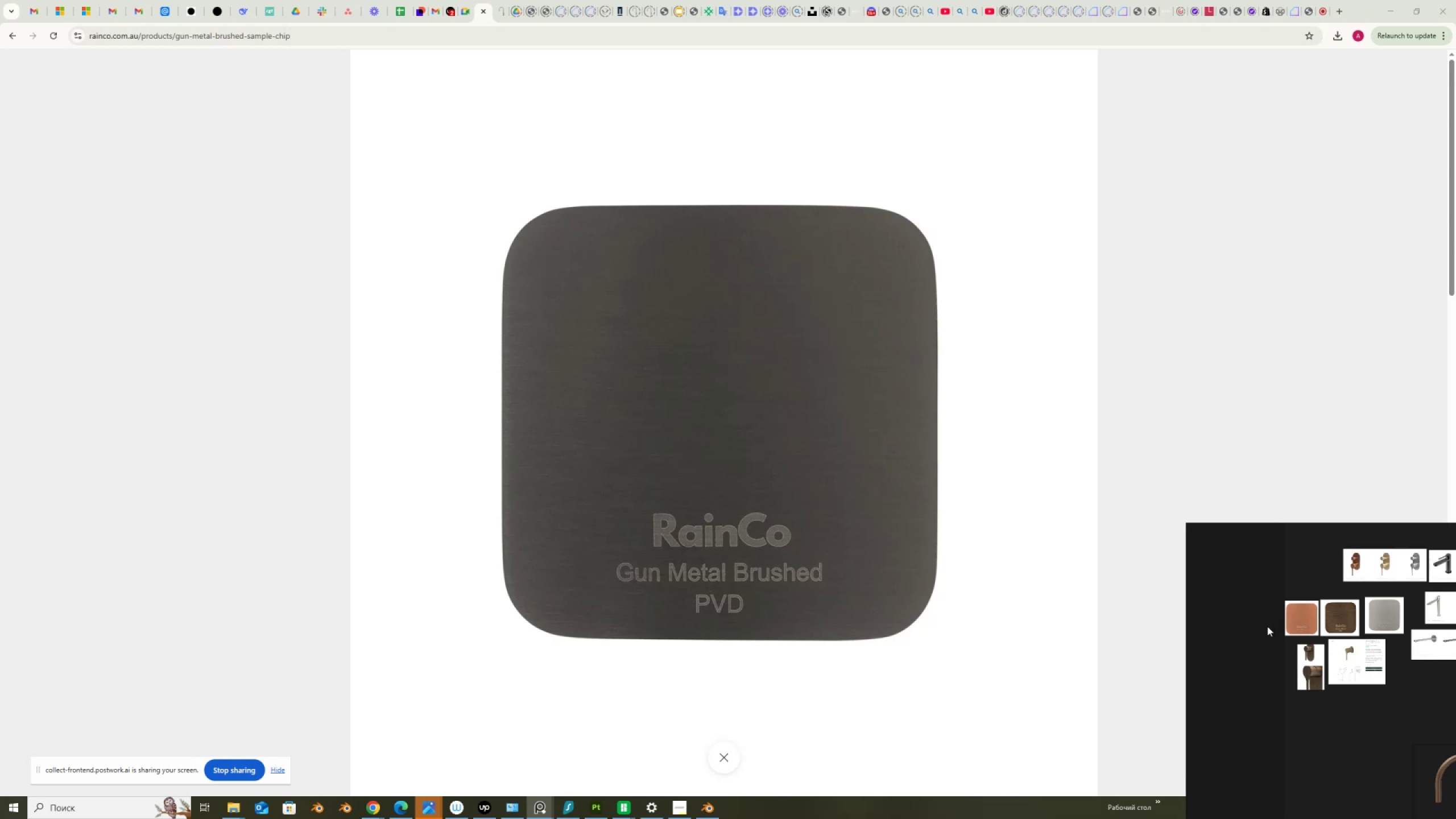 
key(Control+ControlLeft)
 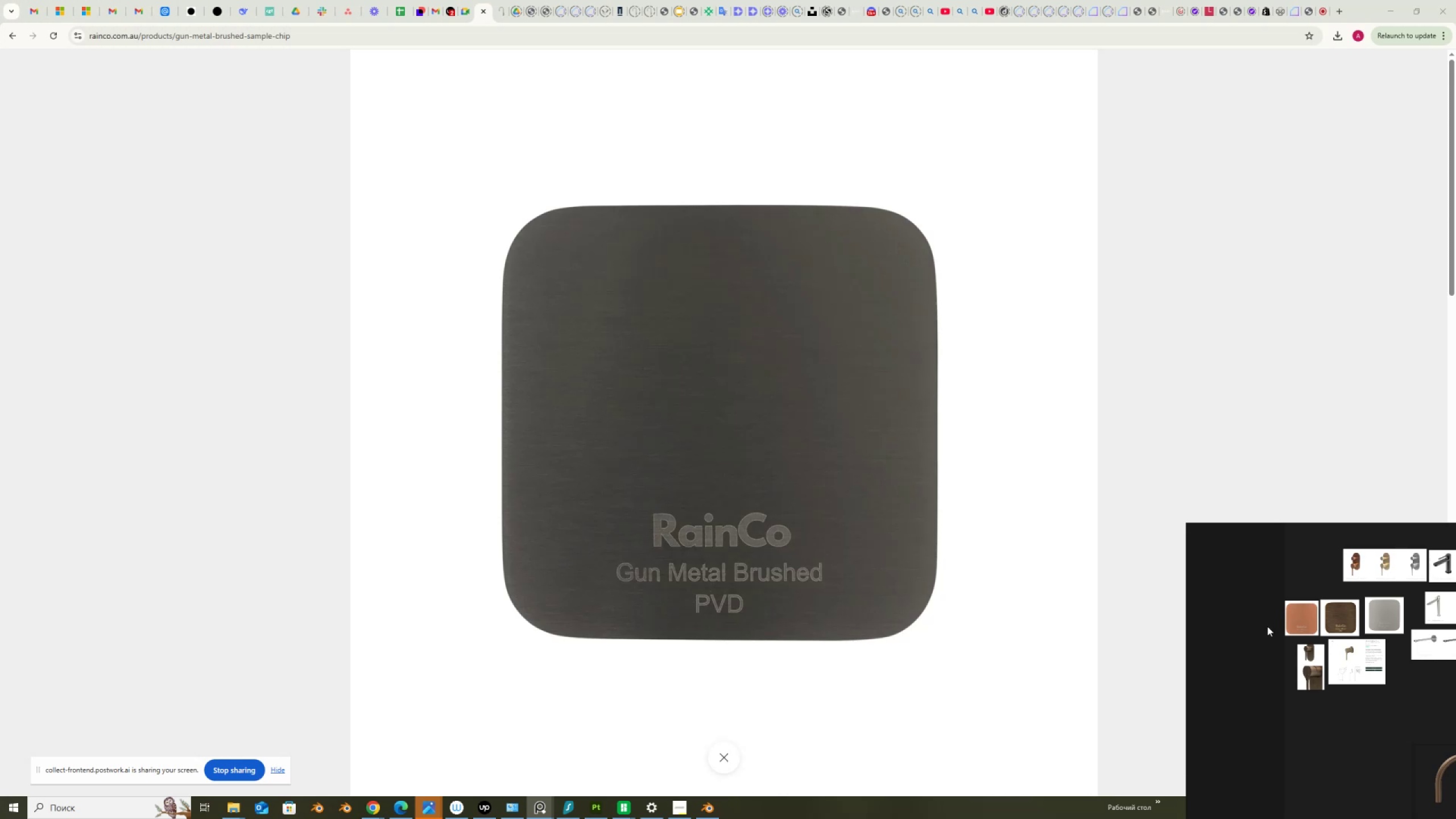 
key(Control+ControlLeft)
 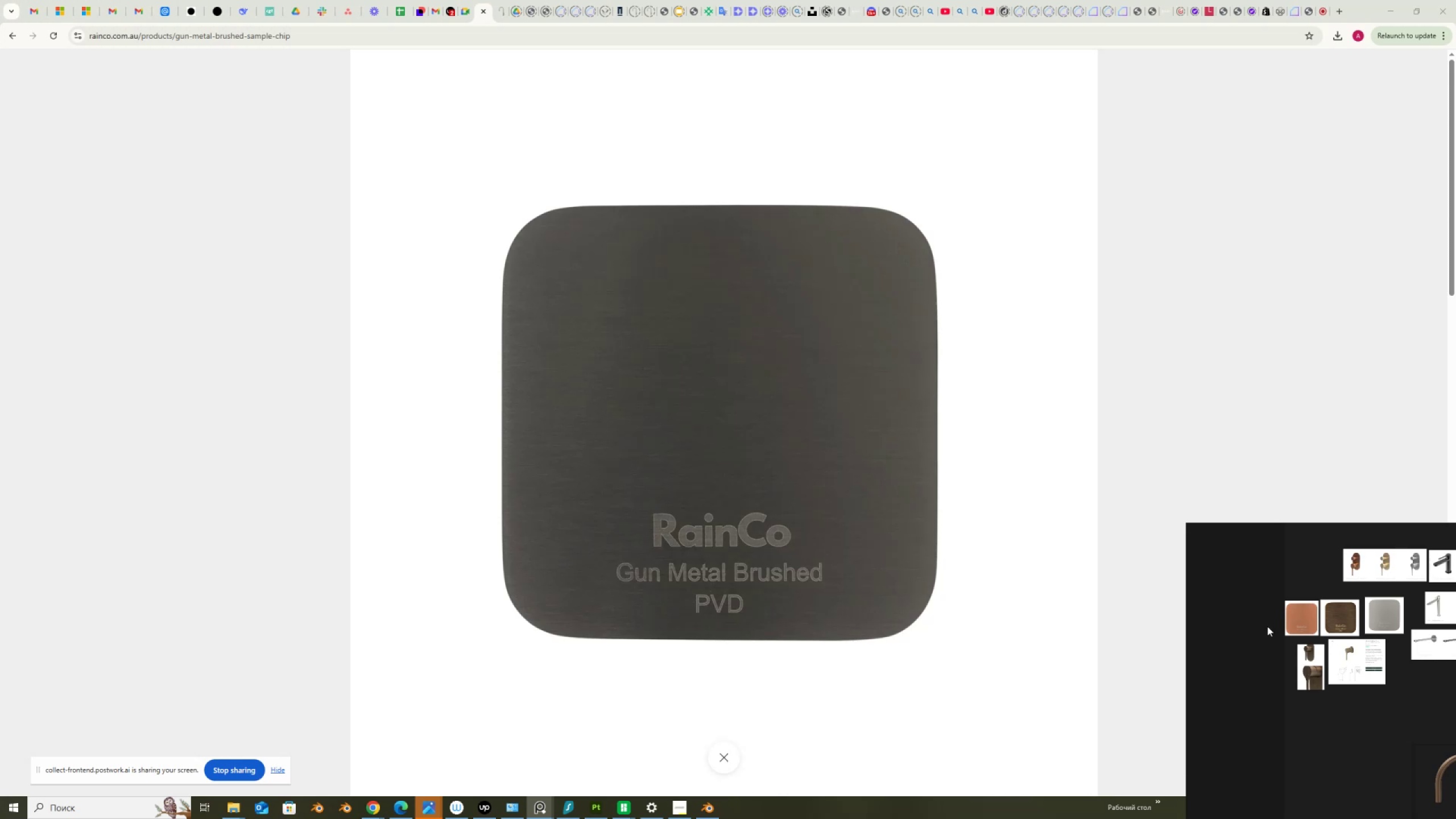 
key(Control+ControlLeft)
 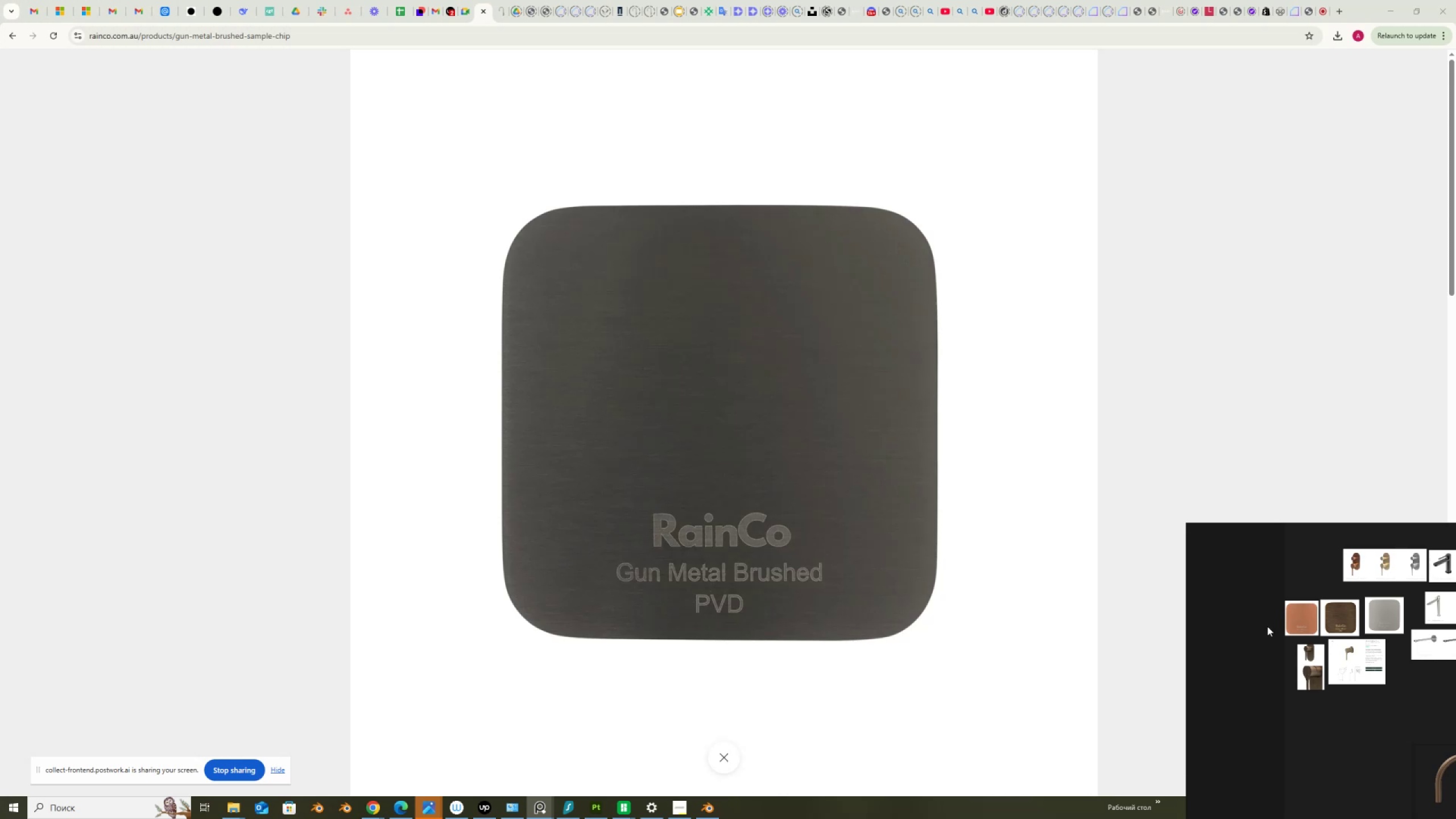 
key(Control+ControlLeft)
 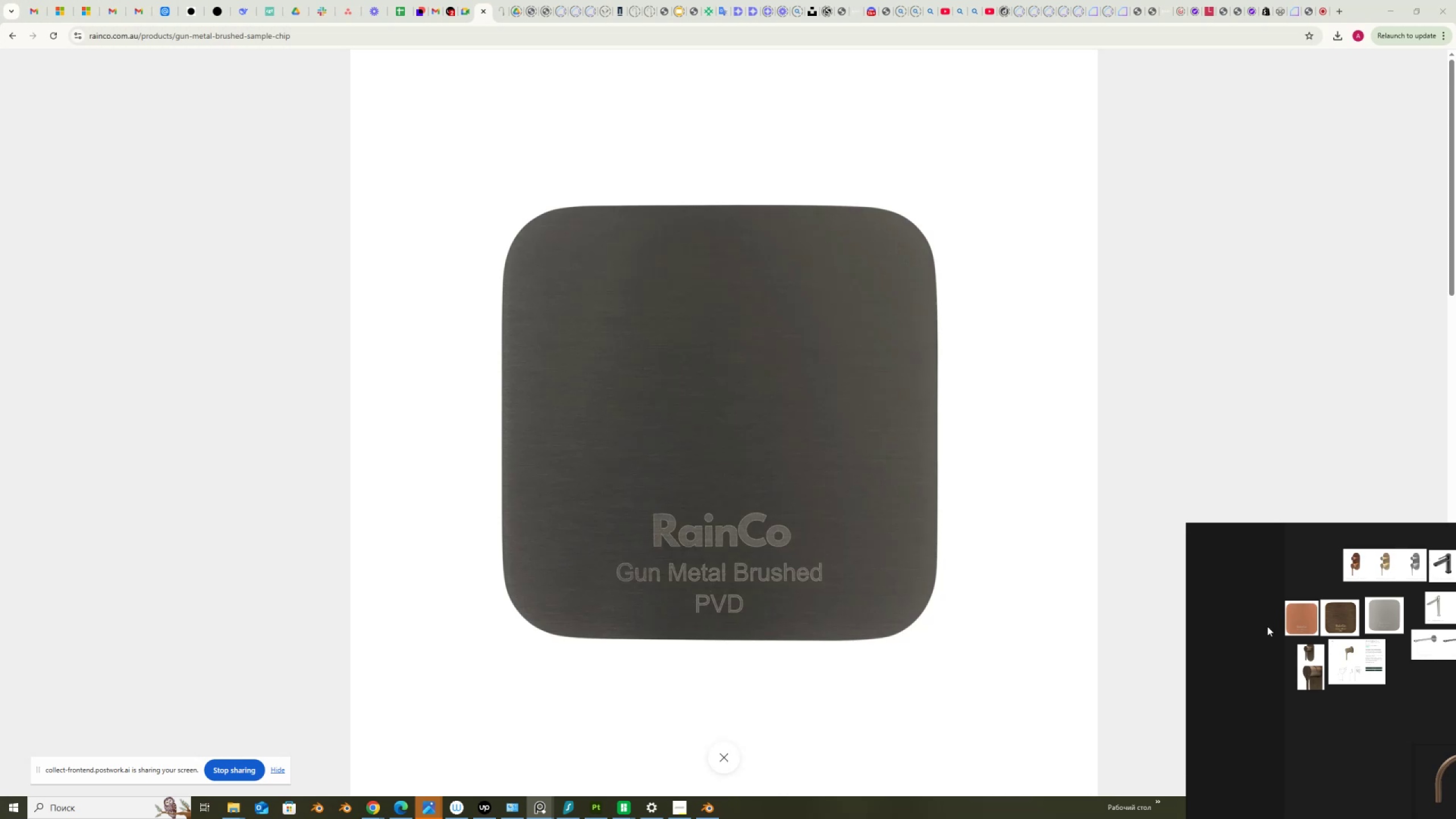 
key(Control+V)
 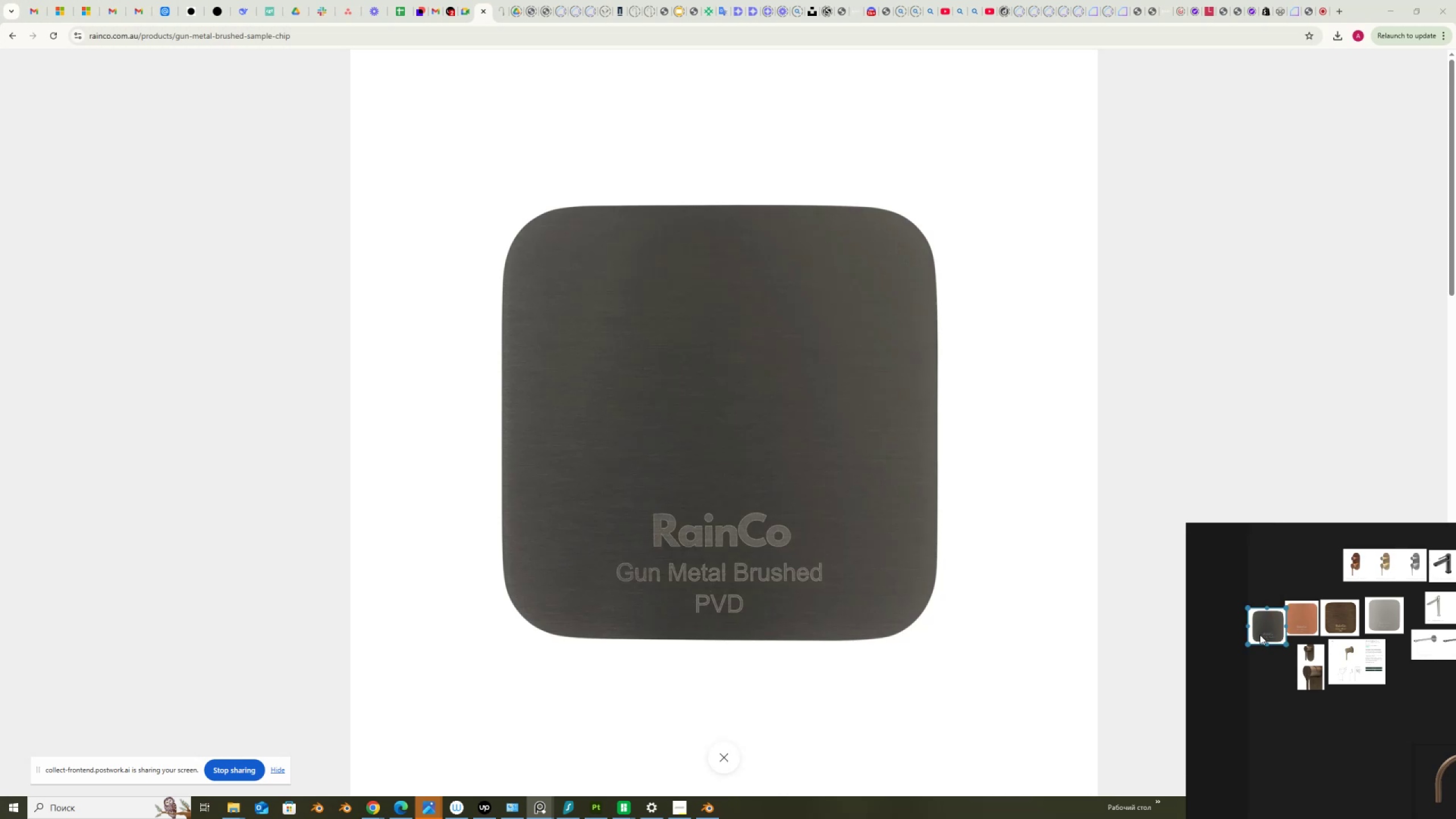 
left_click_drag(start_coordinate=[1260, 635], to_coordinate=[1253, 623])
 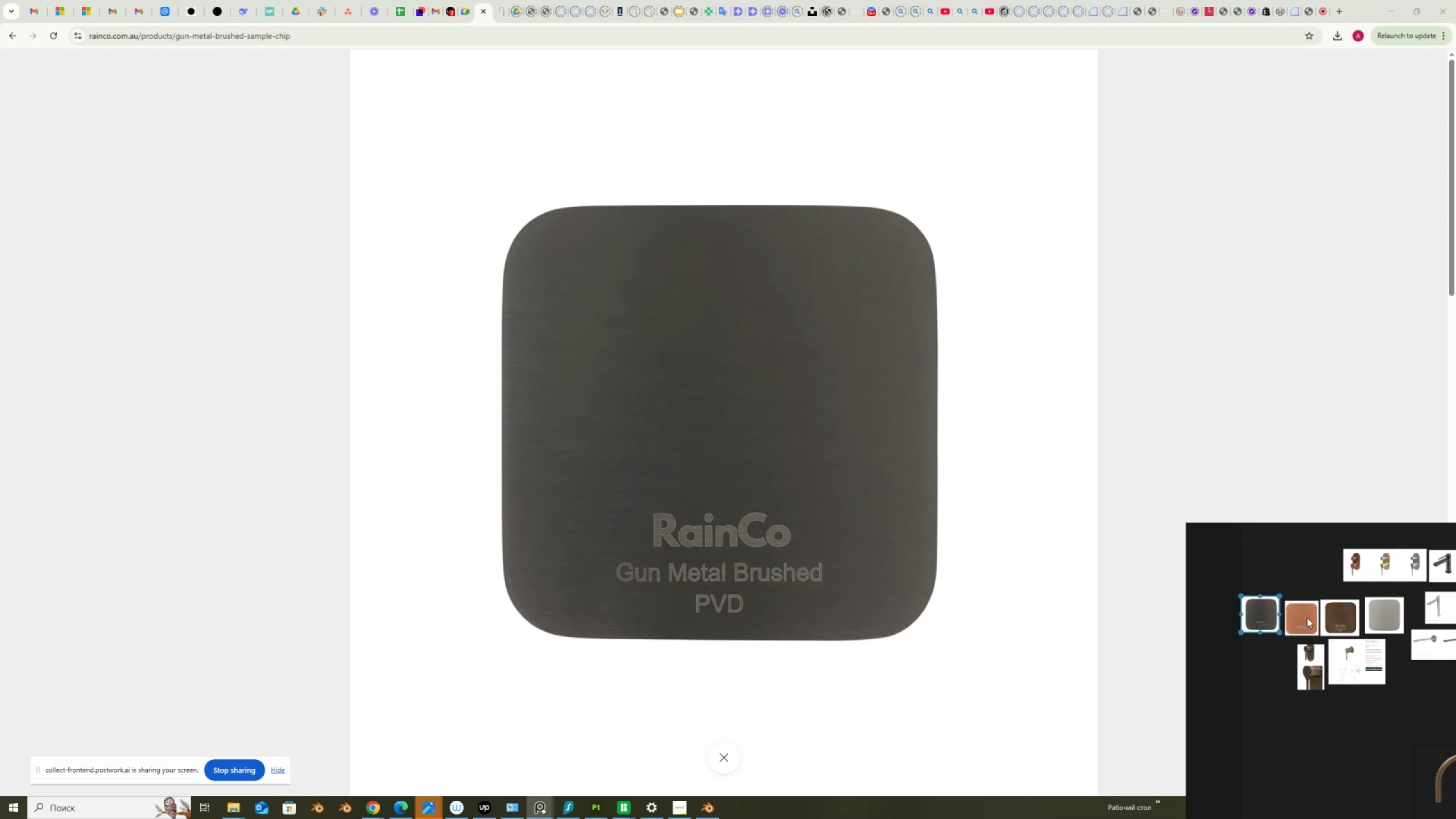 
scroll: coordinate [1307, 642], scroll_direction: up, amount: 11.0
 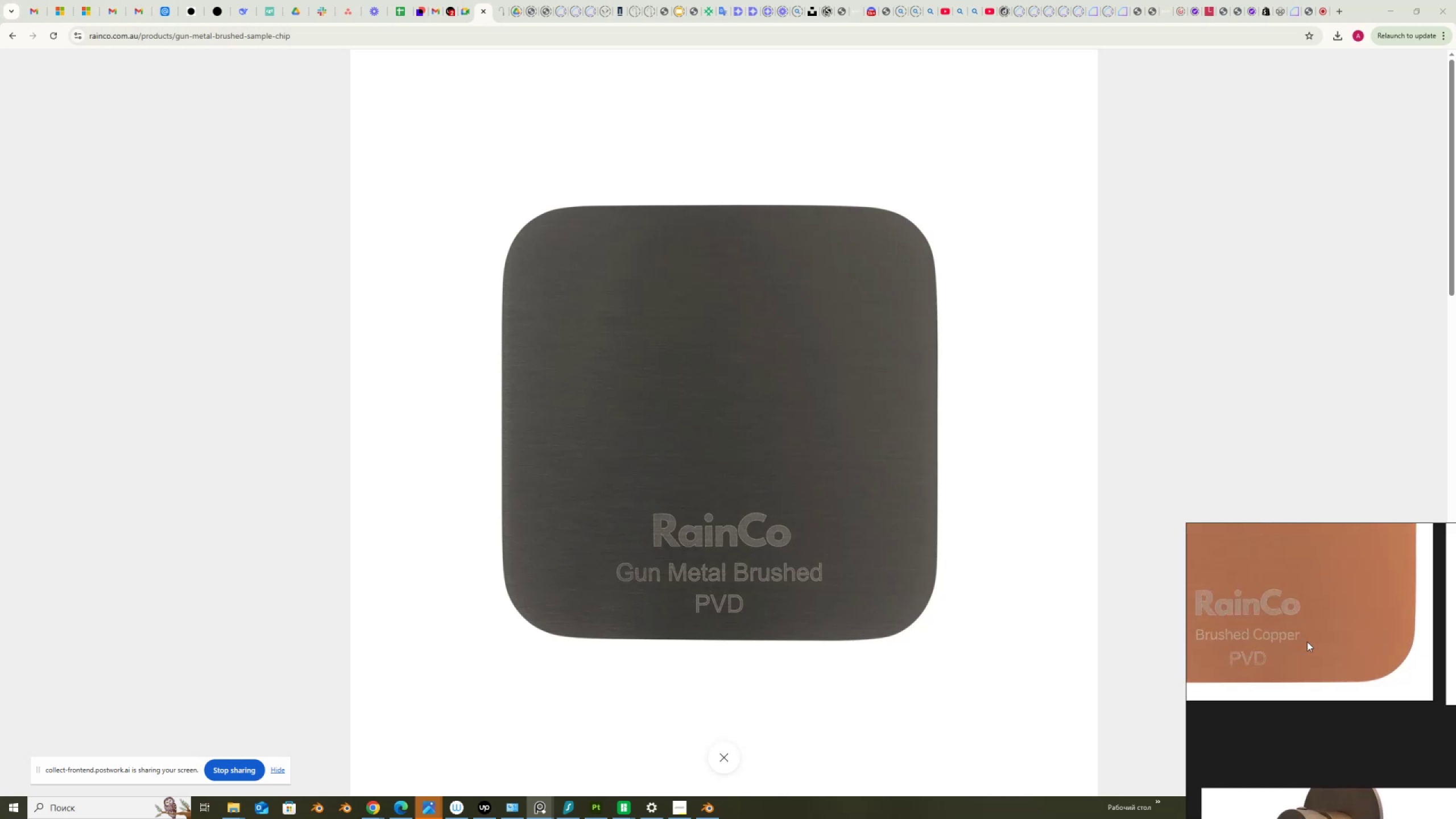 
scroll: coordinate [1429, 627], scroll_direction: none, amount: 0.0
 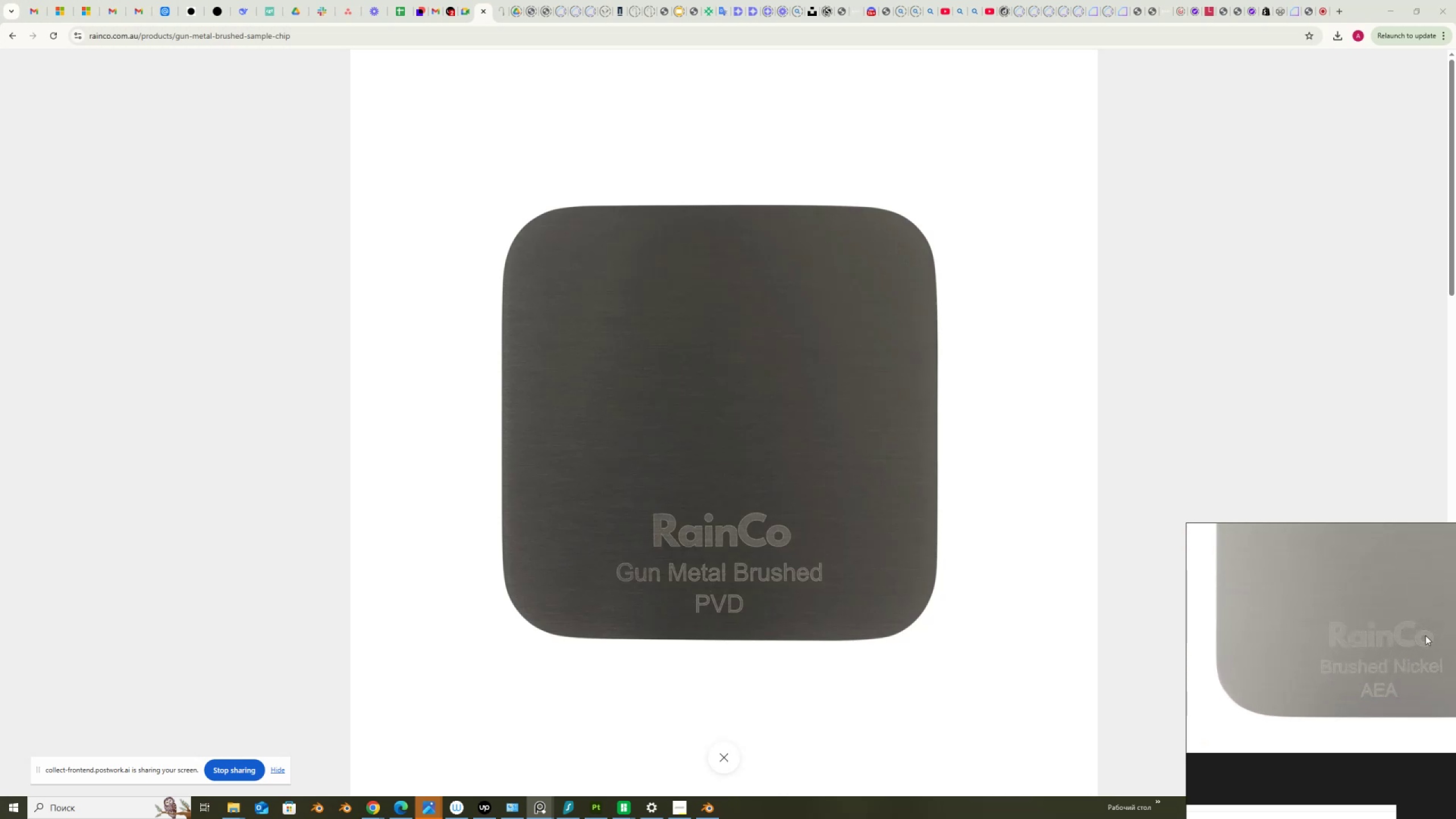 
scroll: coordinate [1225, 639], scroll_direction: down, amount: 6.0
 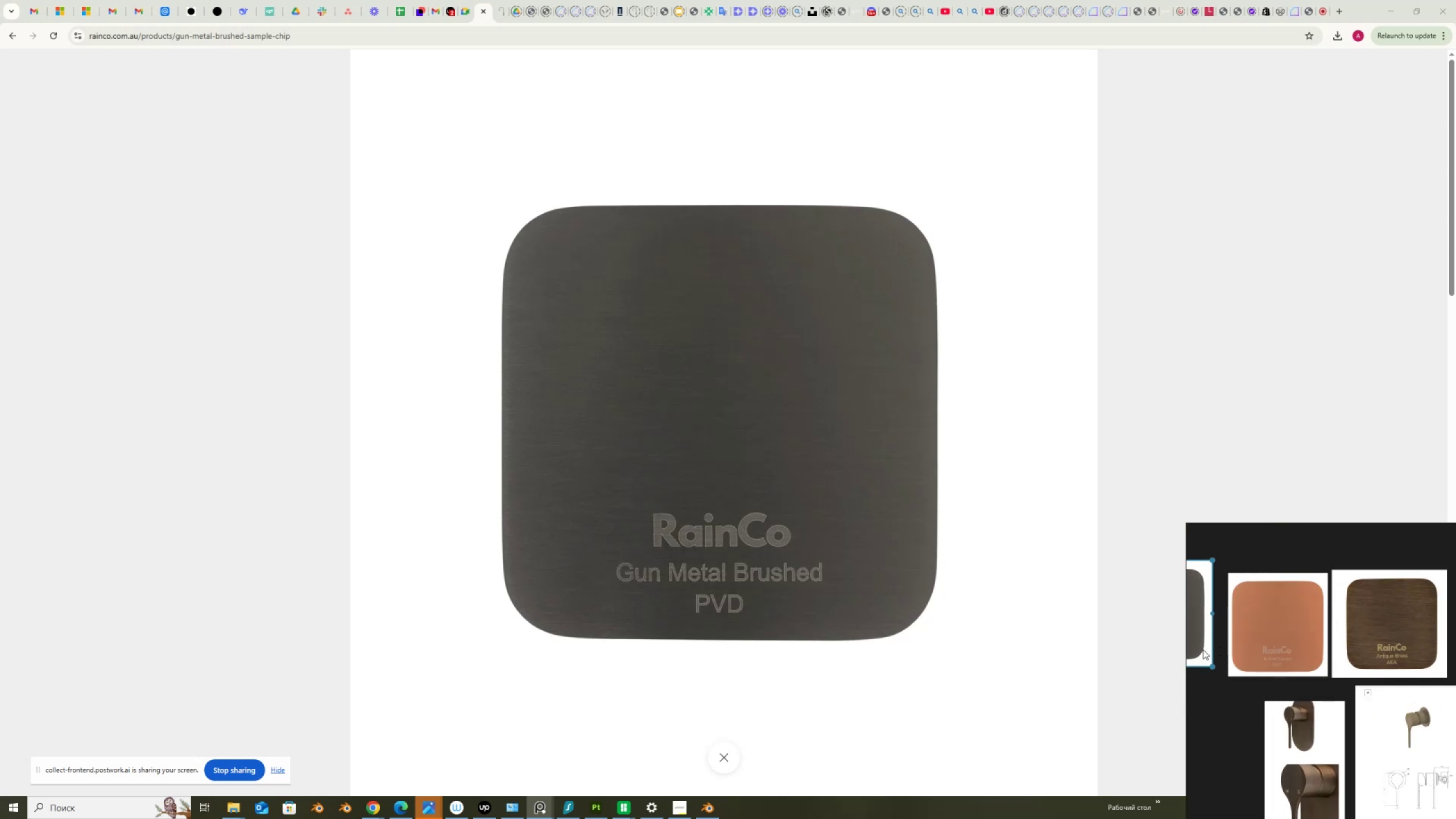 
left_click_drag(start_coordinate=[1201, 652], to_coordinate=[1207, 660])
 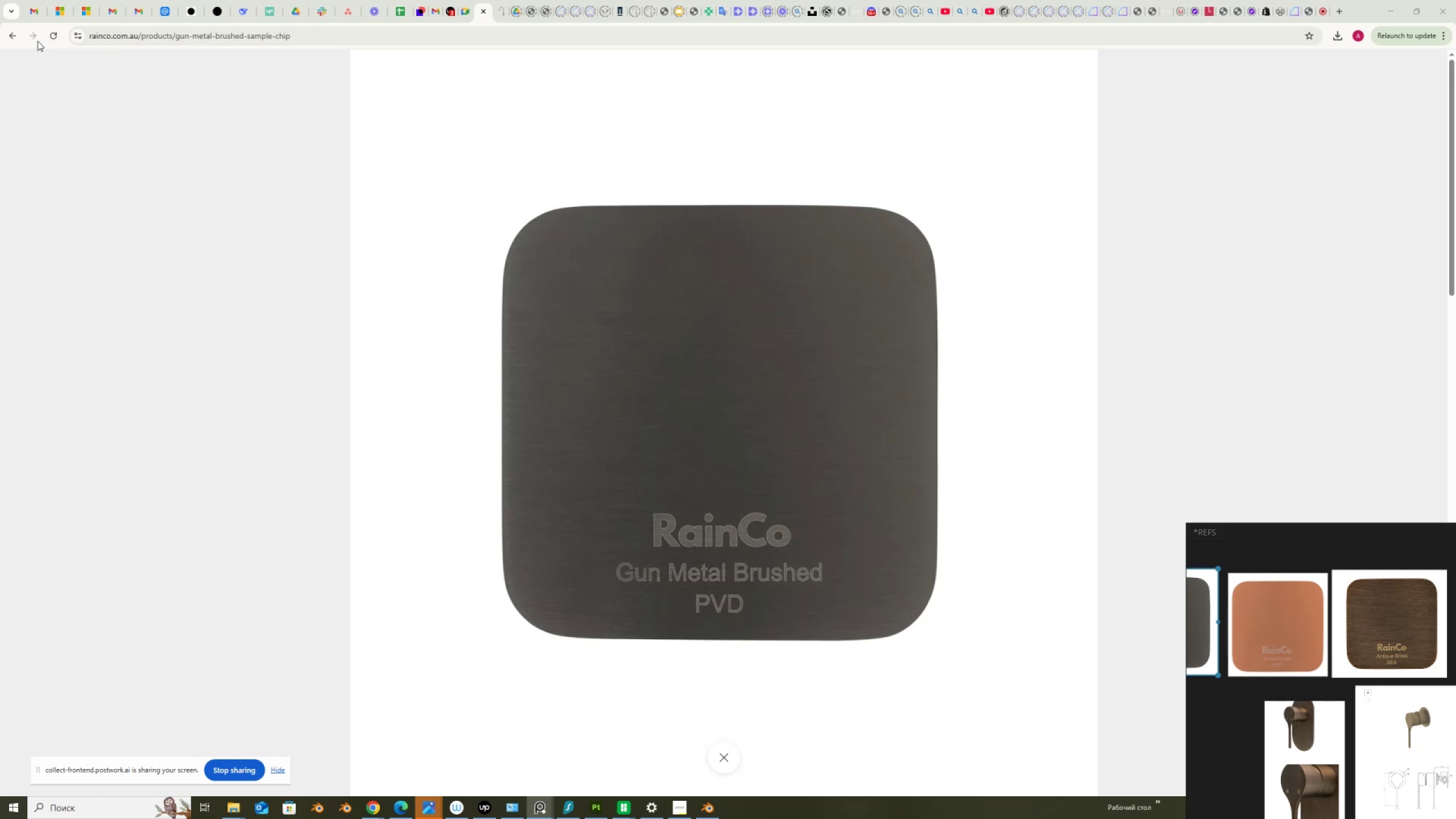 
left_click([15, 38])
 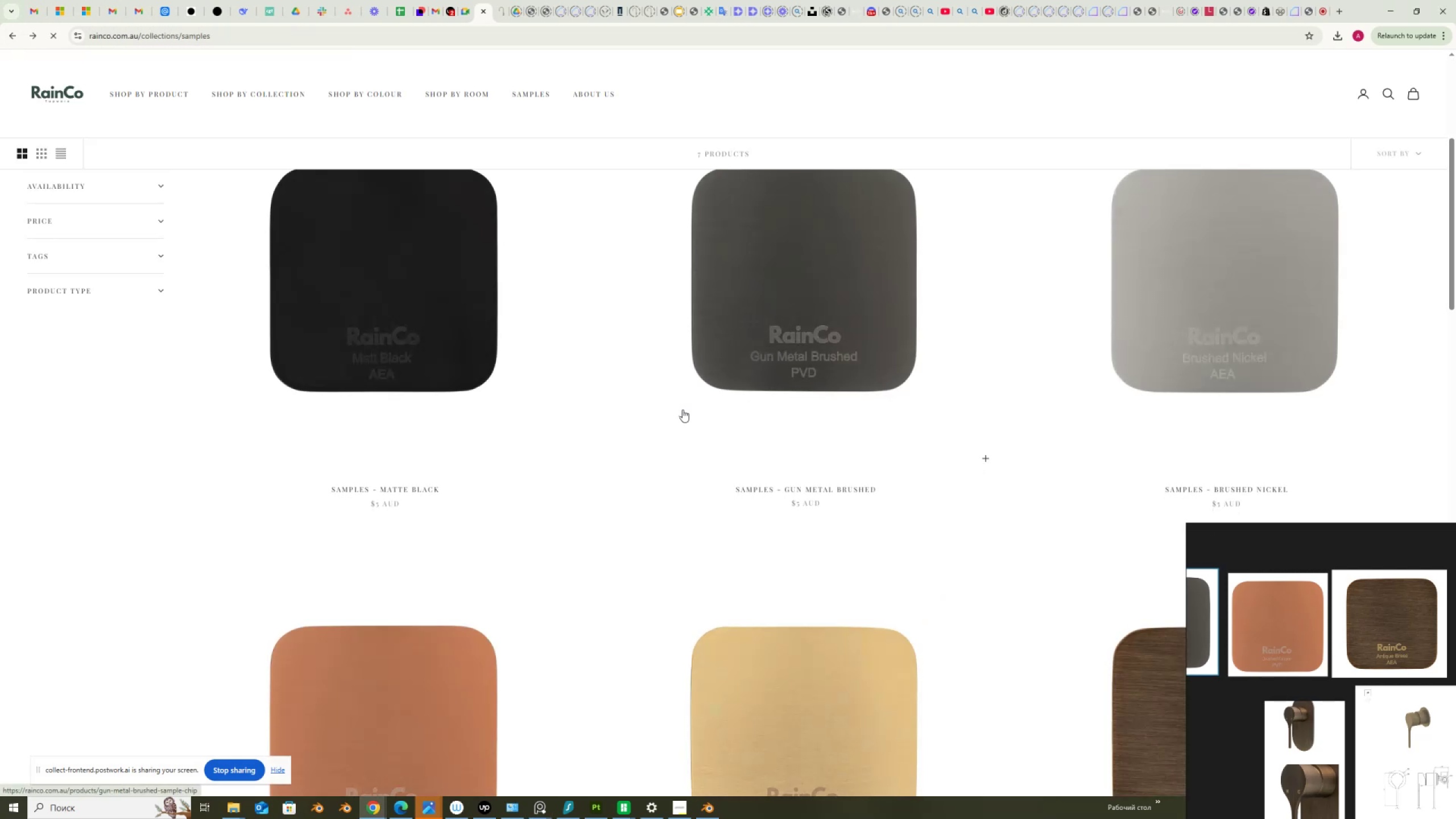 
scroll: coordinate [685, 417], scroll_direction: down, amount: 13.0
 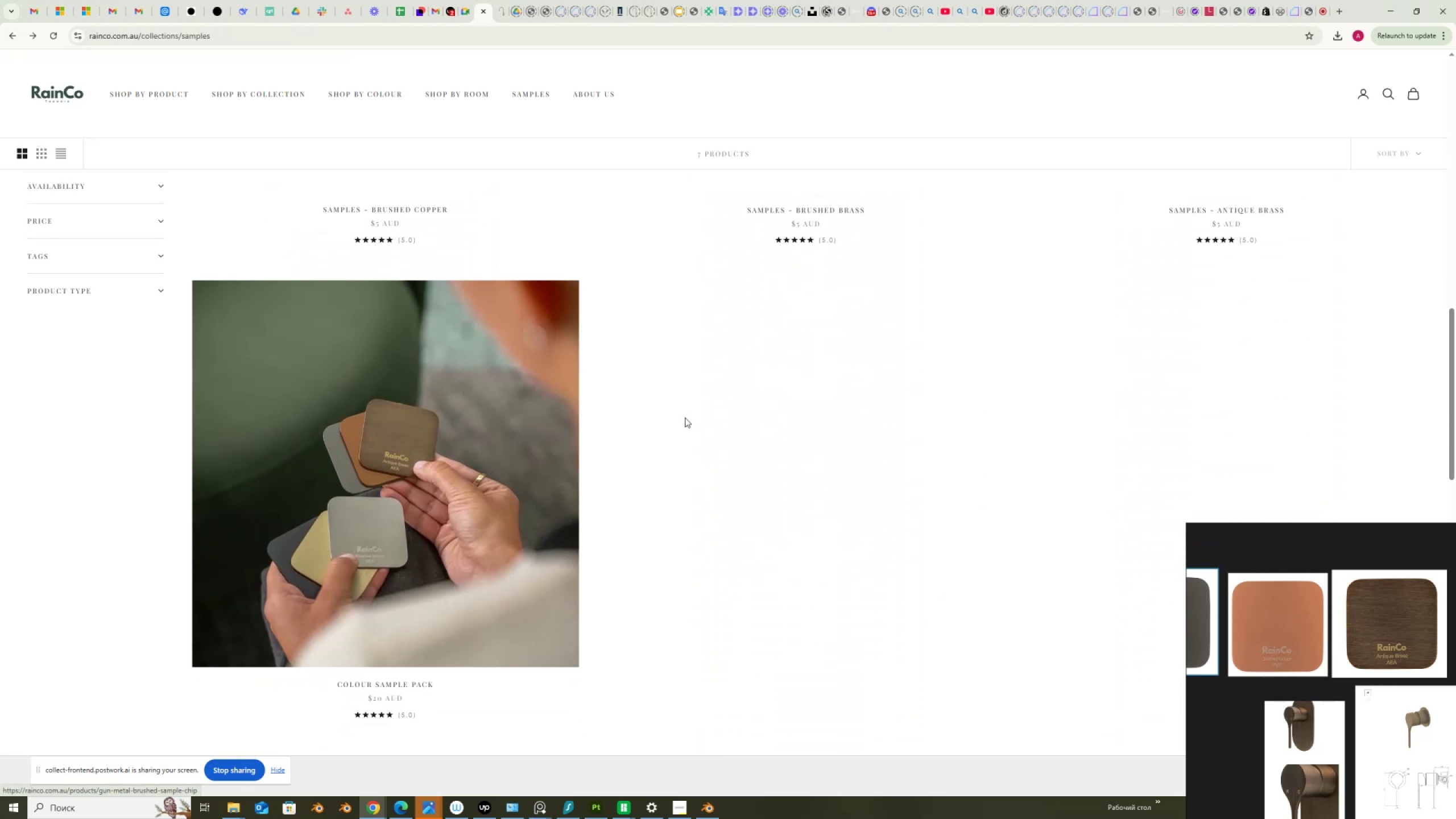 
scroll: coordinate [685, 417], scroll_direction: up, amount: 13.0
 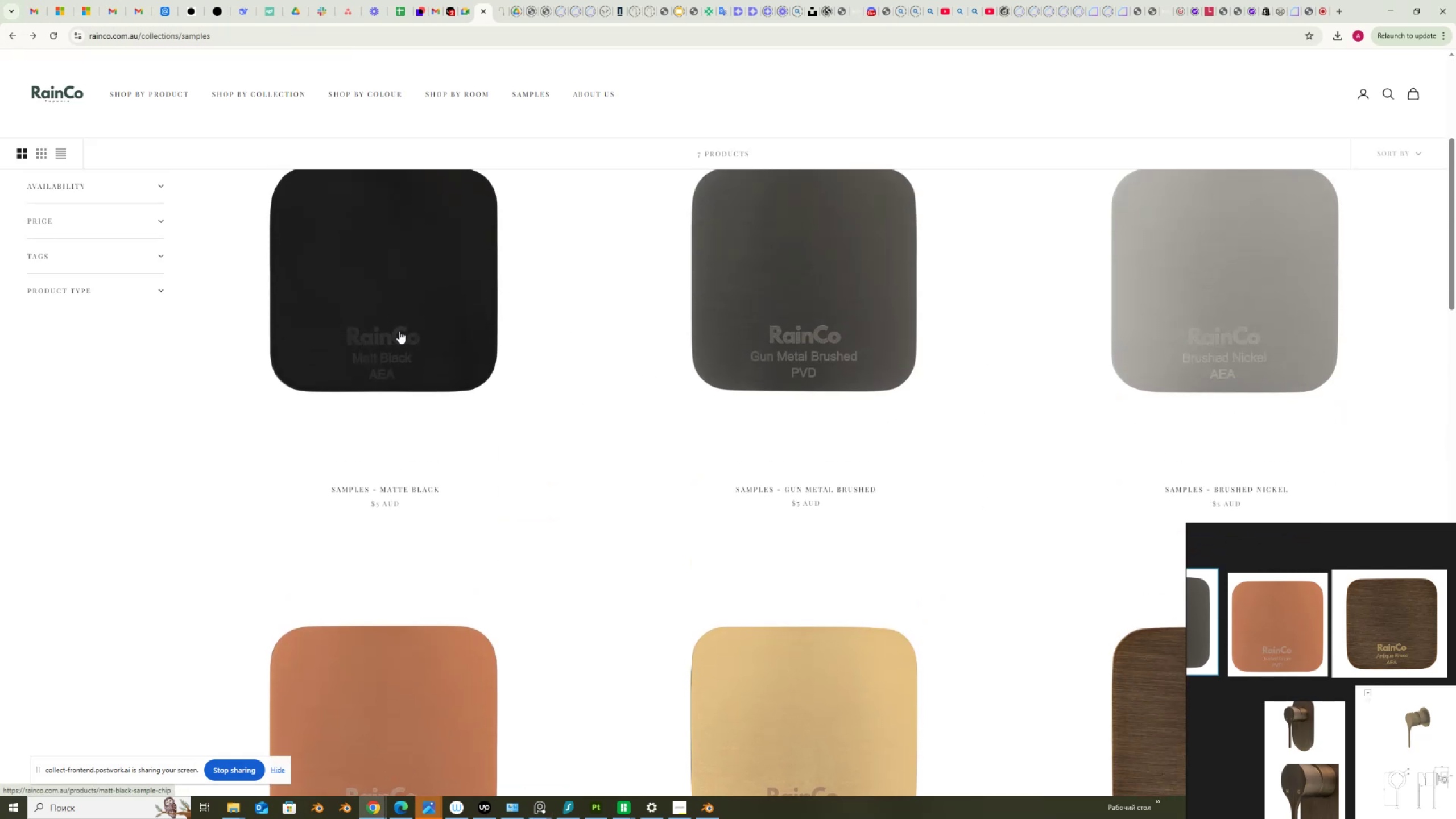 
left_click([404, 342])
 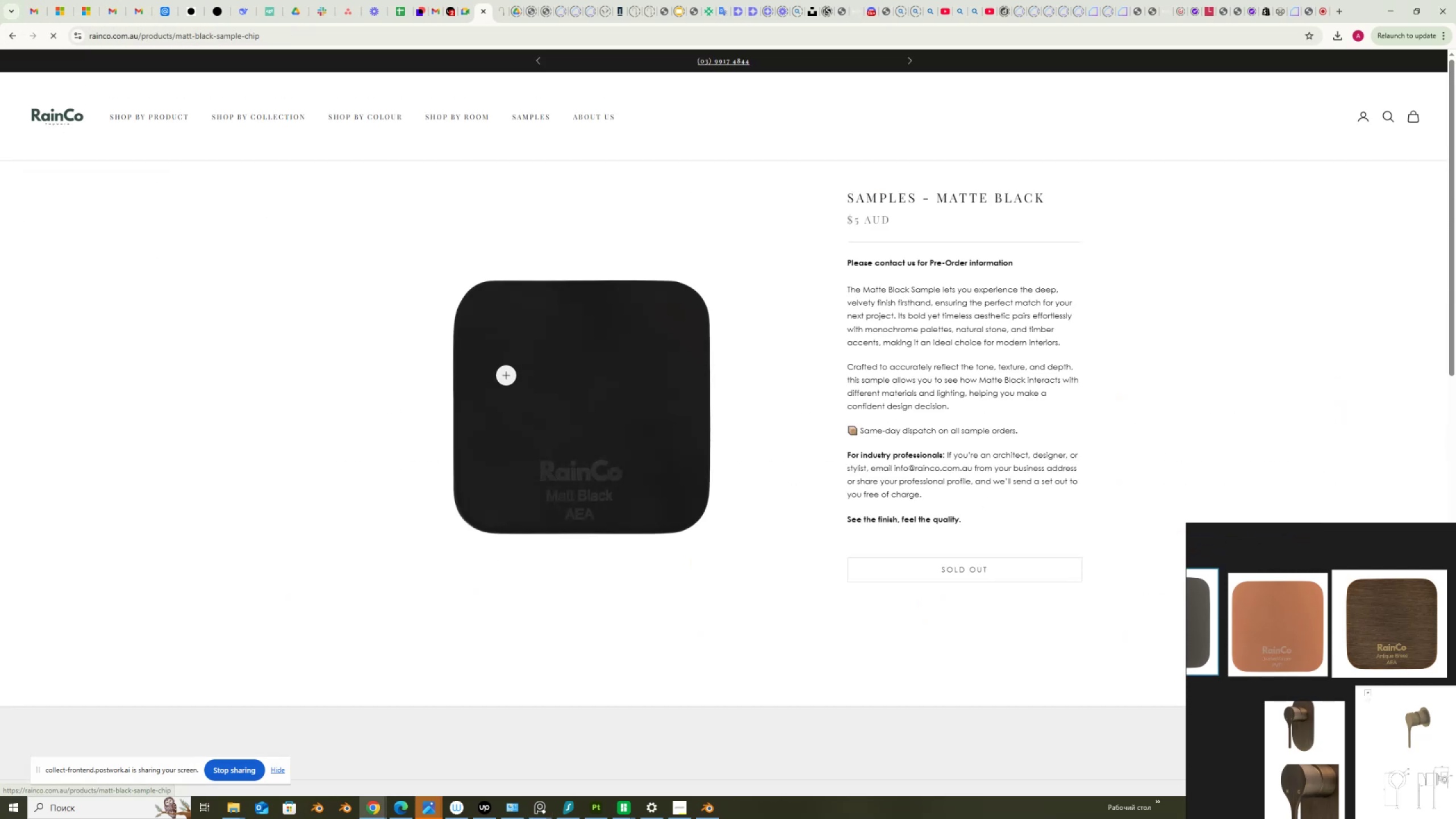 
left_click([588, 424])
 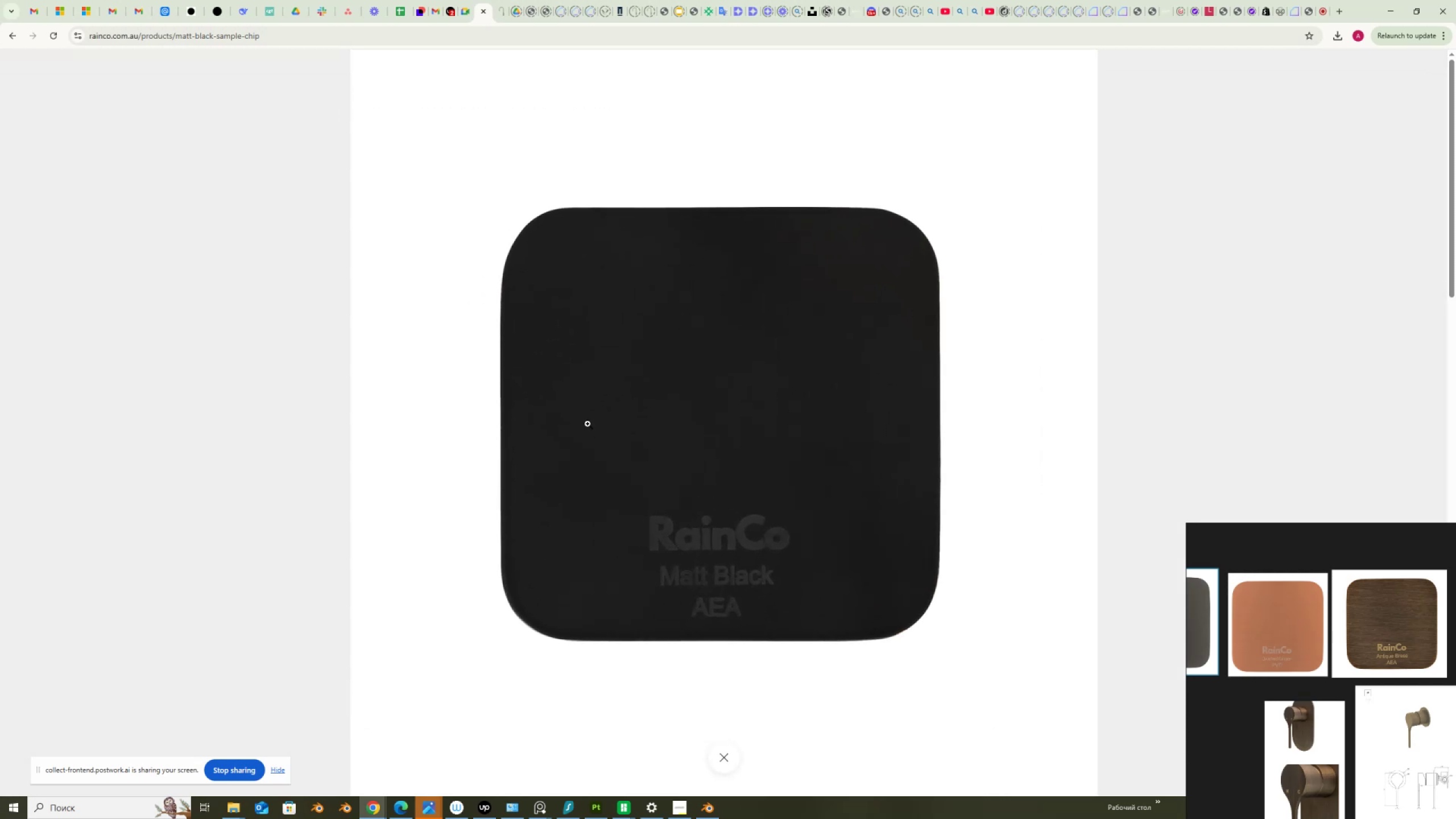 
wait(5.44)
 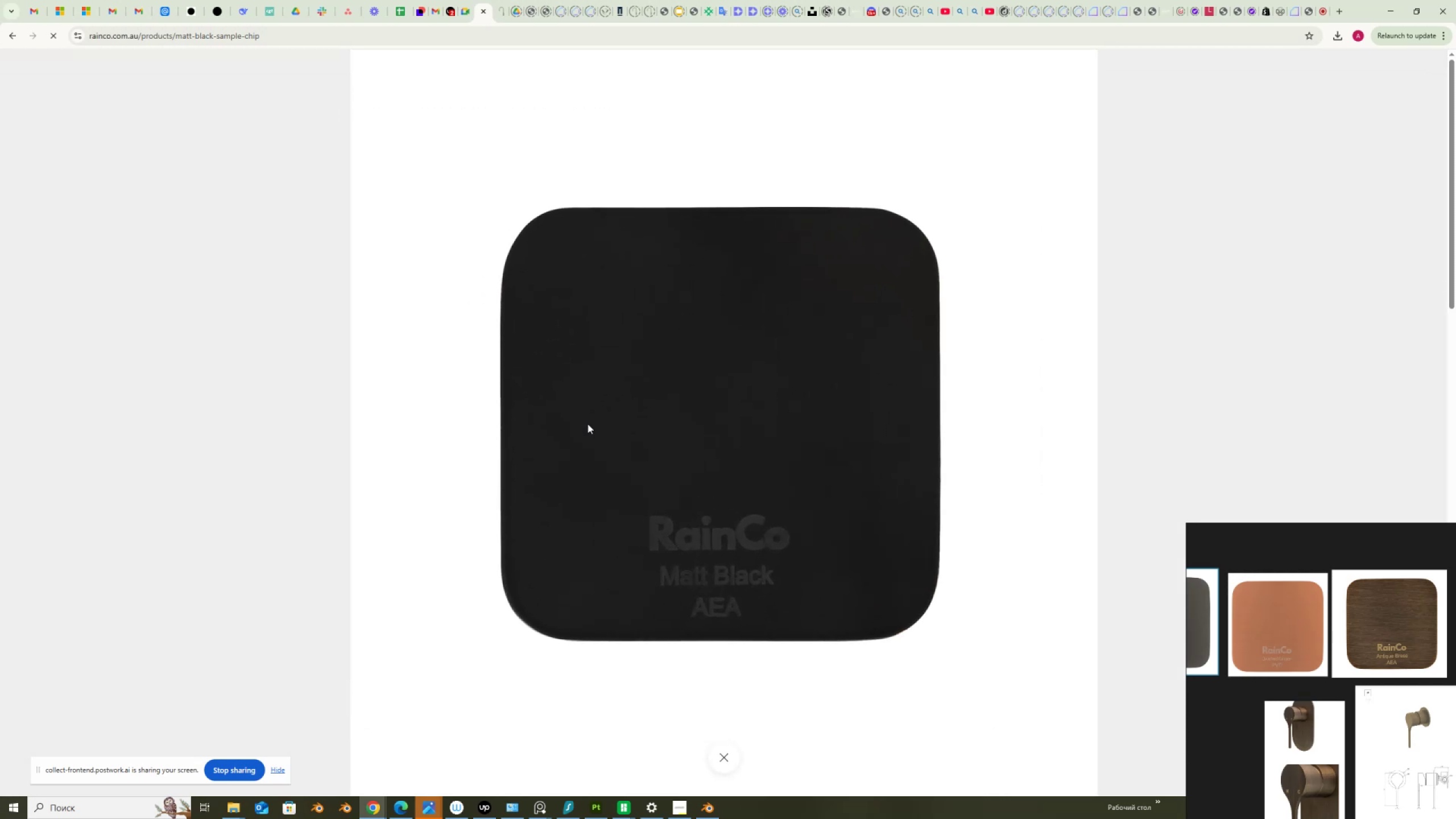 
key(PrintScreen)
 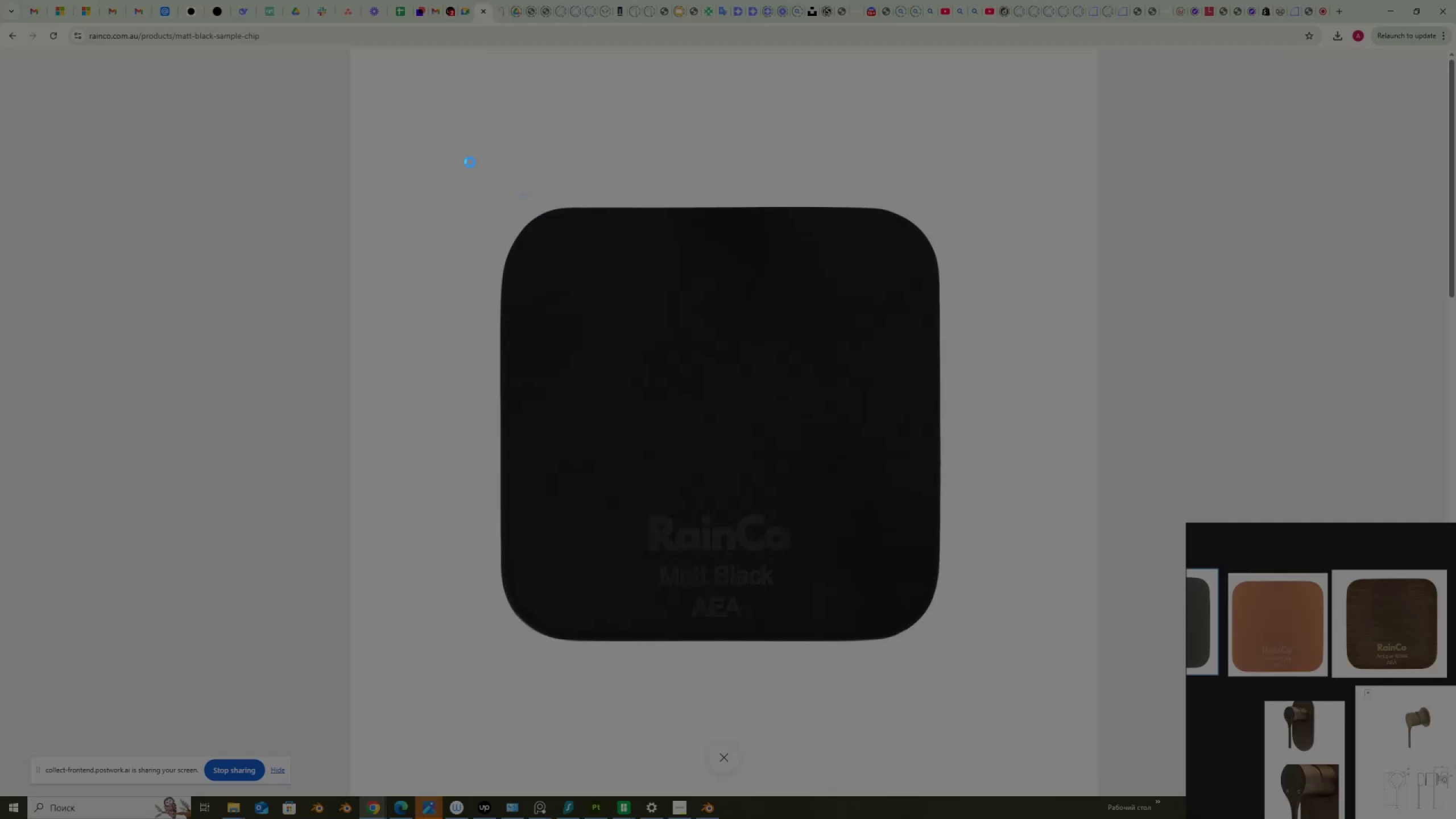 
left_click_drag(start_coordinate=[466, 162], to_coordinate=[985, 669])
 